 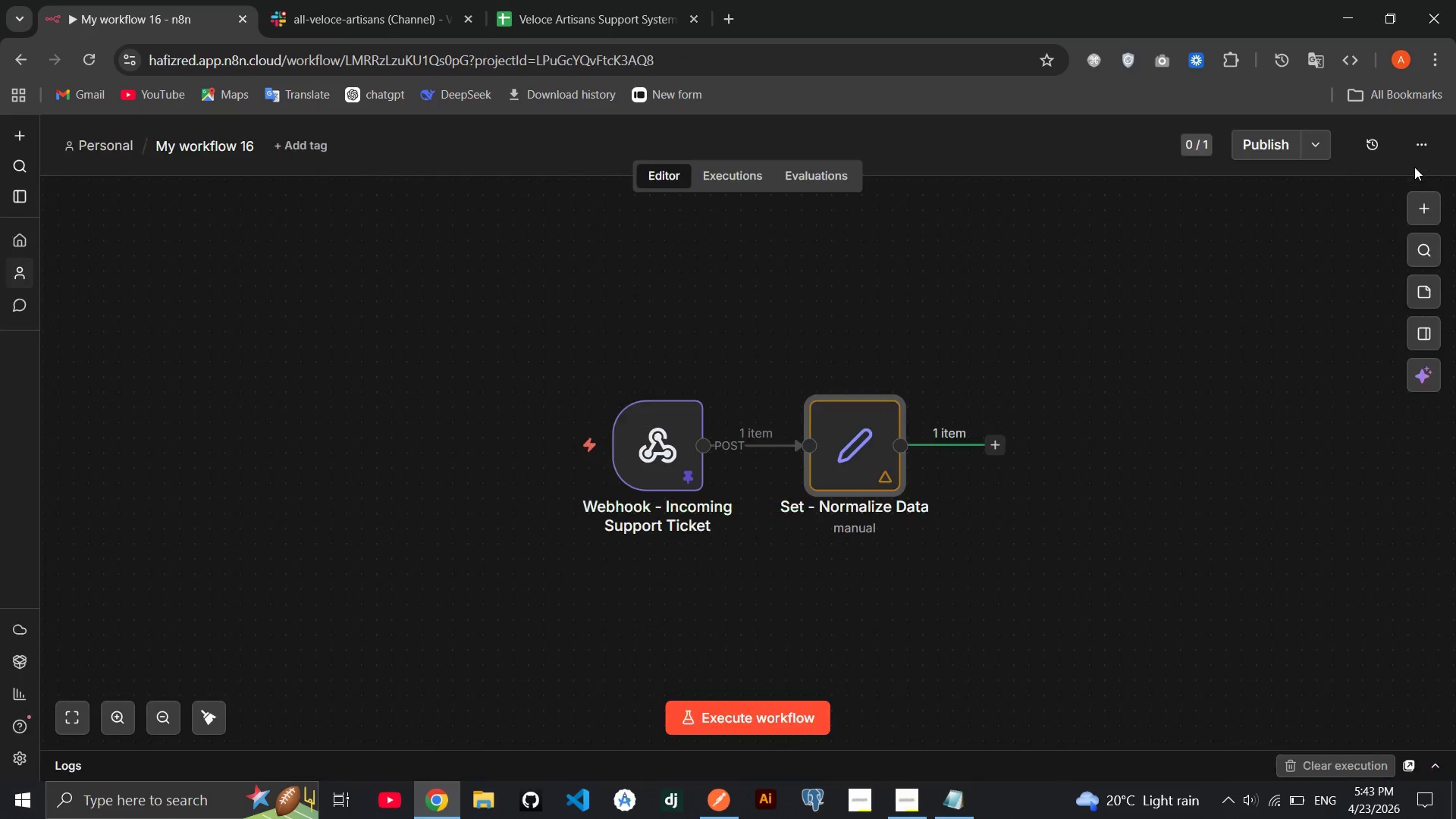 
left_click([997, 447])
 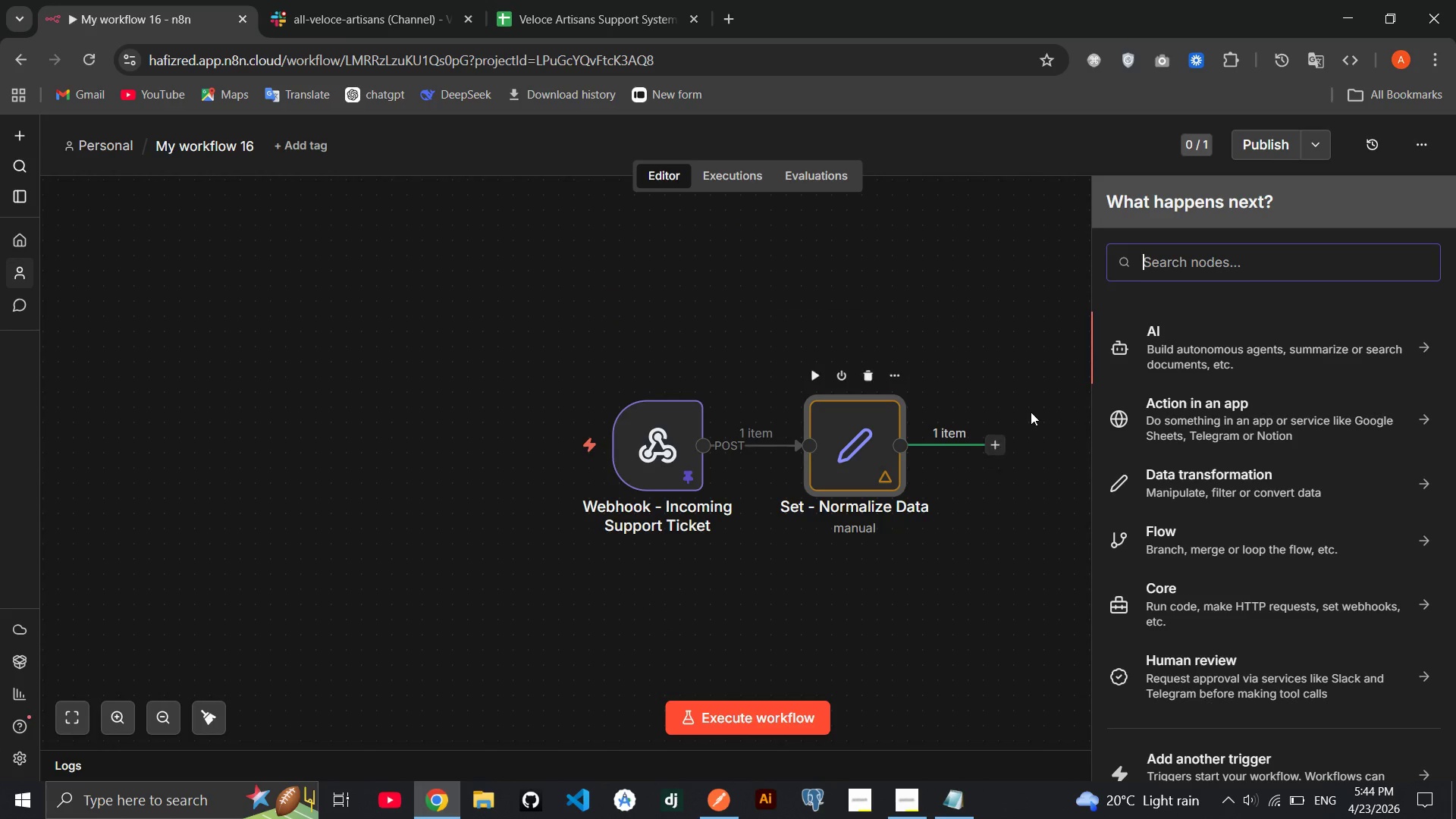 
left_click([1167, 363])
 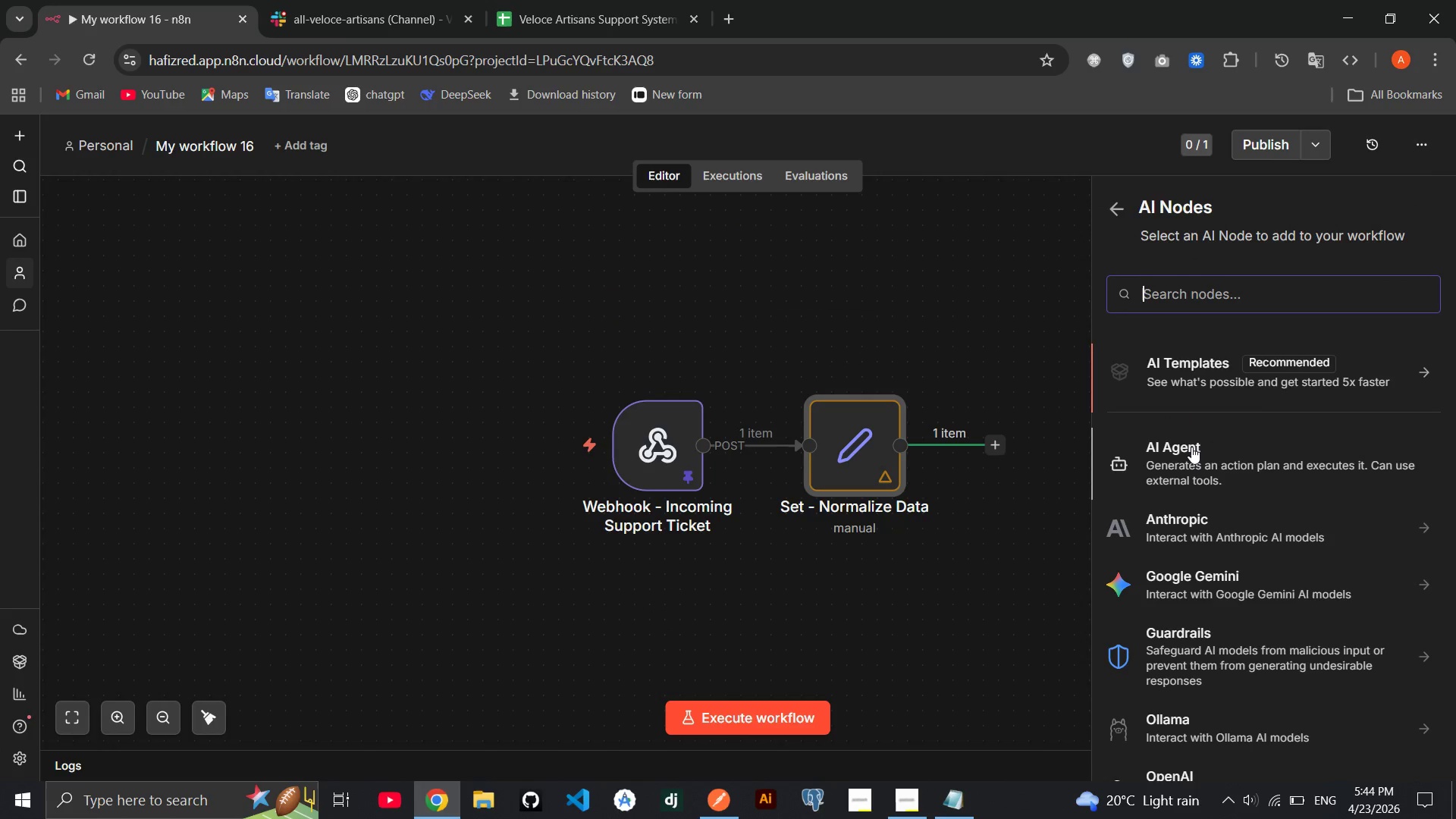 
left_click([1191, 447])
 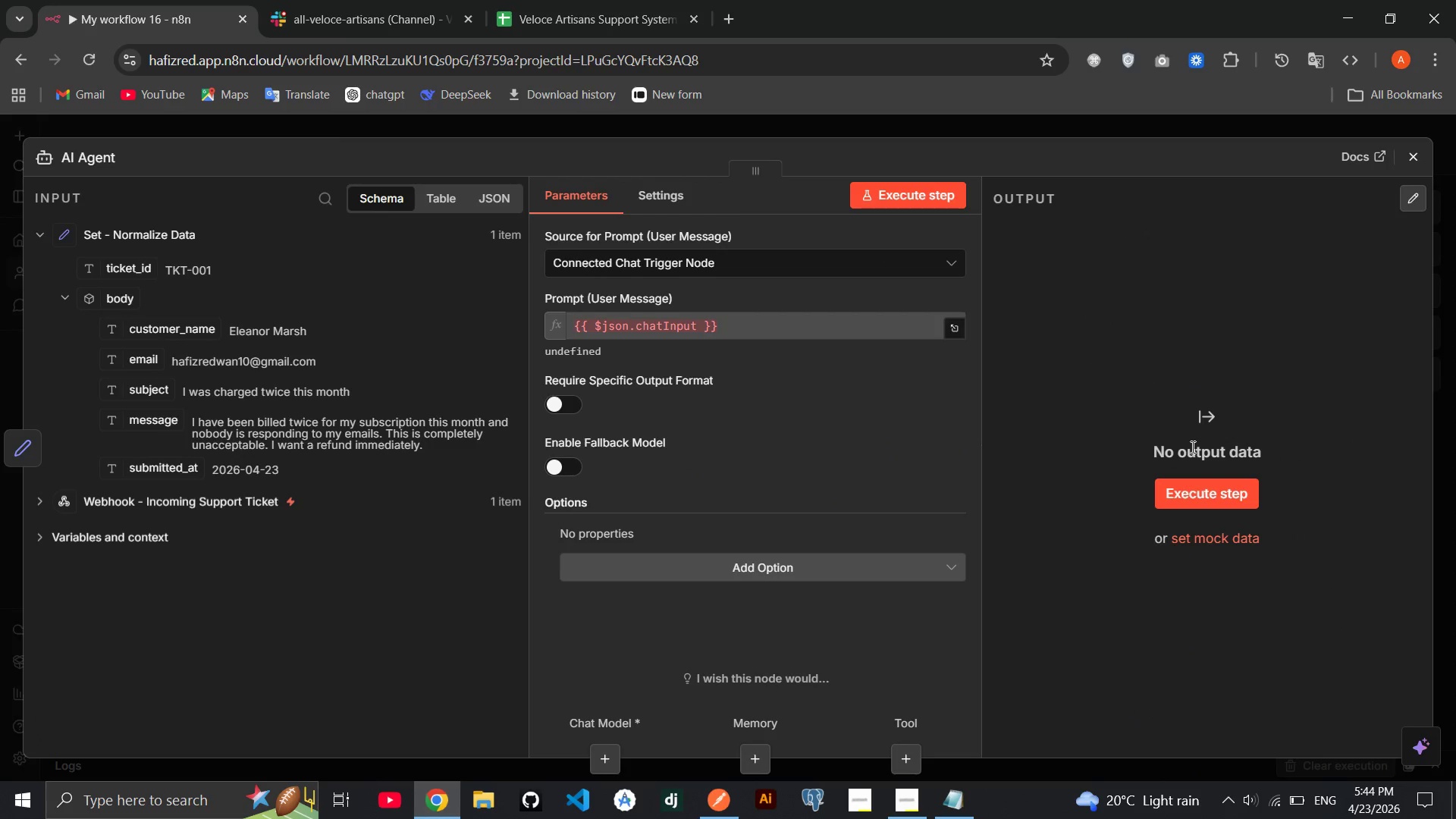 
left_click([894, 419])
 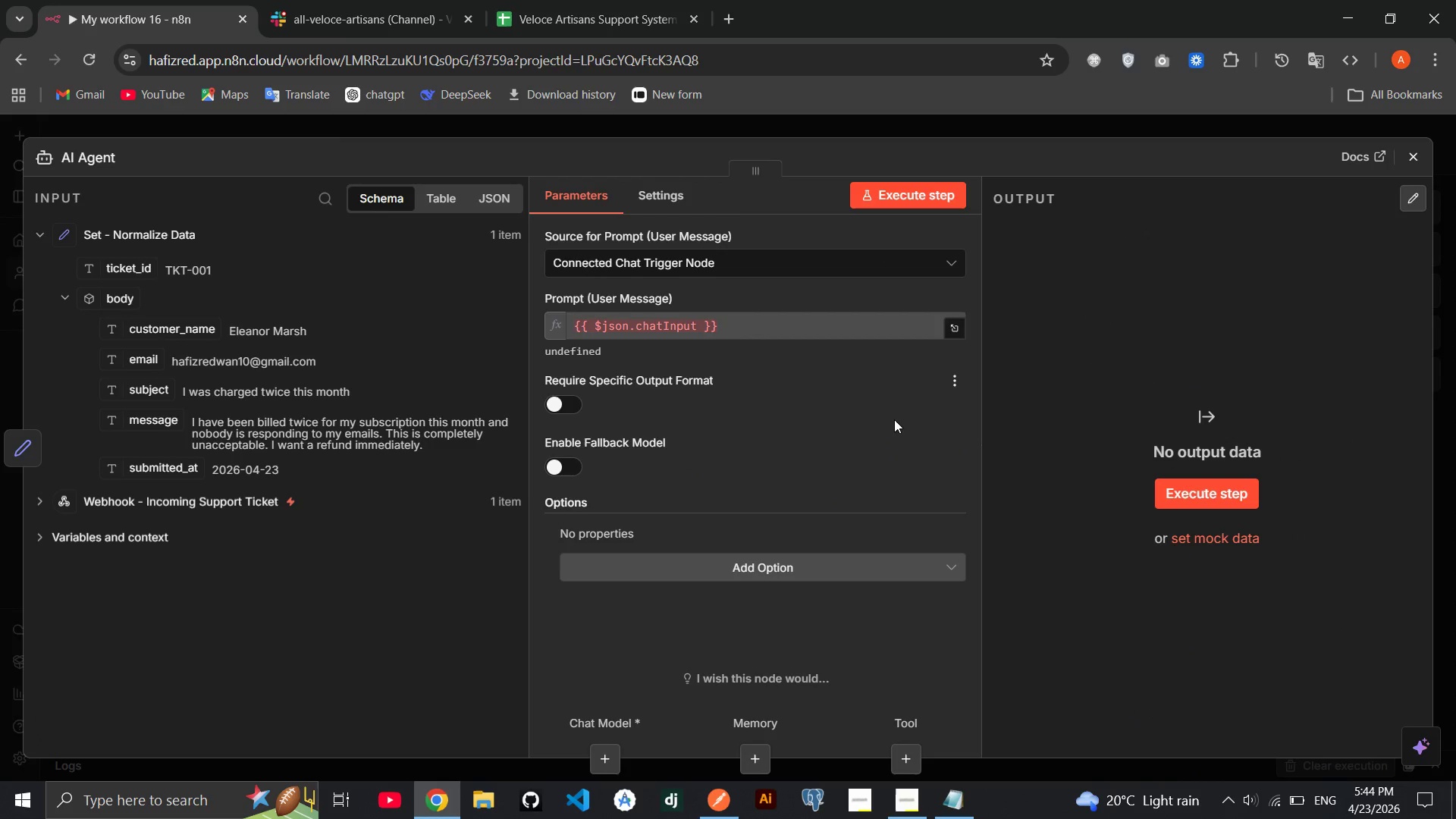 
left_click([894, 419])
 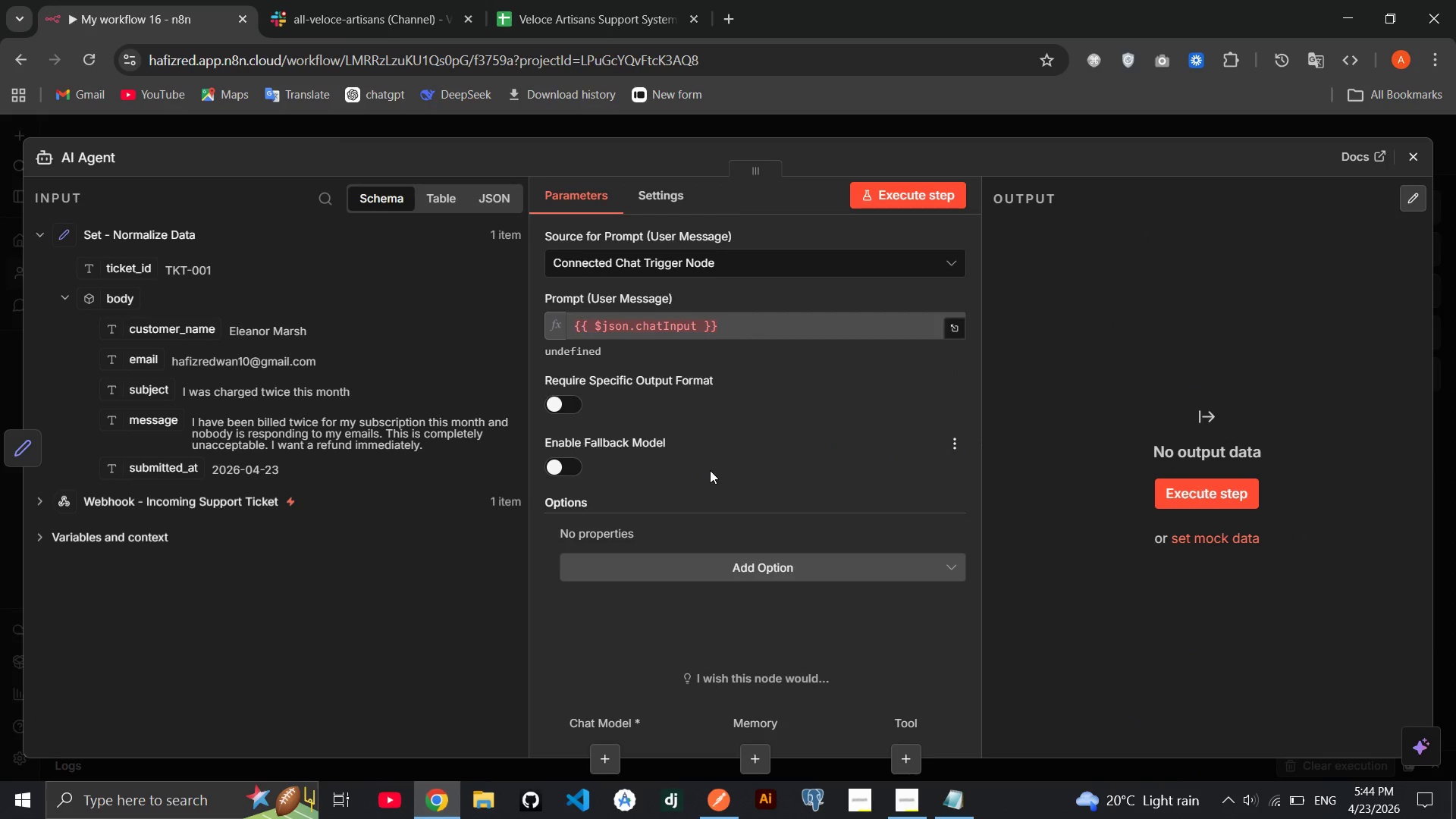 
wait(6.75)
 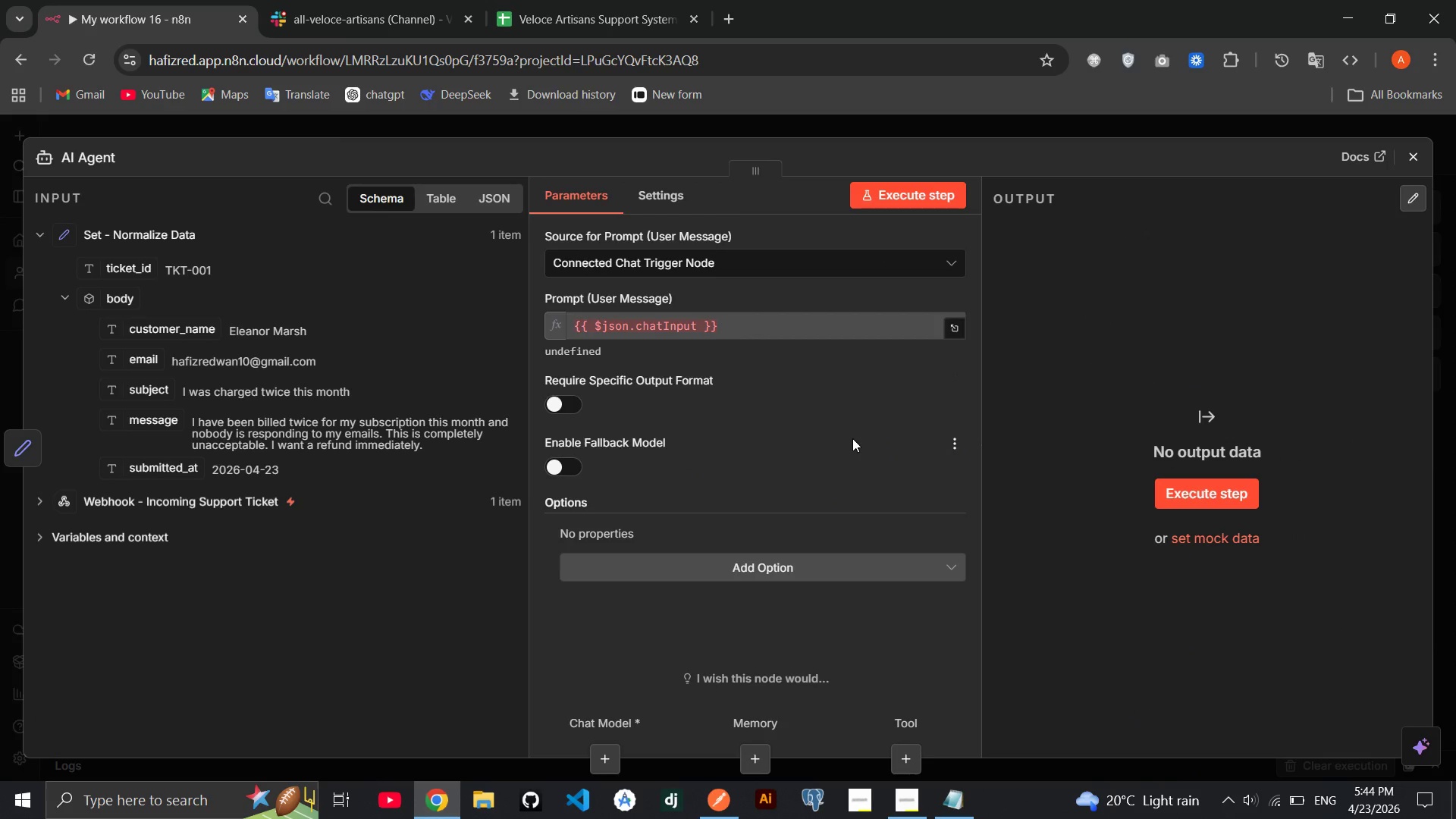 
left_click([115, 166])
 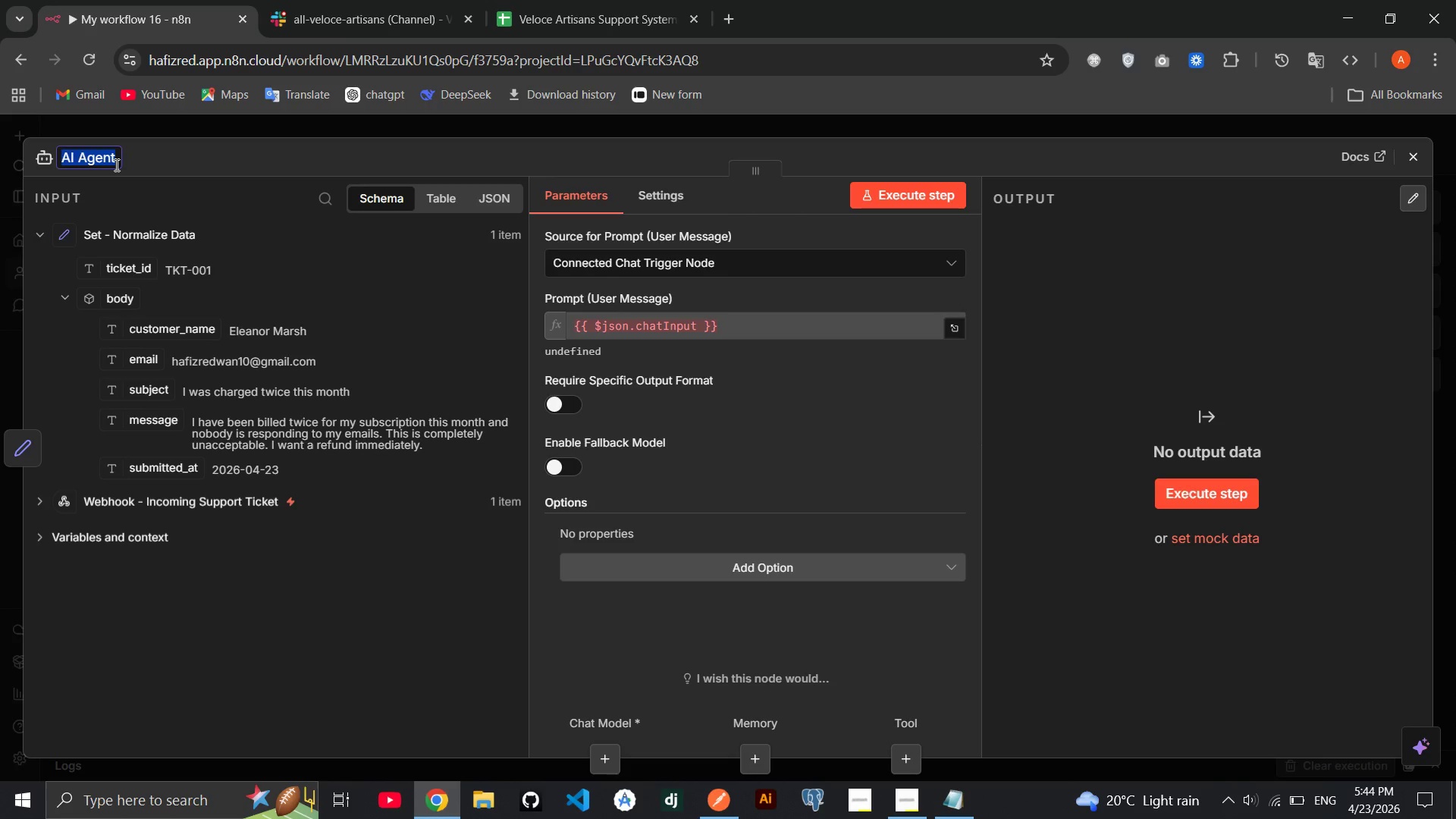 
left_click([115, 164])
 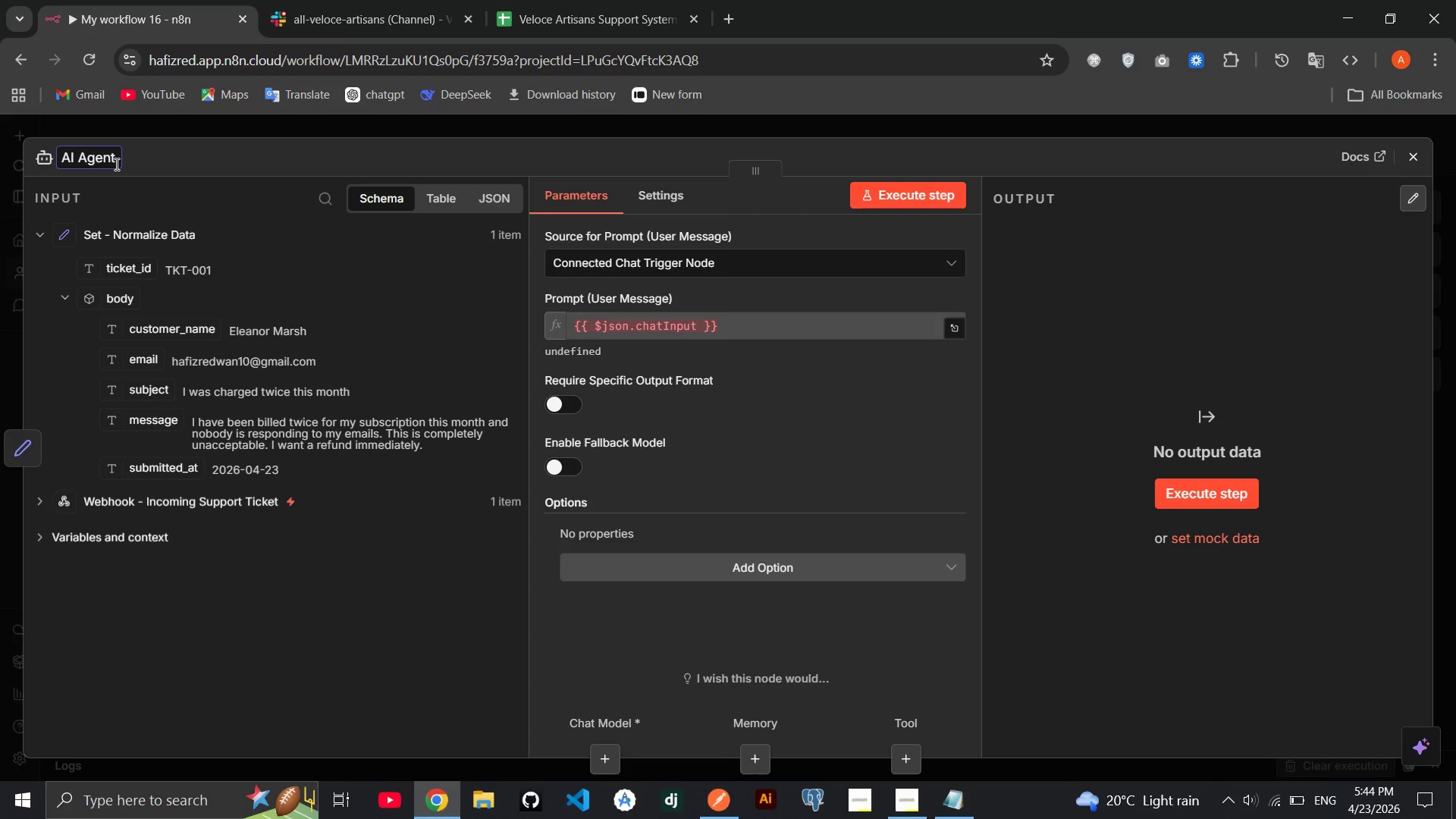 
type( - Classify & TR)
key(Backspace)
type(iage)
key(Backspace)
key(Backspace)
key(Backspace)
key(Backspace)
type(riage Tickt)
 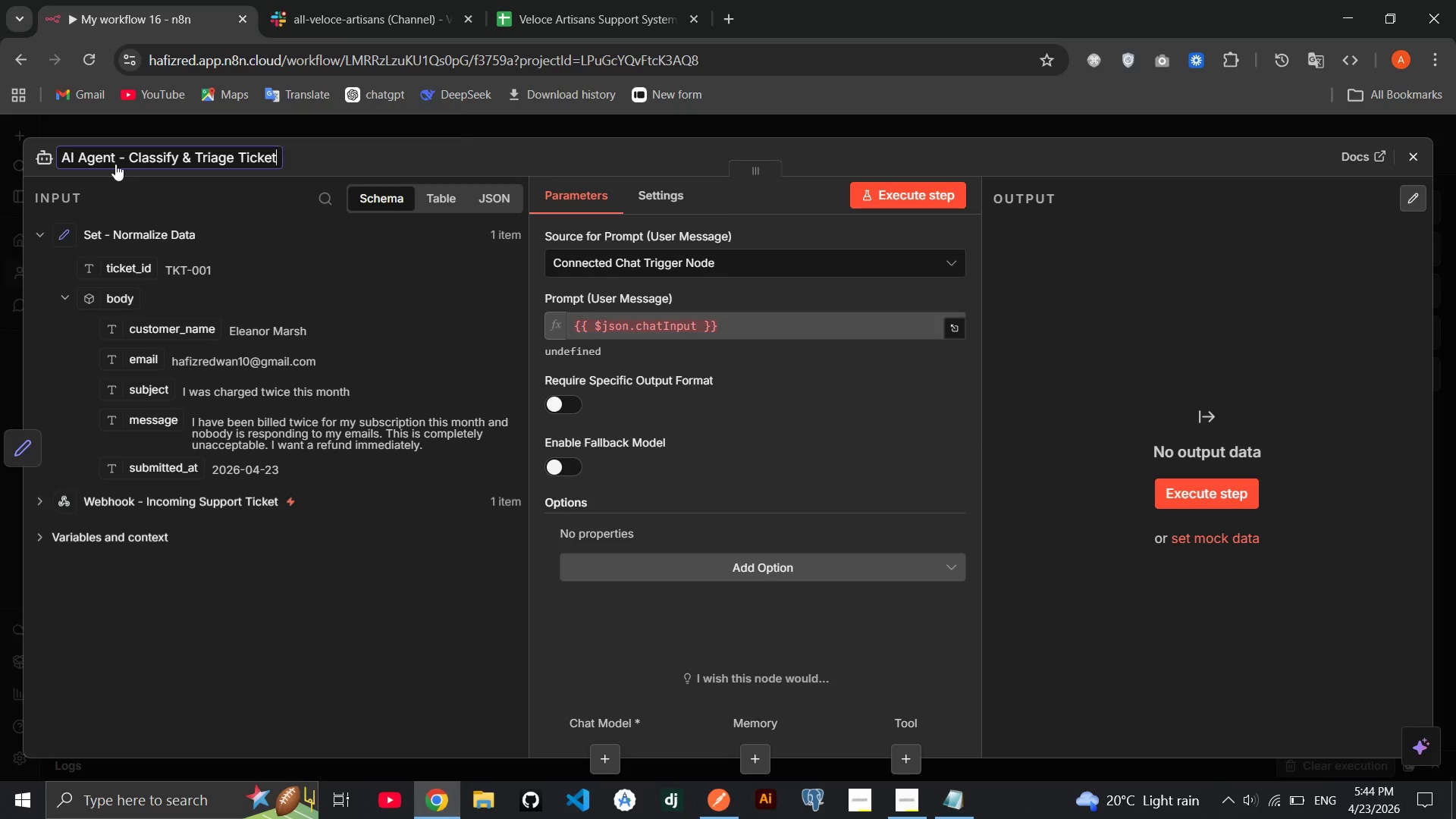 
 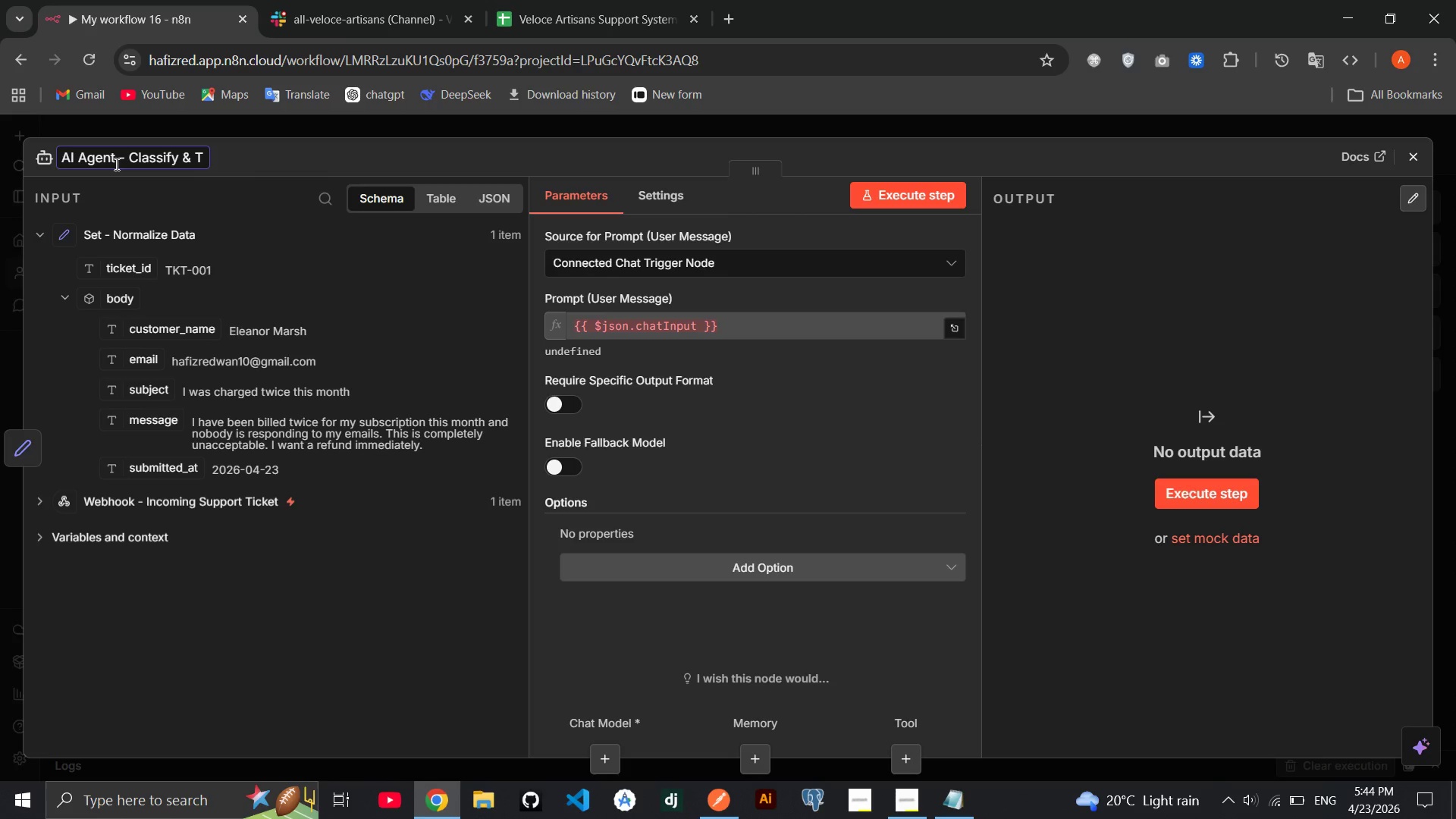 
key(Enter)
 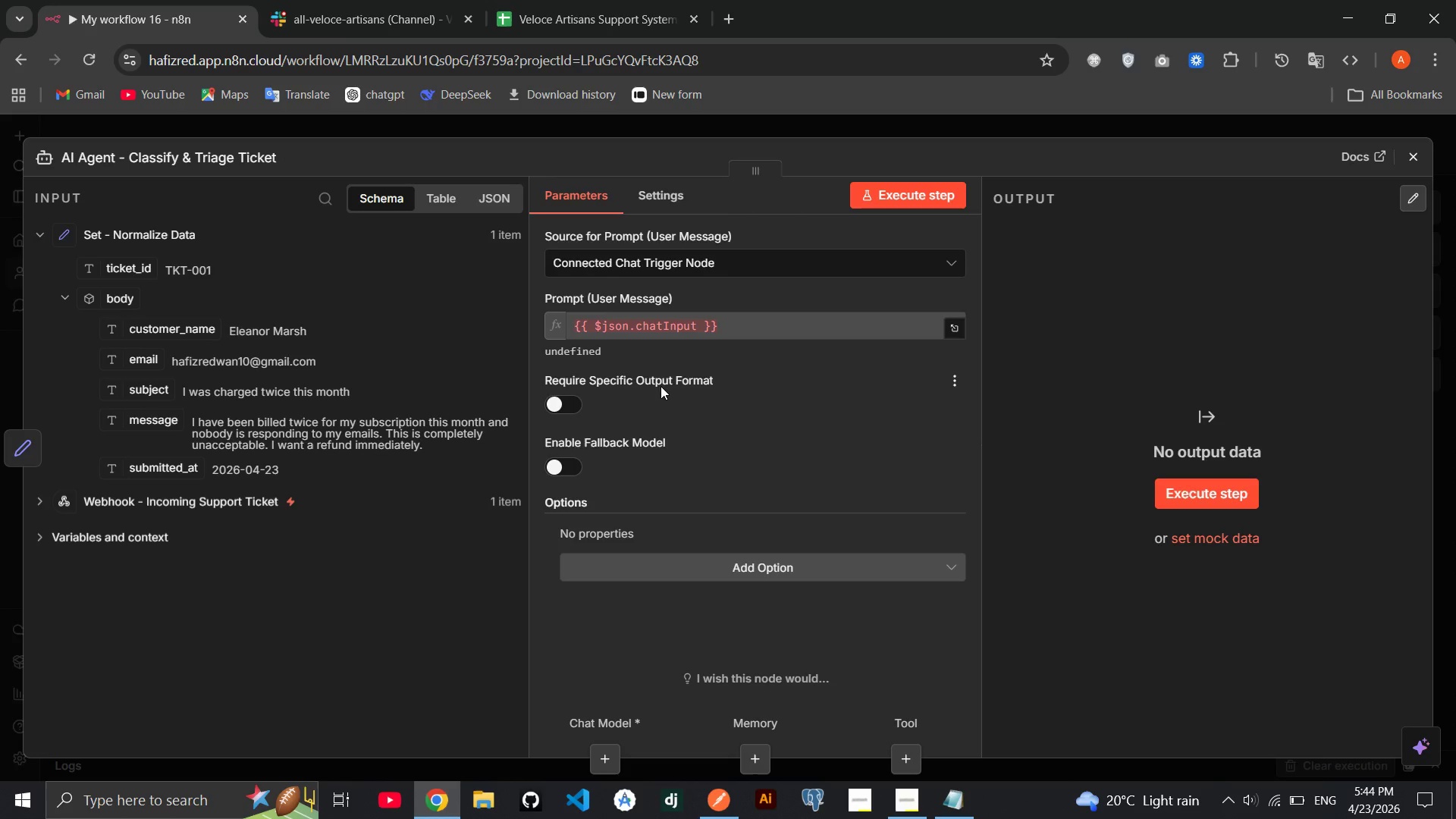 
wait(7.84)
 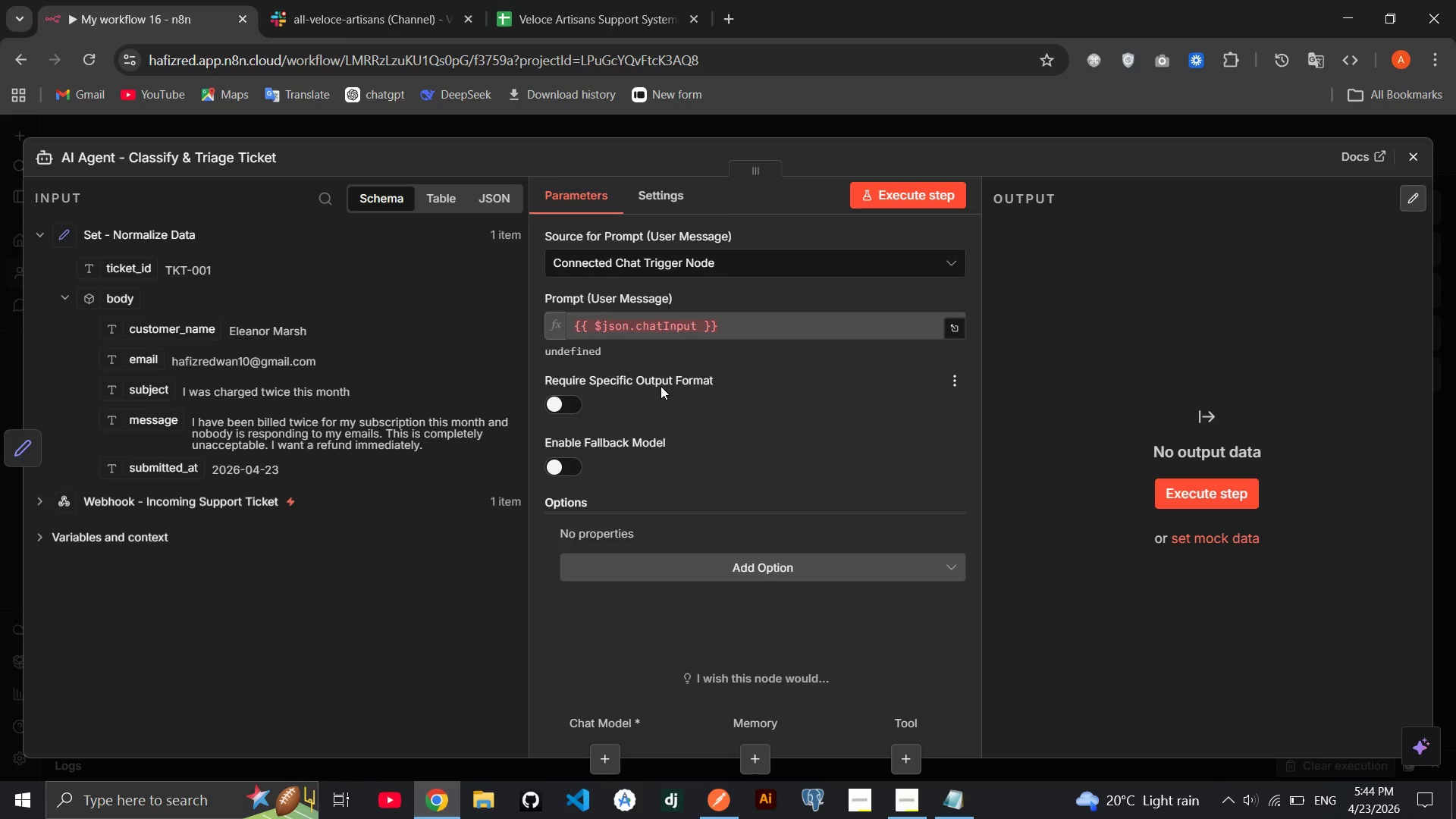 
left_click([810, 259])
 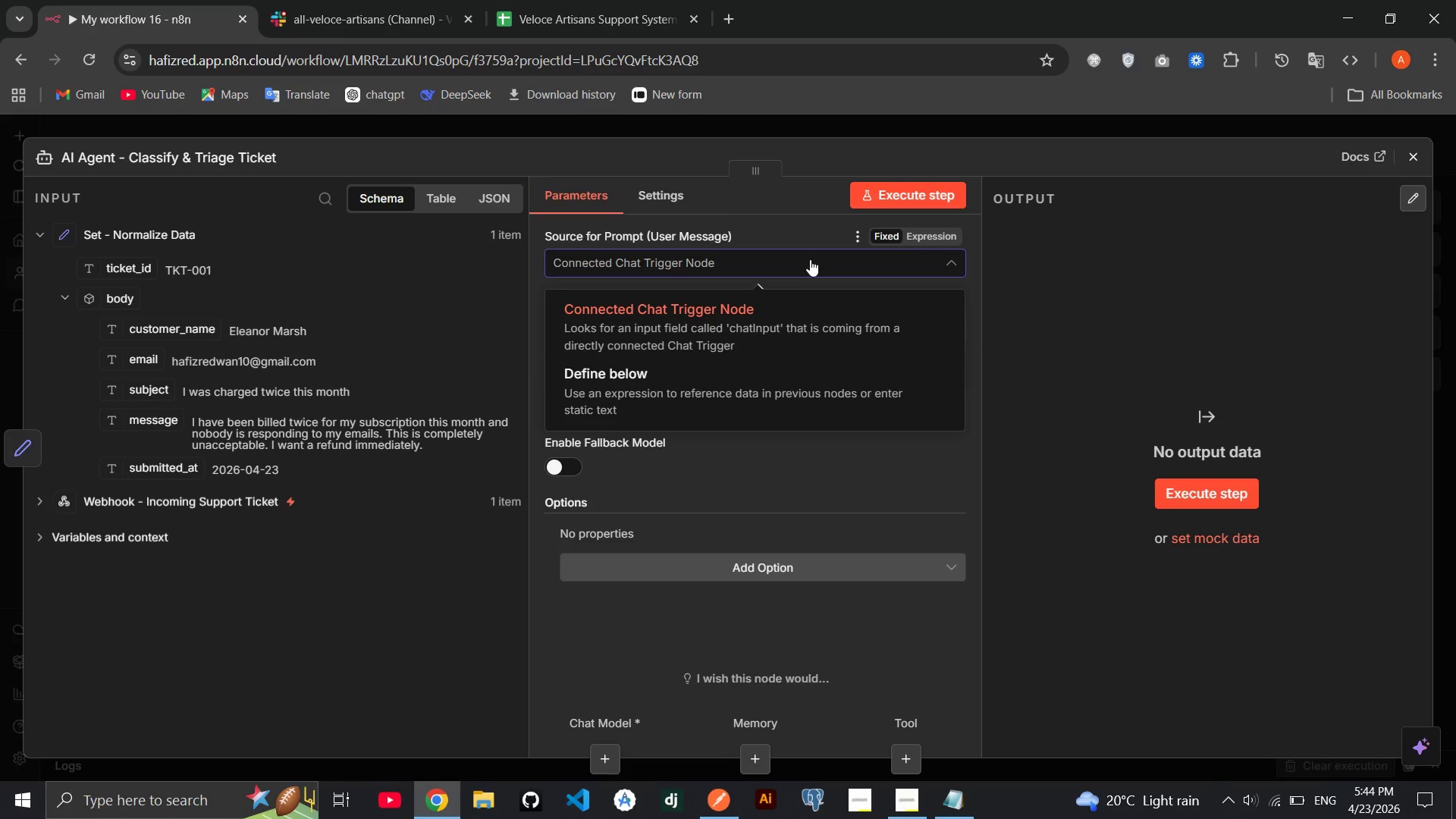 
left_click([810, 259])
 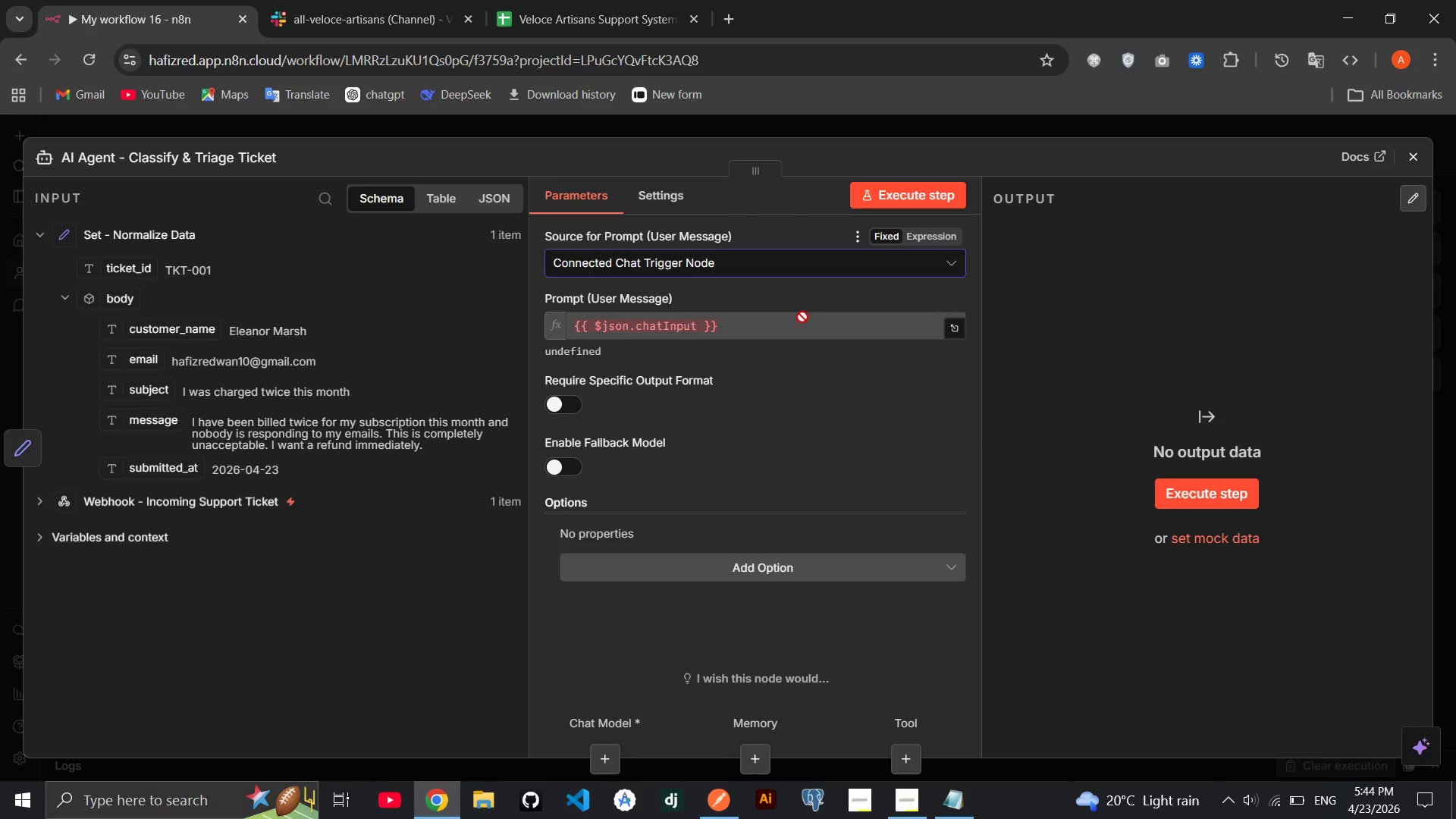 
wait(12.2)
 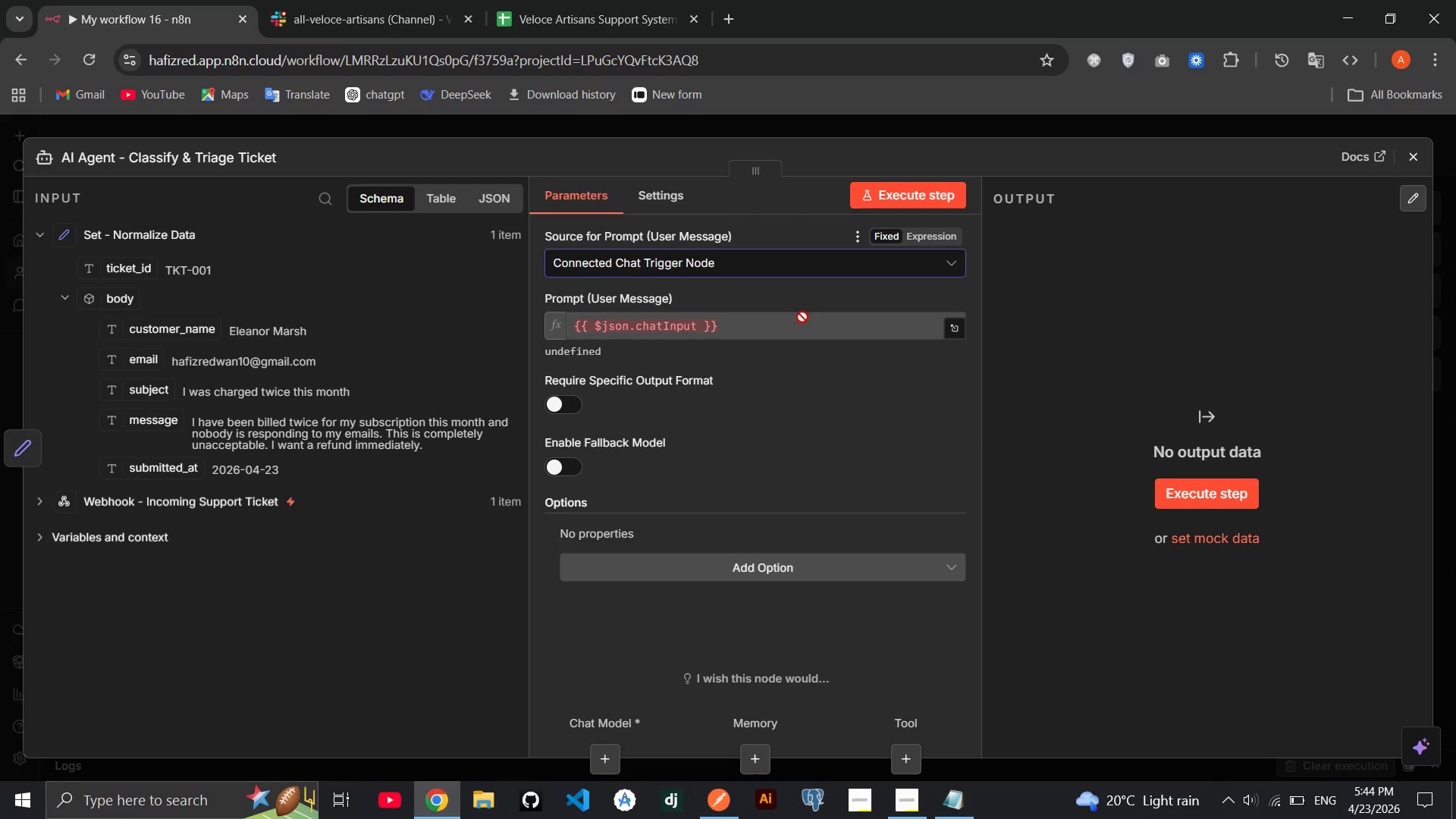 
left_click([773, 266])
 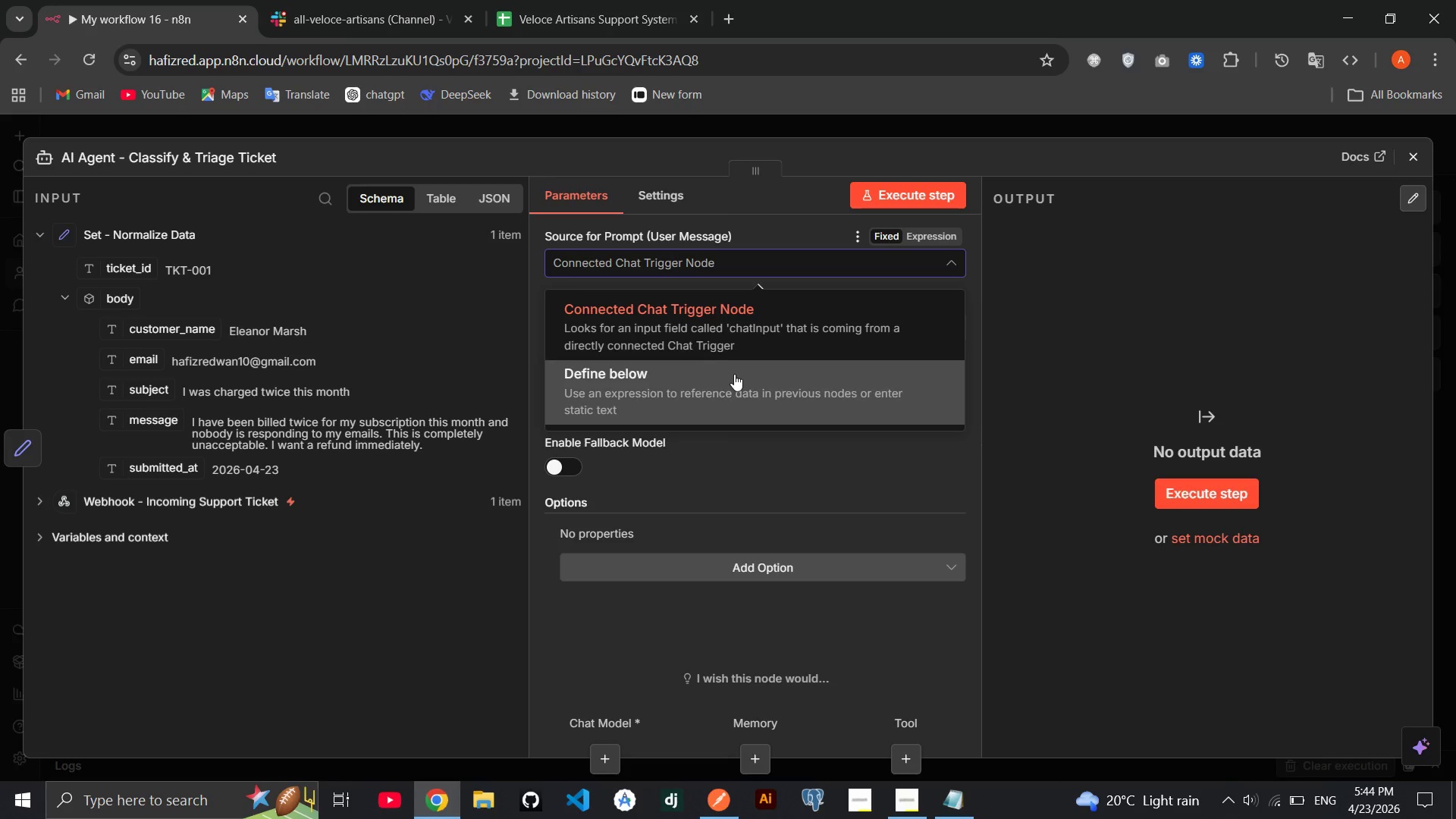 
left_click([734, 374])
 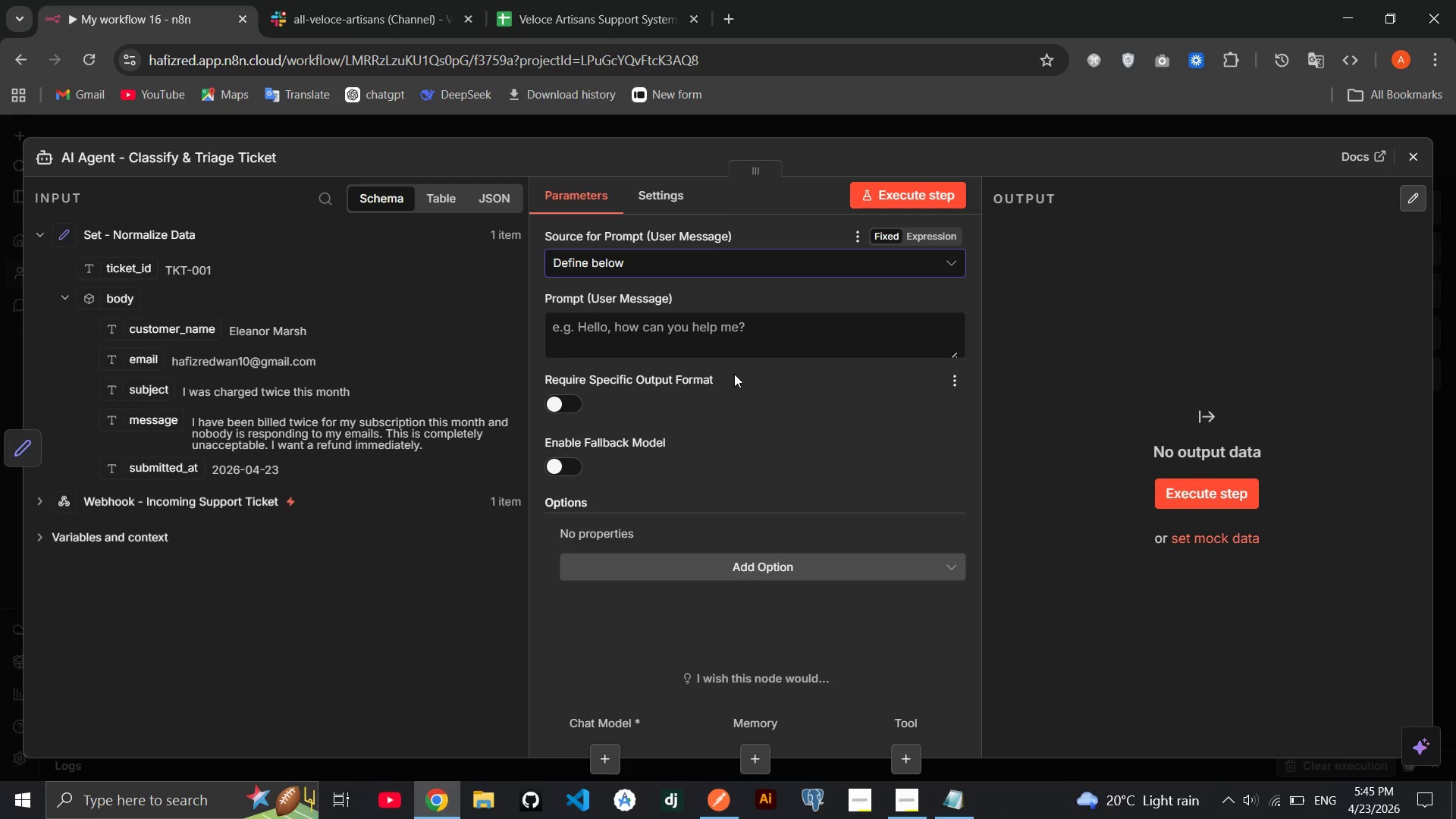 
wait(6.29)
 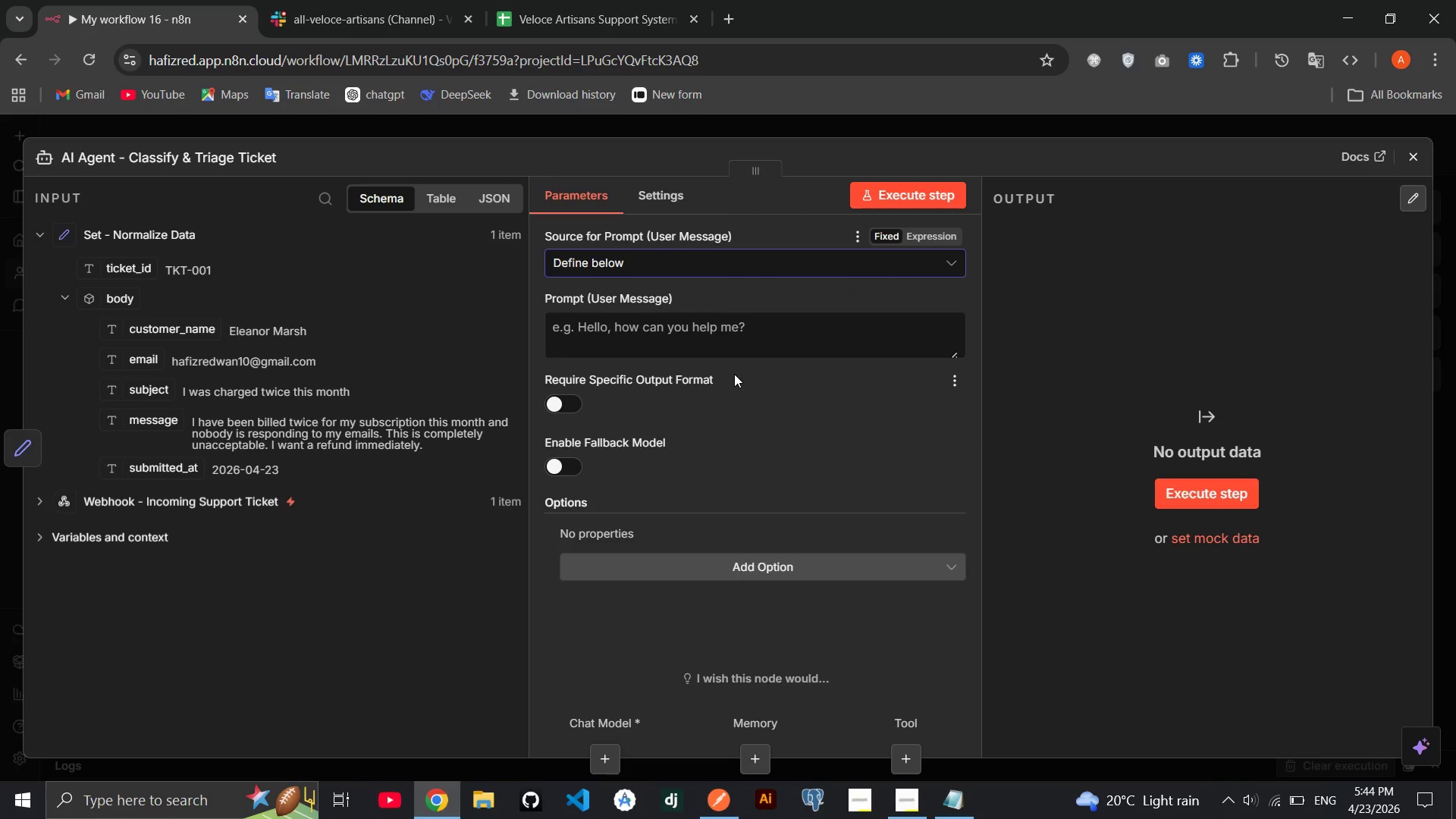 
mouse_move([711, 281])
 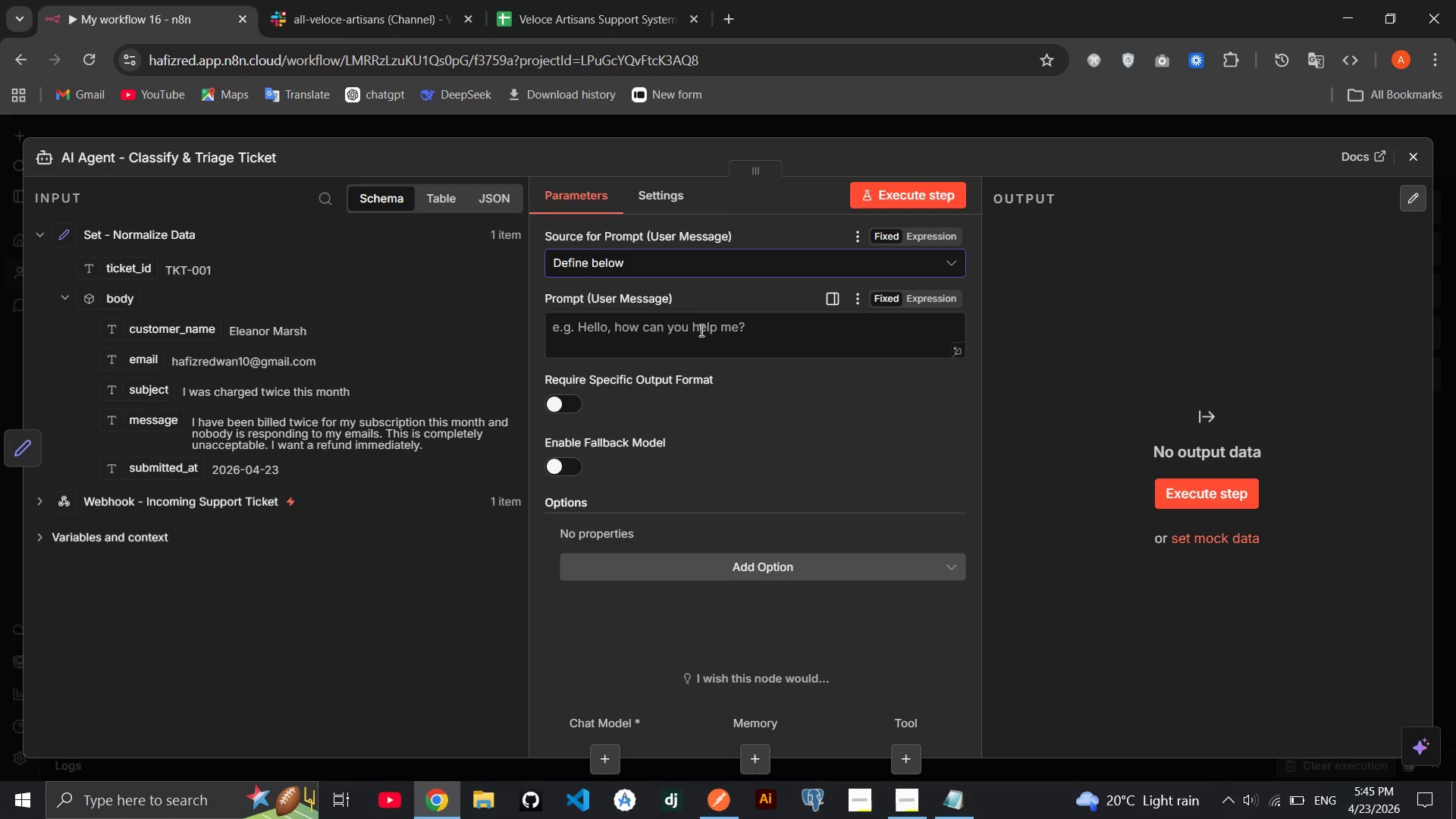 
left_click([700, 330])
 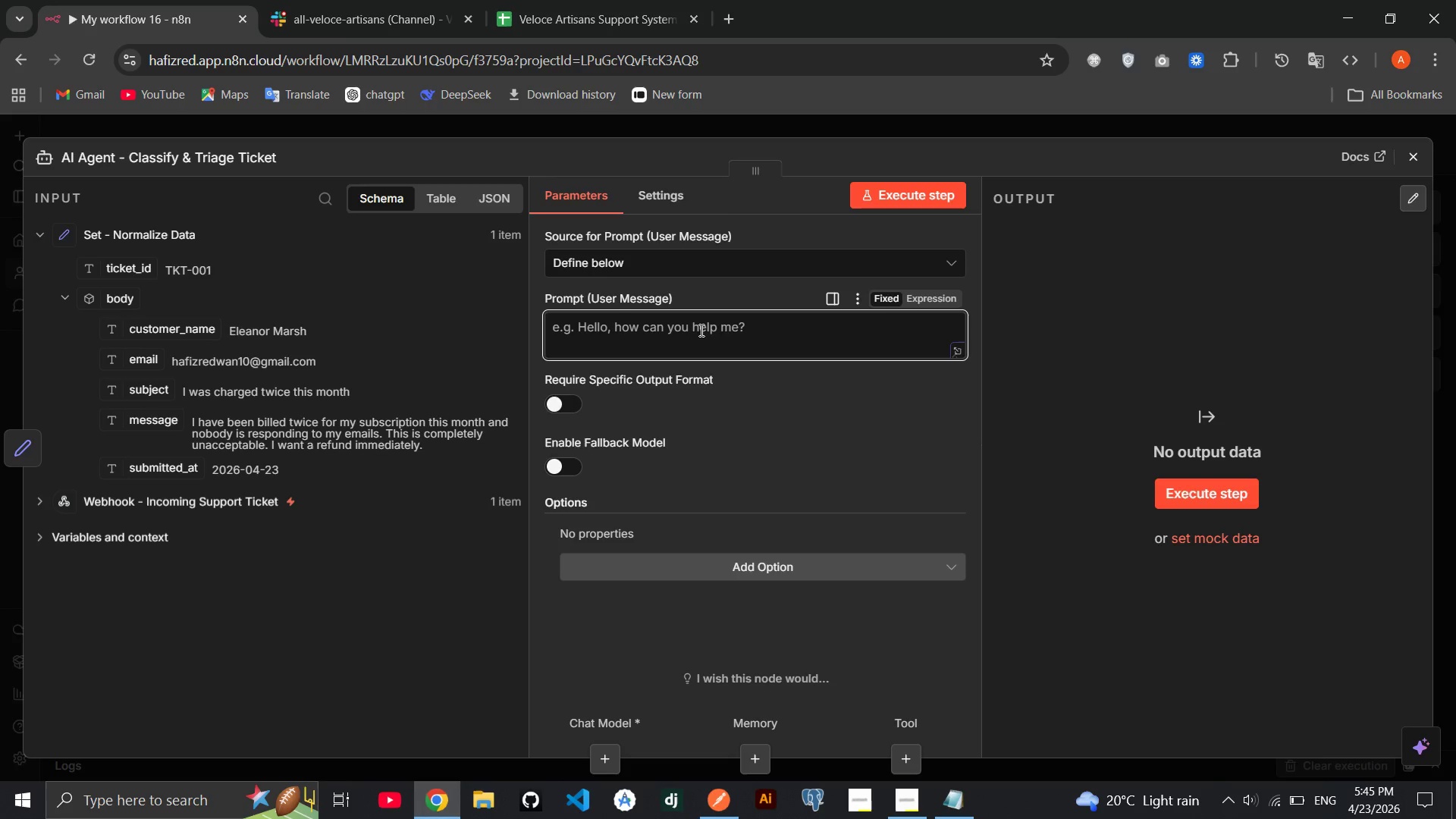 
wait(17.44)
 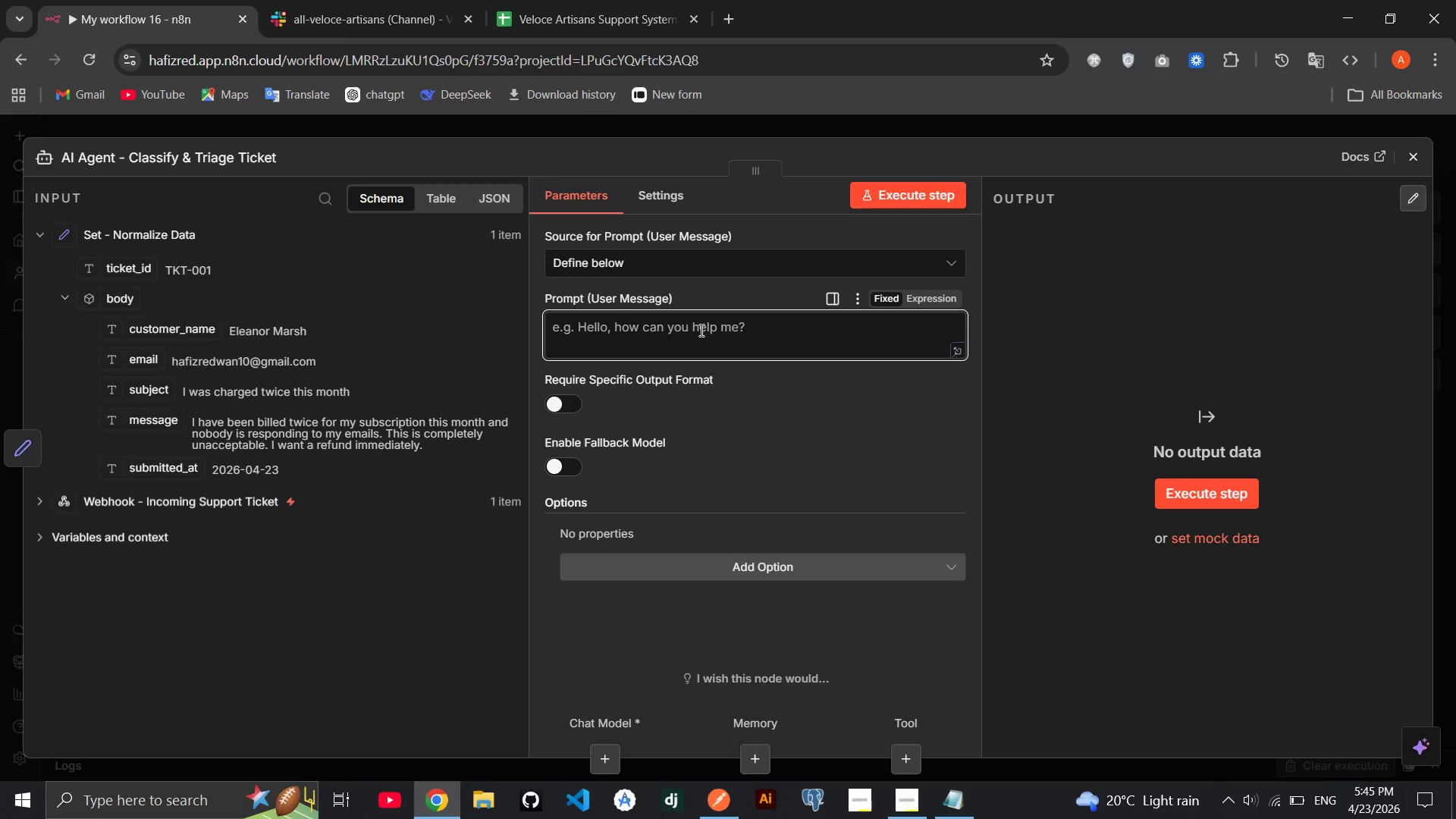 
left_click([700, 254])
 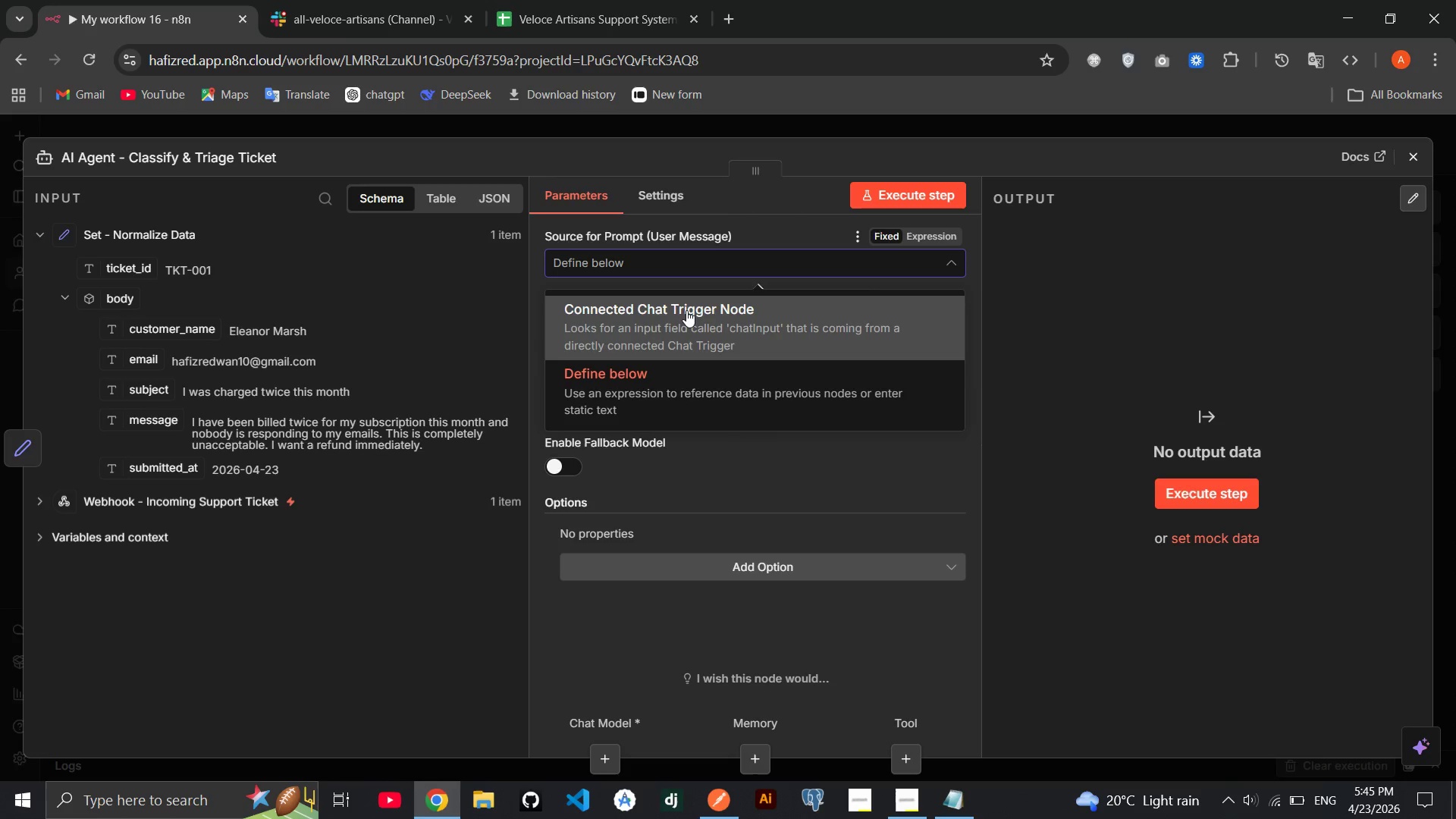 
left_click([686, 310])
 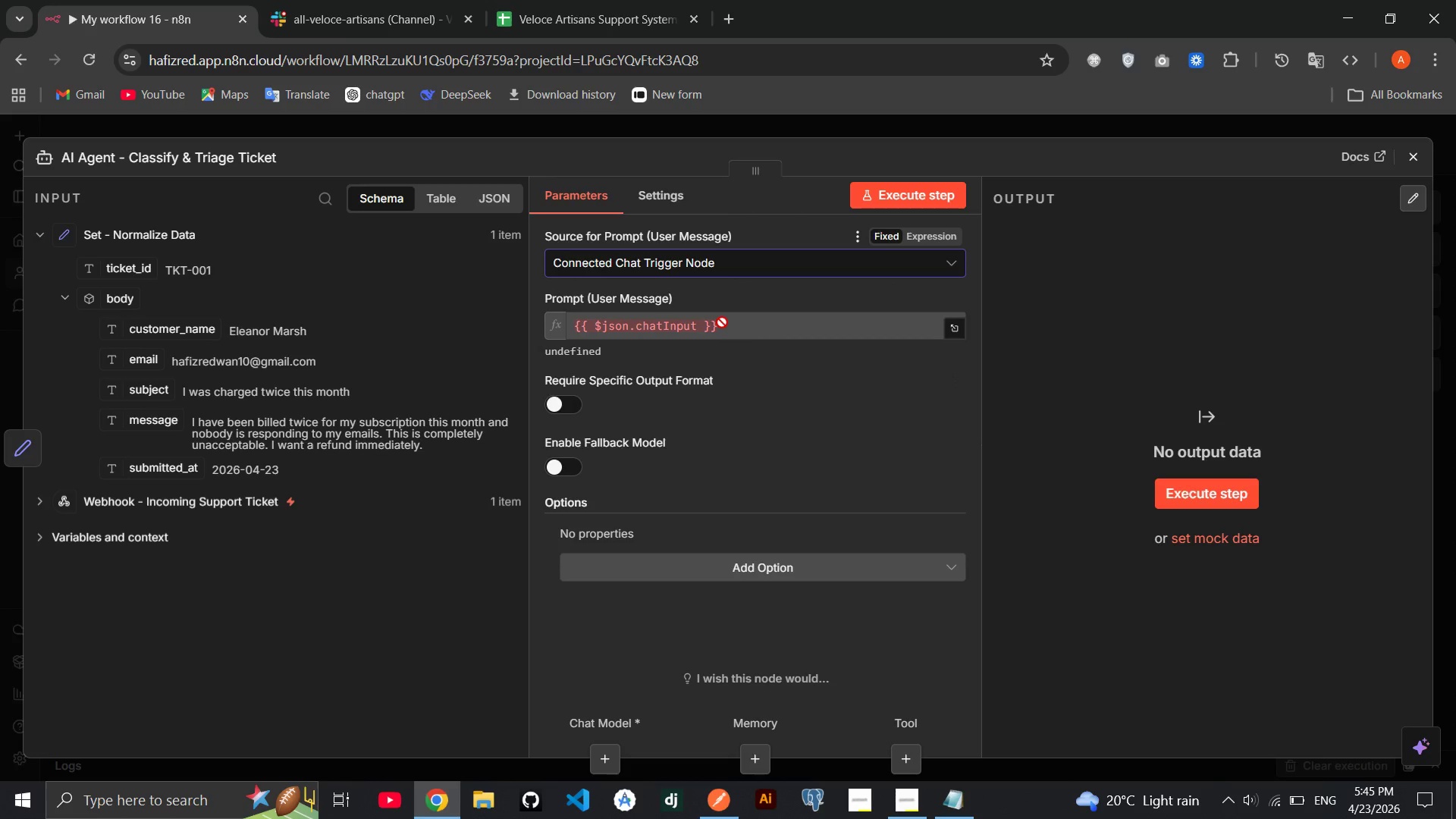 
left_click_drag(start_coordinate=[725, 322], to_coordinate=[568, 324])
 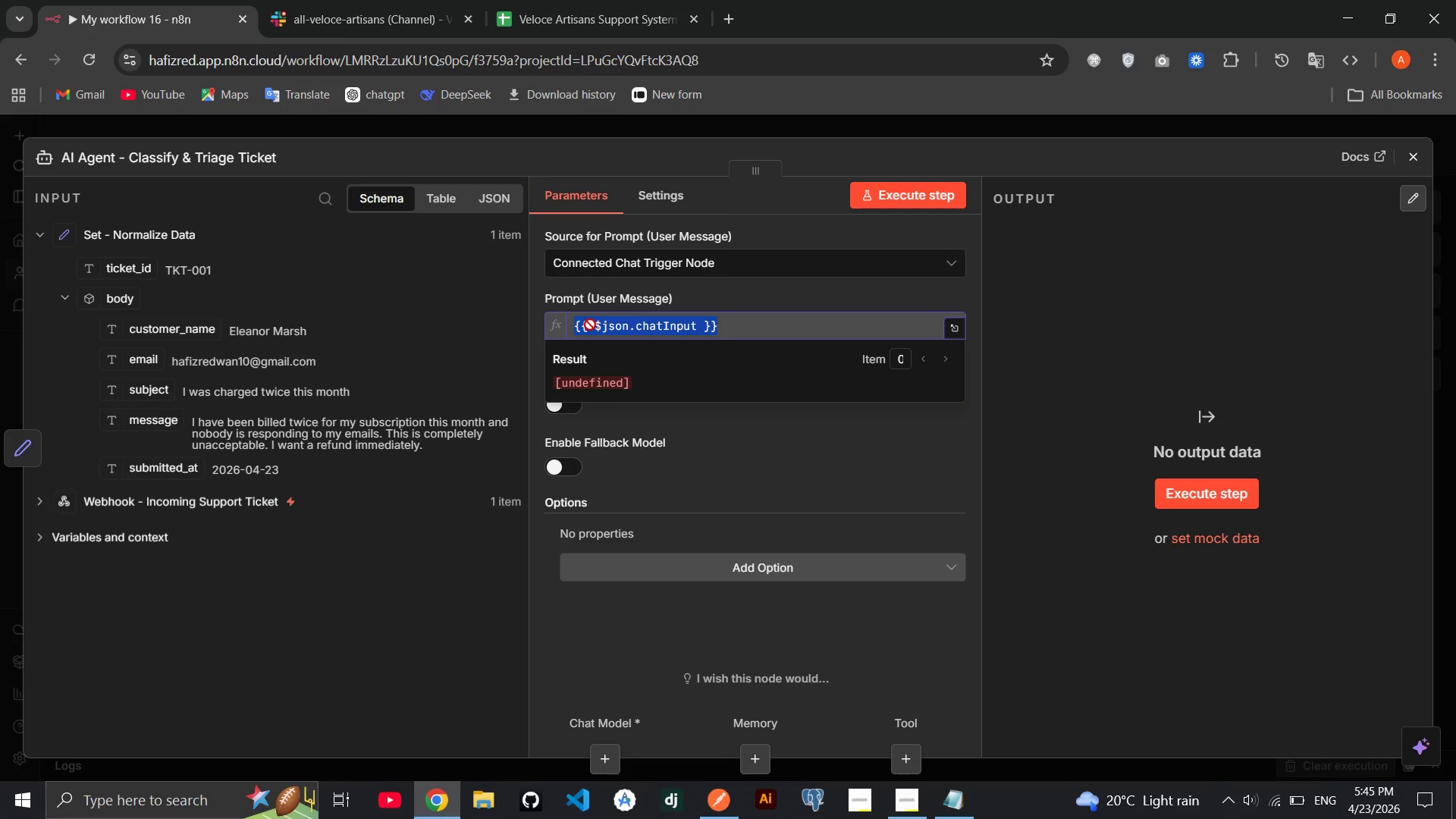 
key(Control+C)
 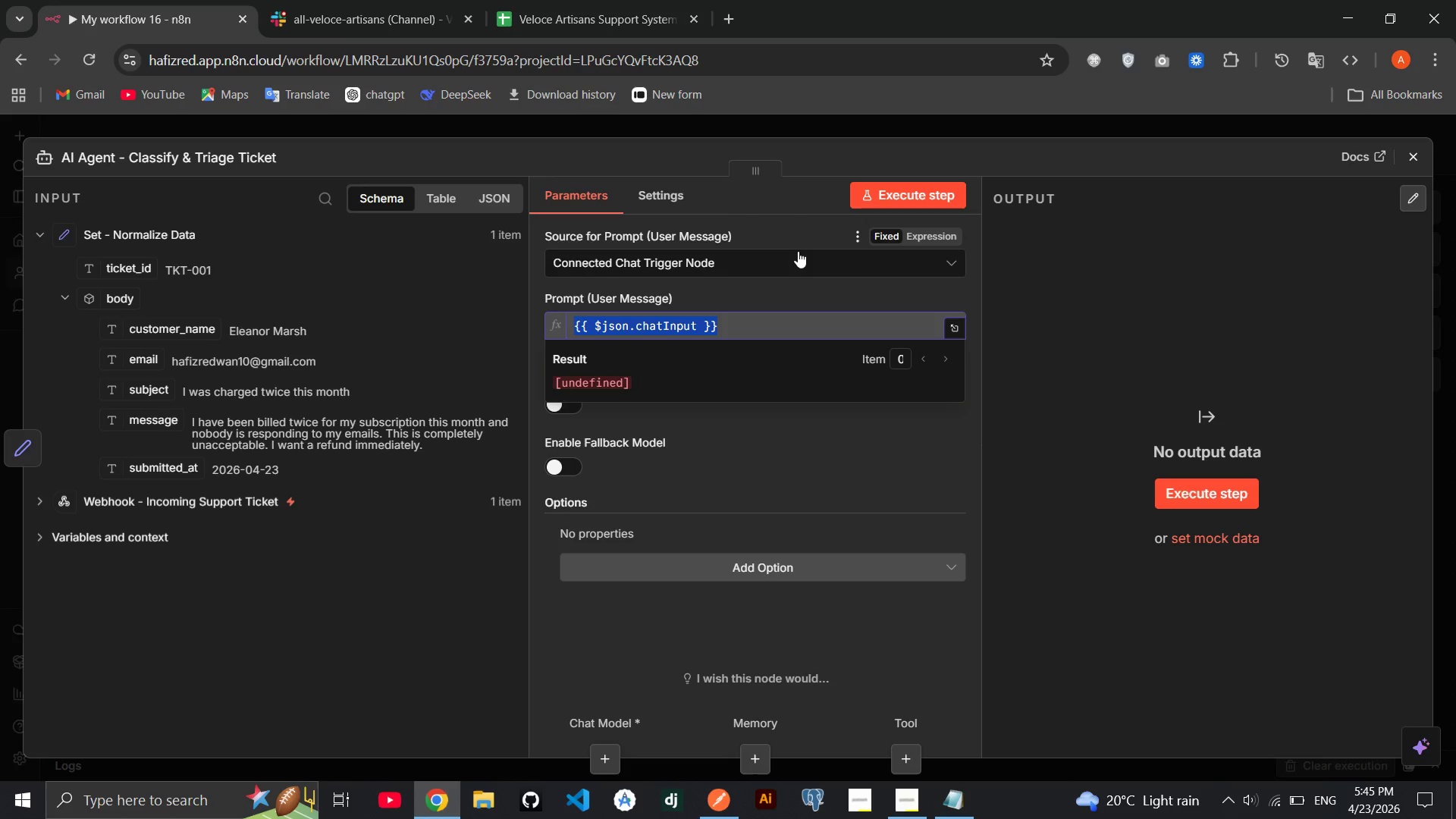 
left_click_drag(start_coordinate=[798, 251], to_coordinate=[694, 380])
 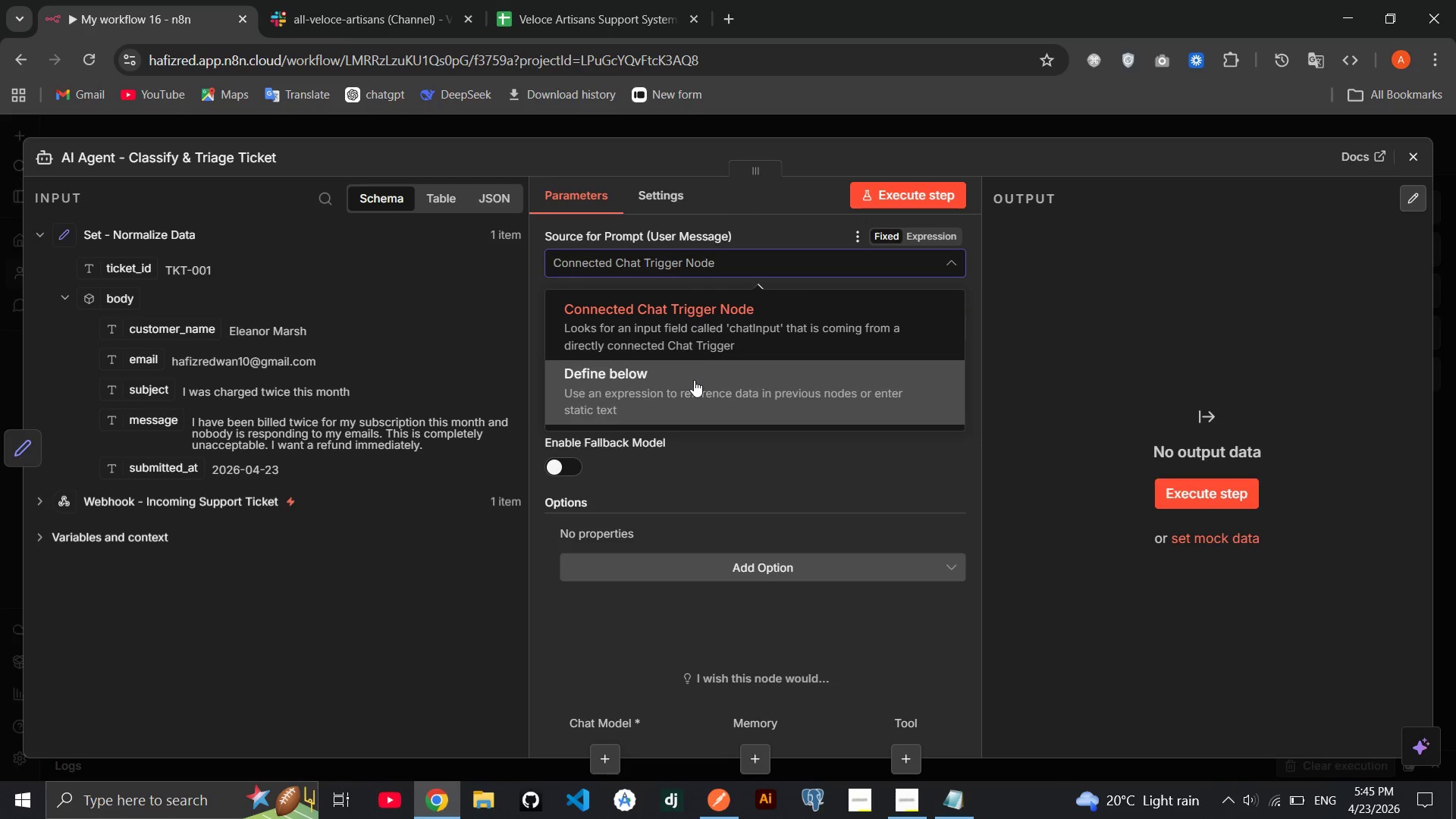 
left_click([694, 380])
 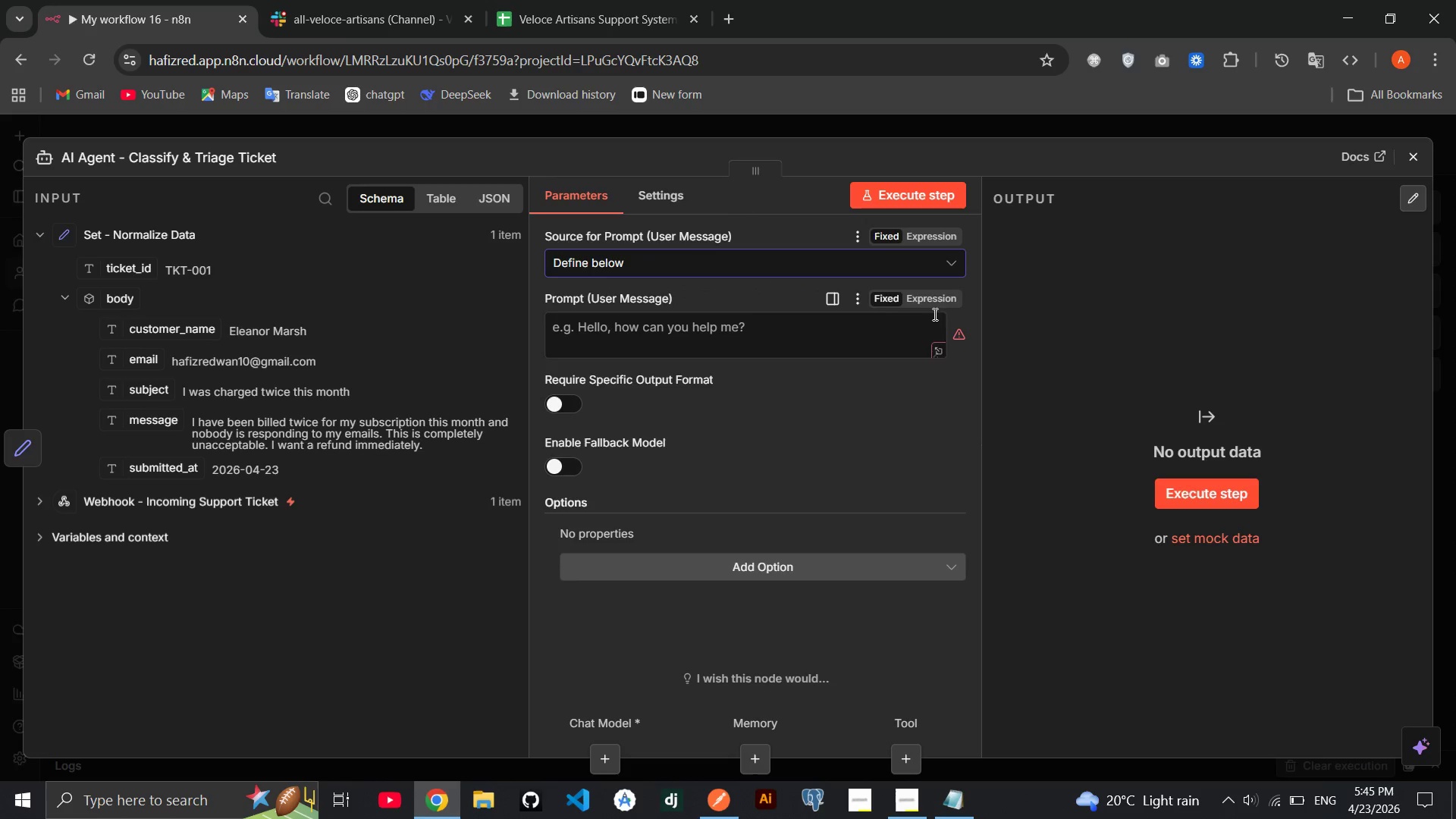 
left_click([934, 303])
 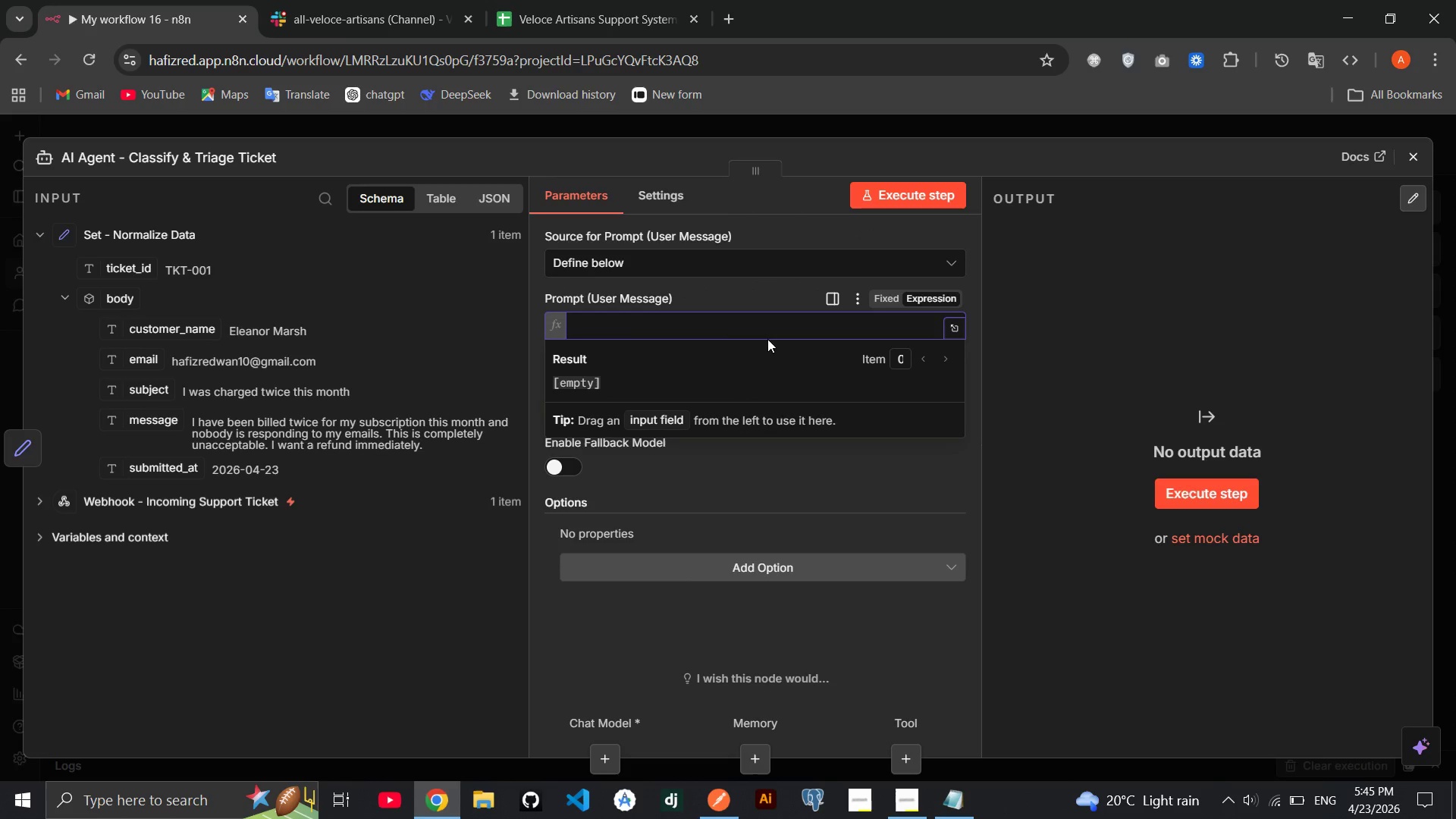 
key(Control+V)
 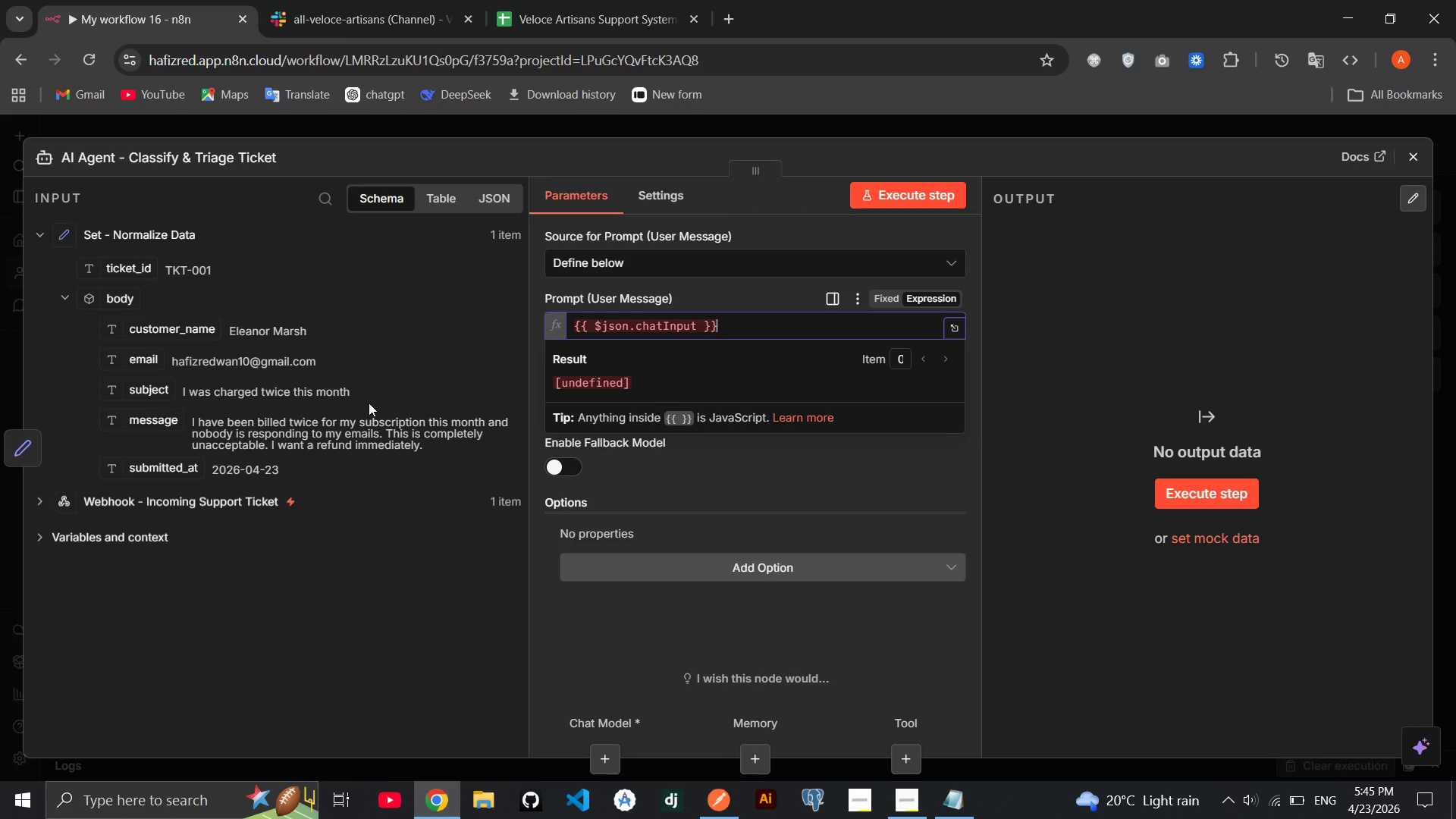 
wait(7.89)
 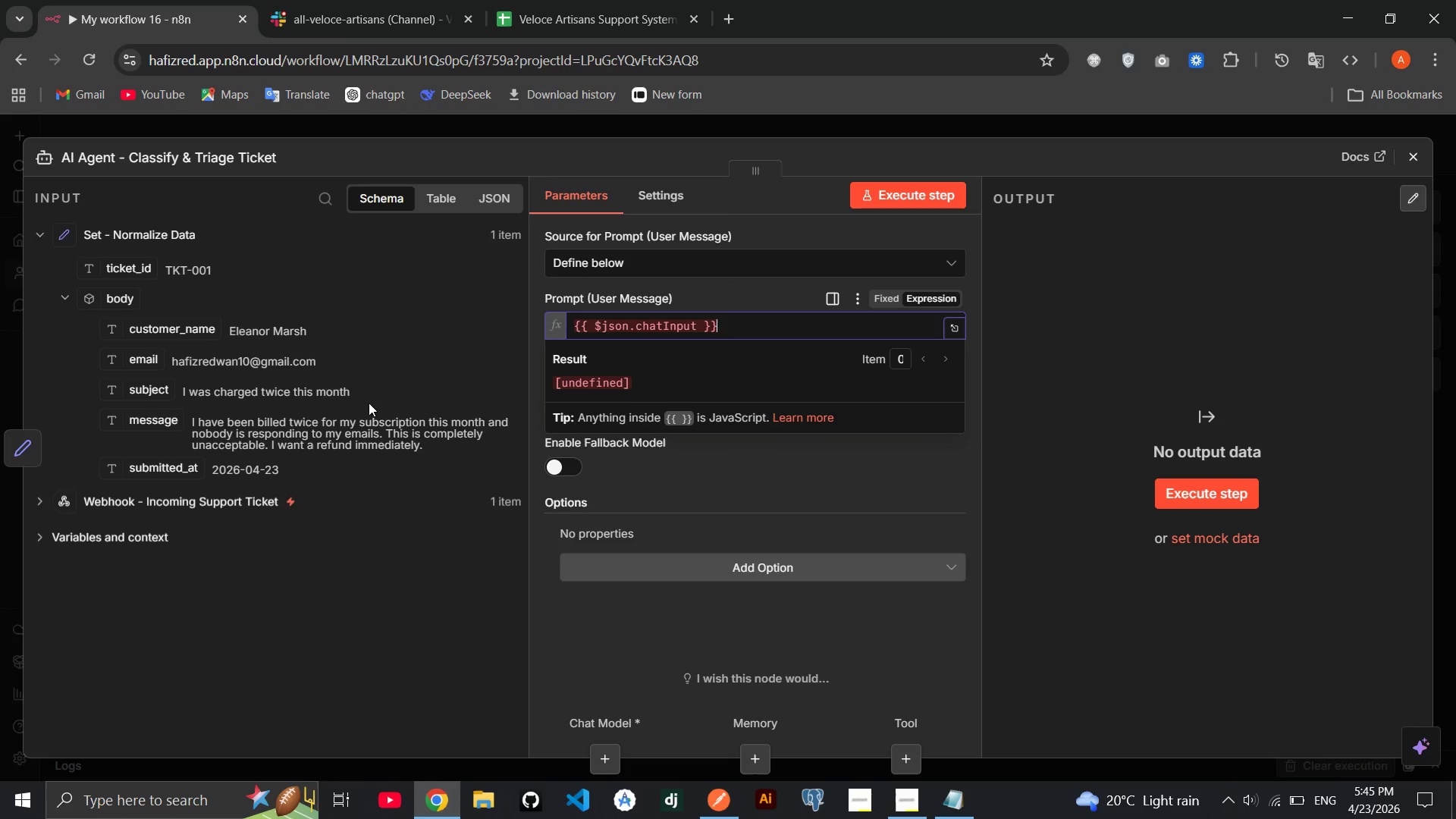 
left_click([1419, 155])
 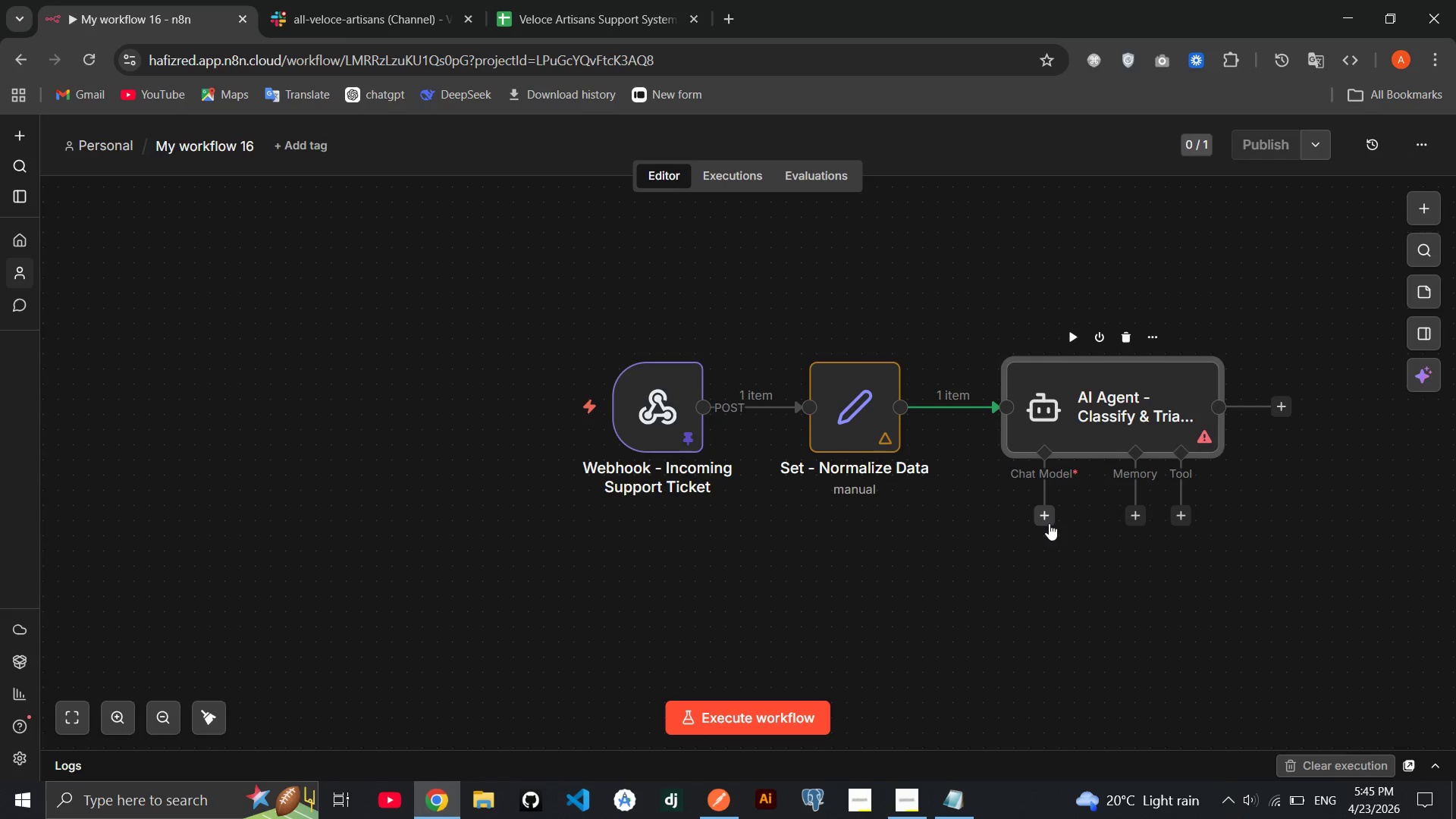 
wait(16.89)
 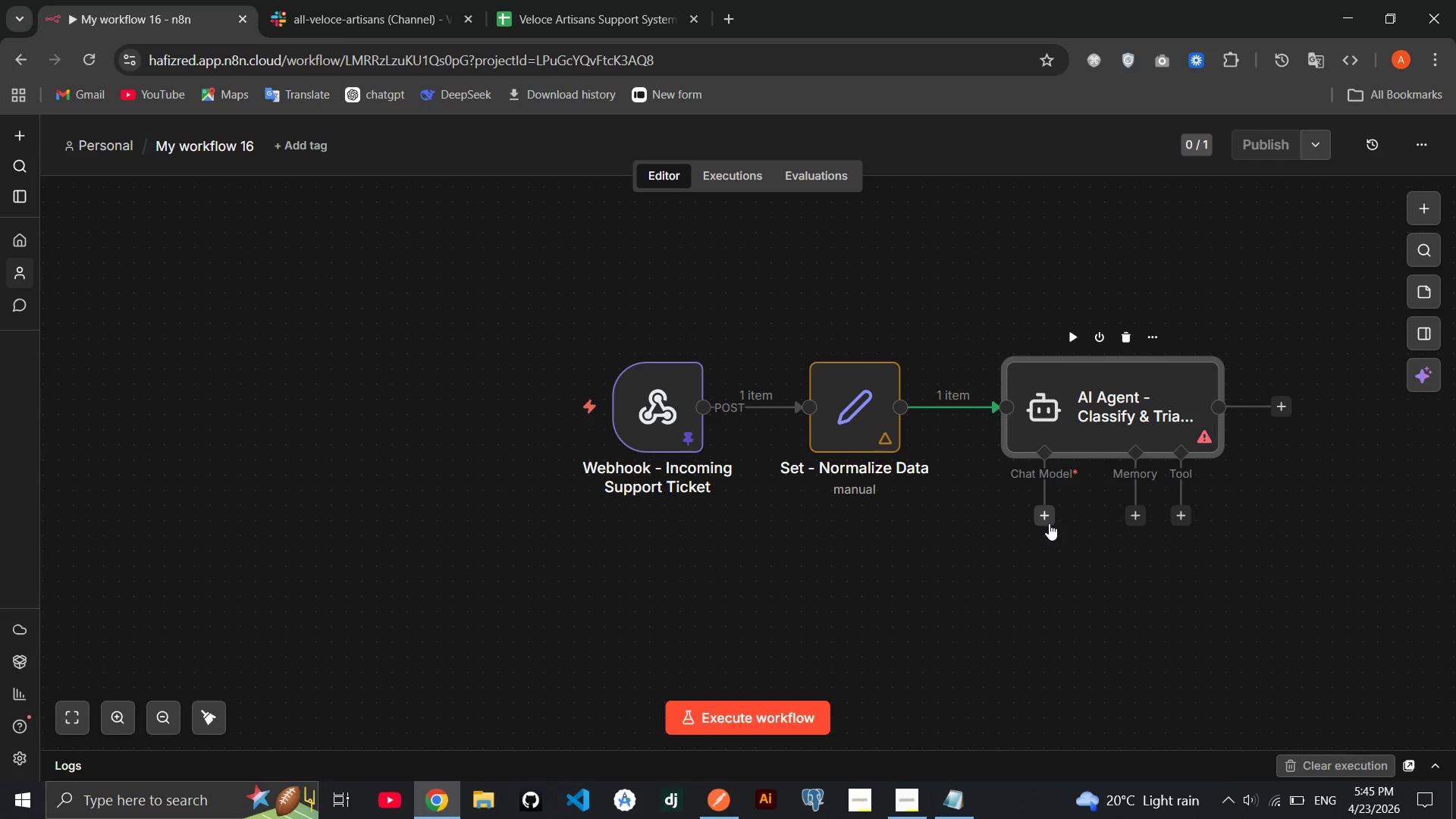 
left_click([1049, 523])
 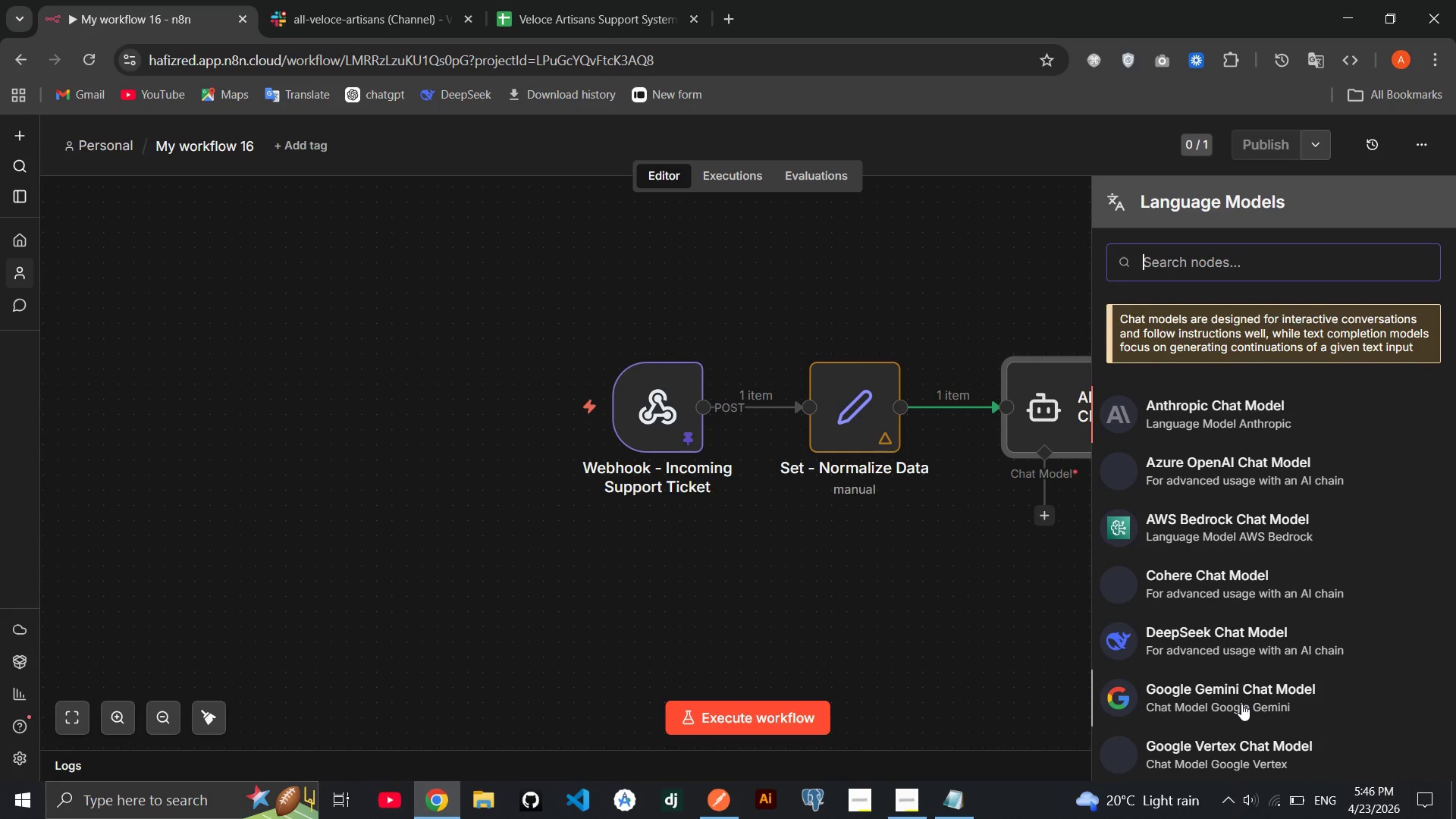 
left_click([1241, 704])
 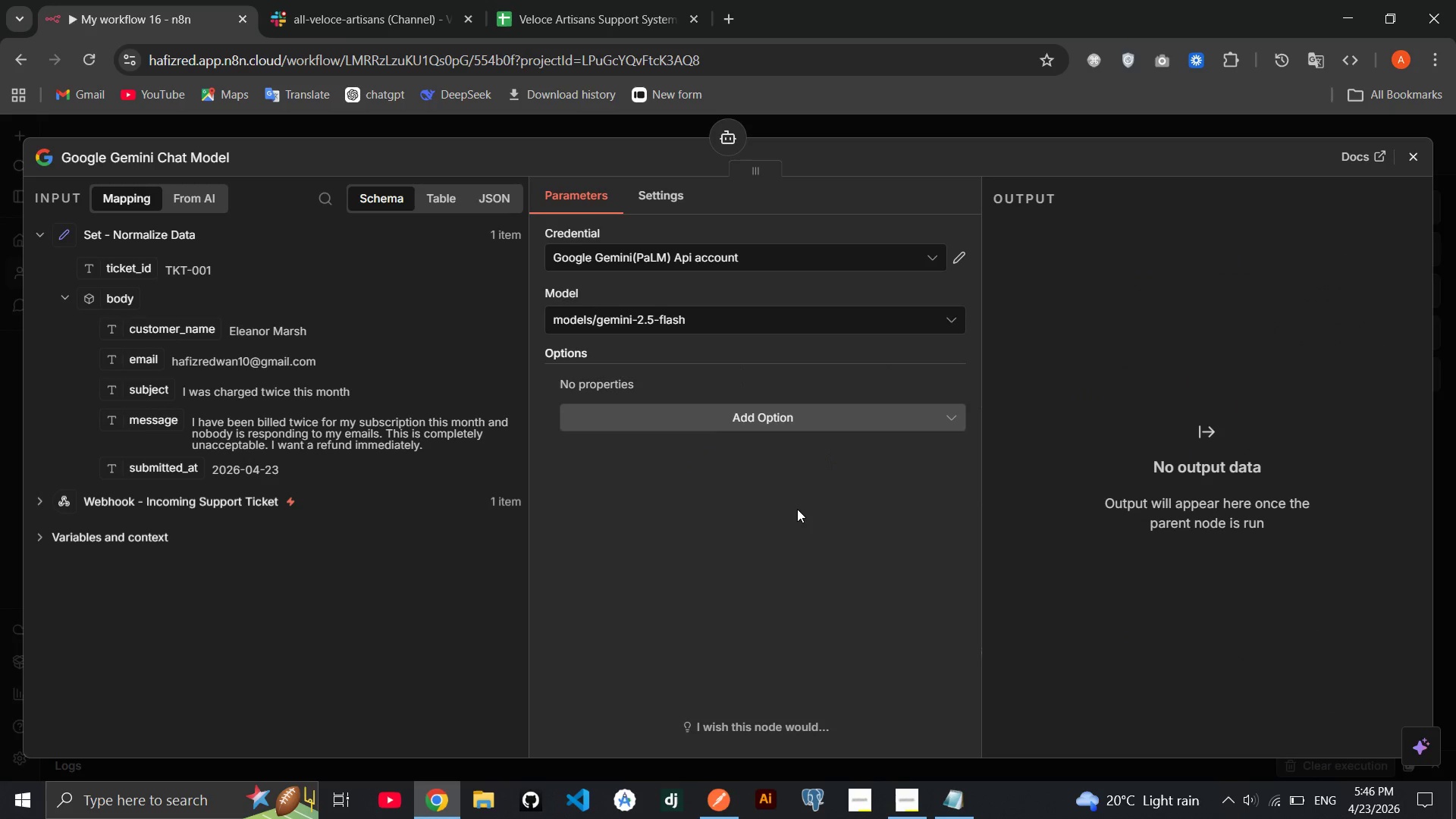 
wait(12.19)
 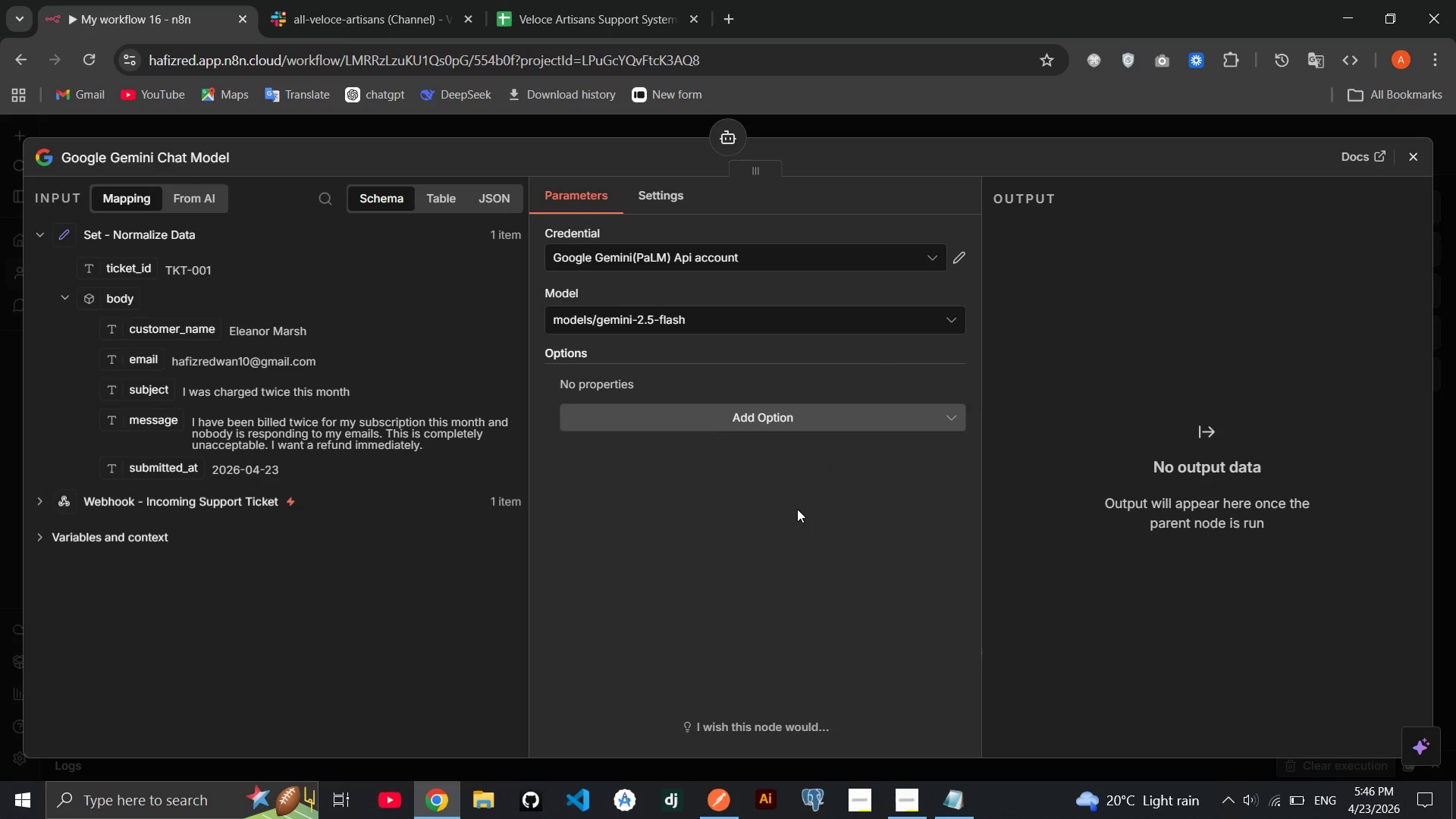 
left_click([1416, 160])
 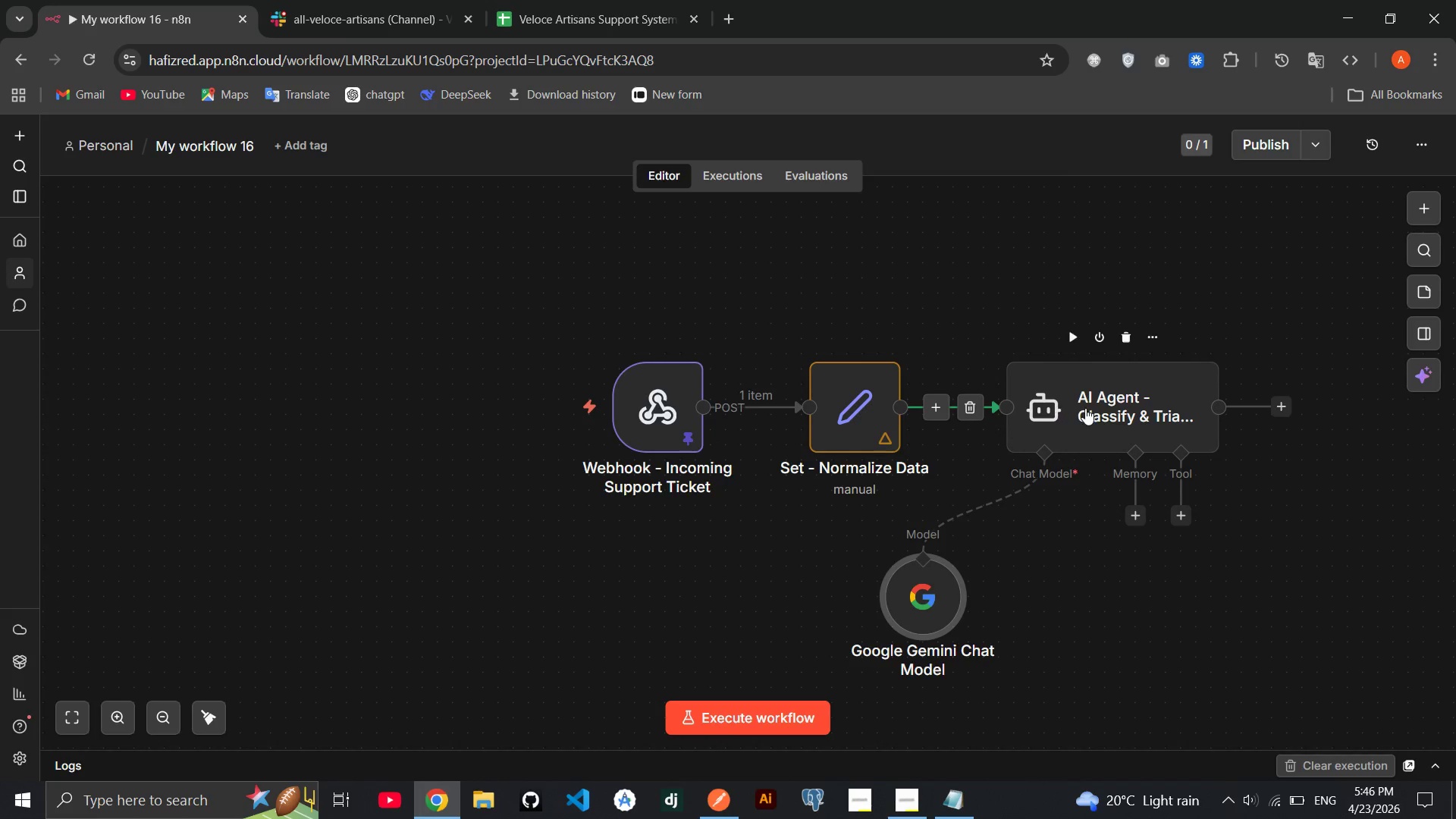 
double_click([1085, 408])
 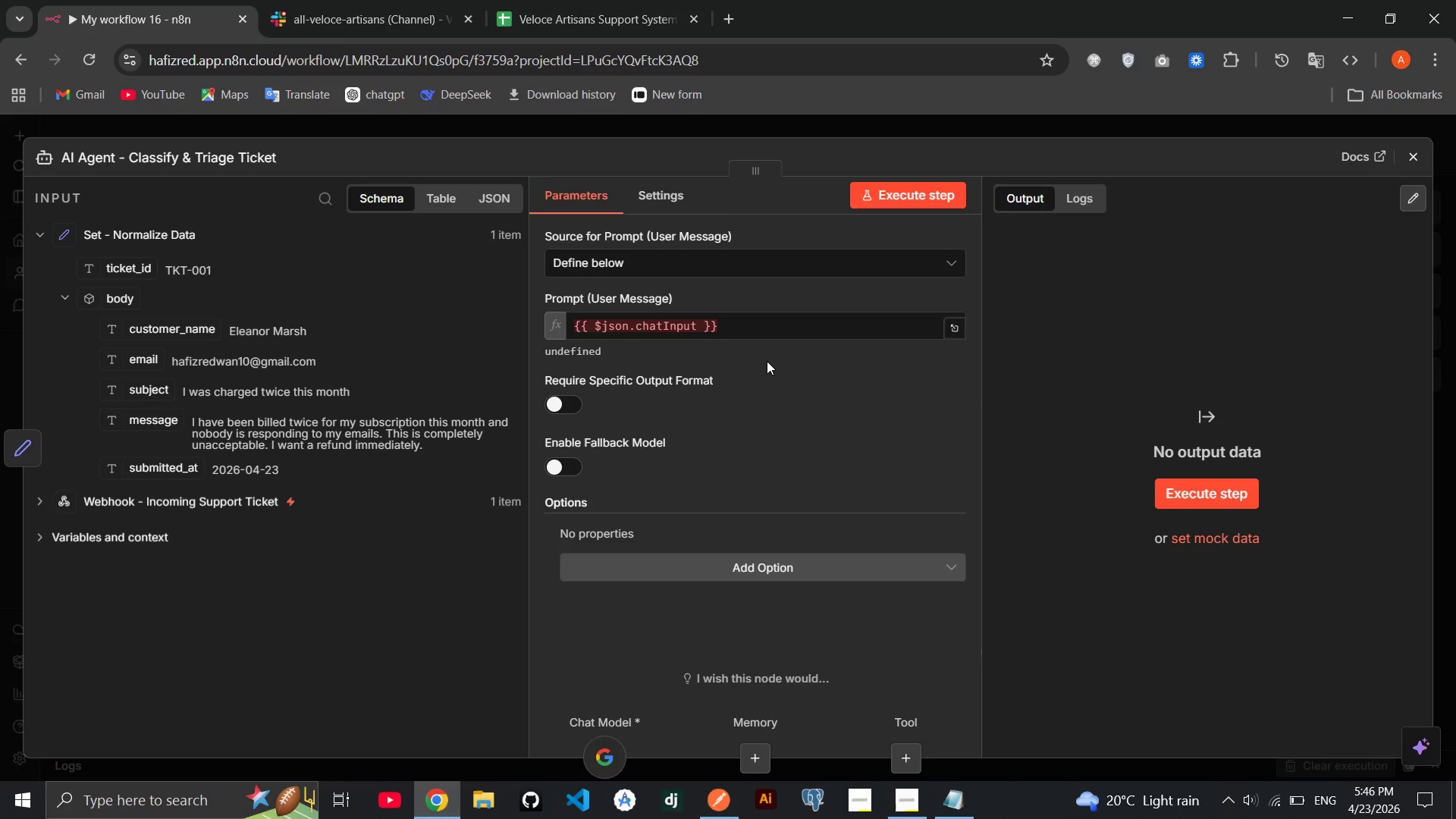 
wait(10.77)
 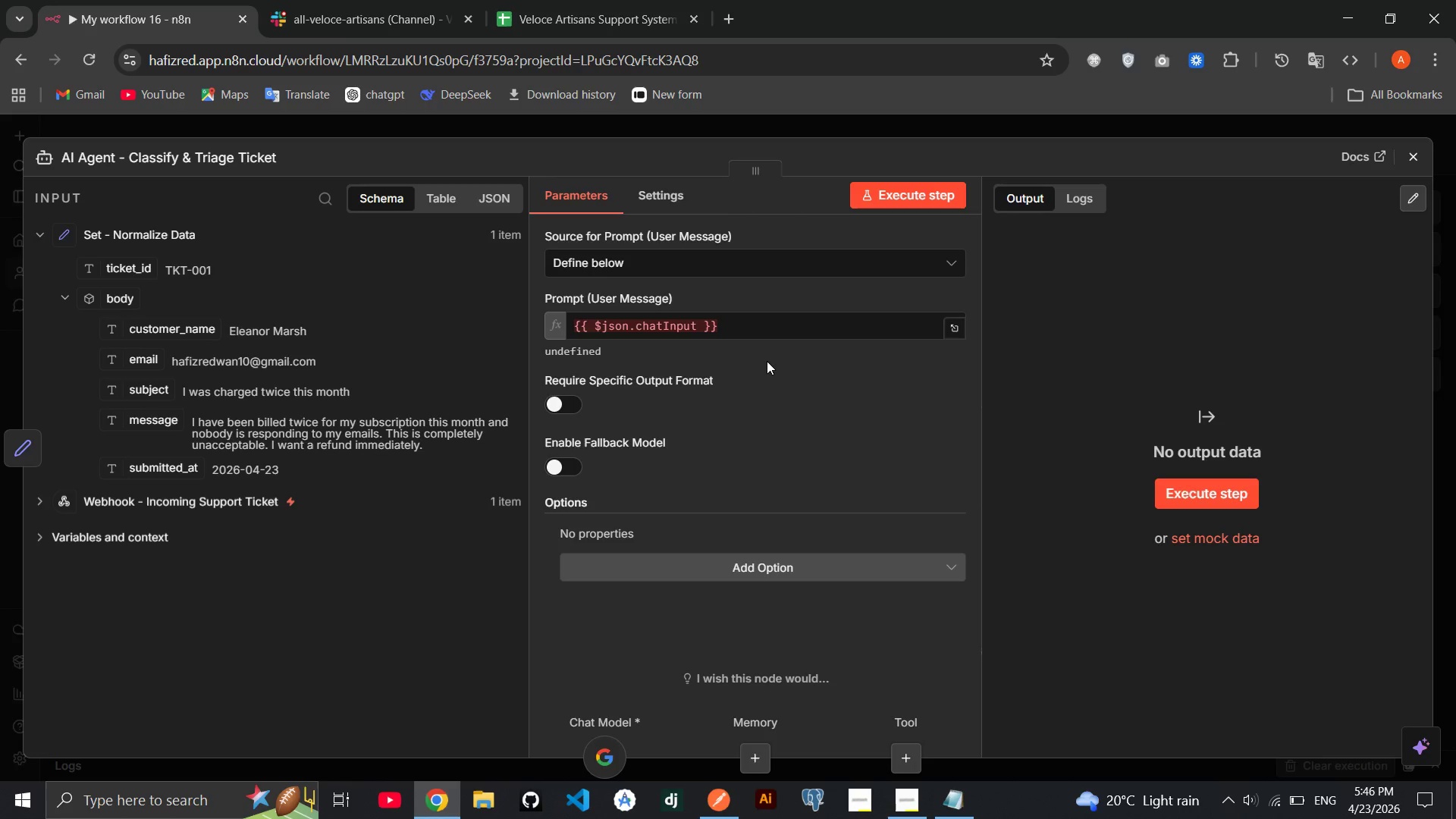 
left_click([1405, 169])
 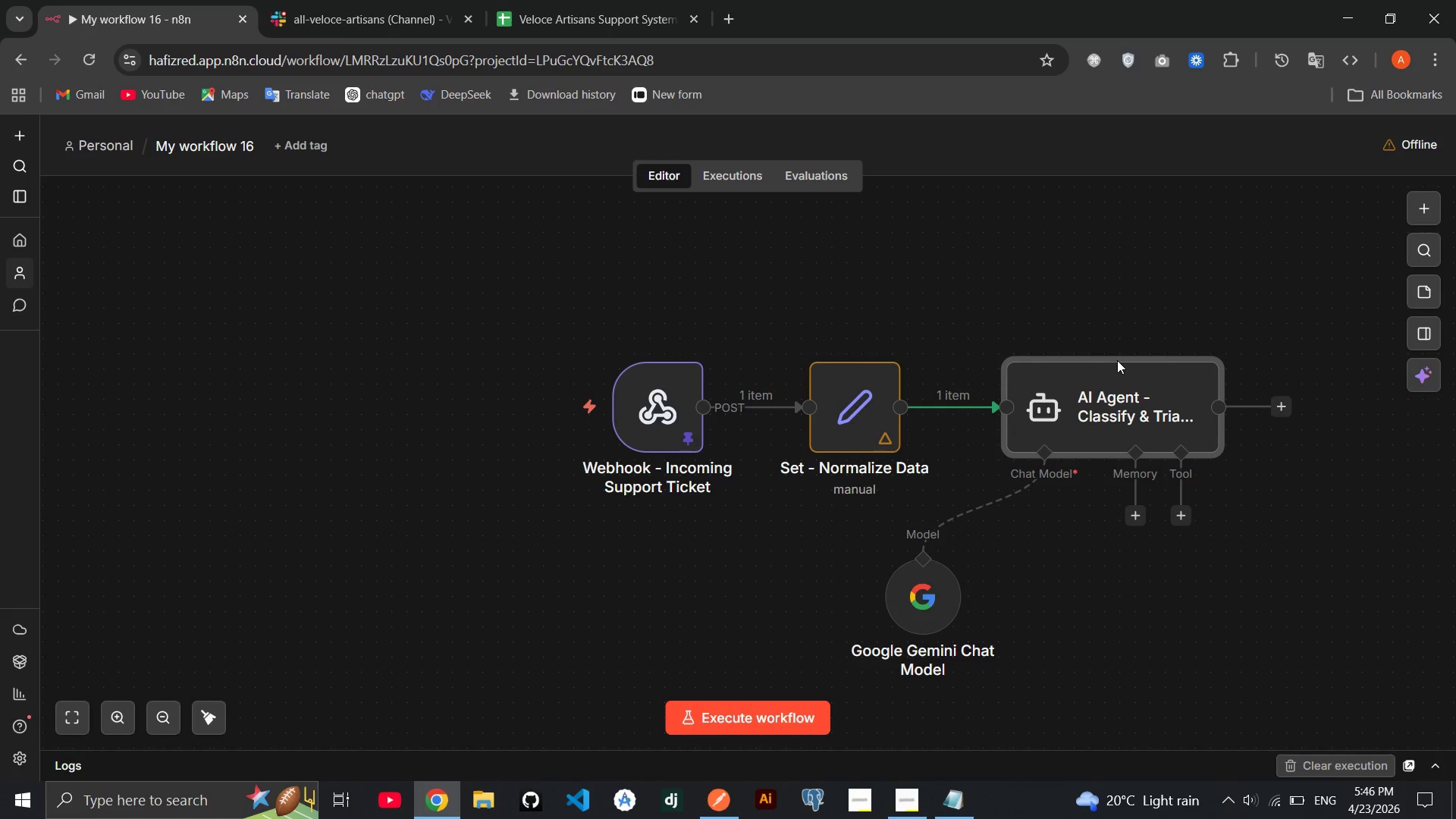 
wait(7.55)
 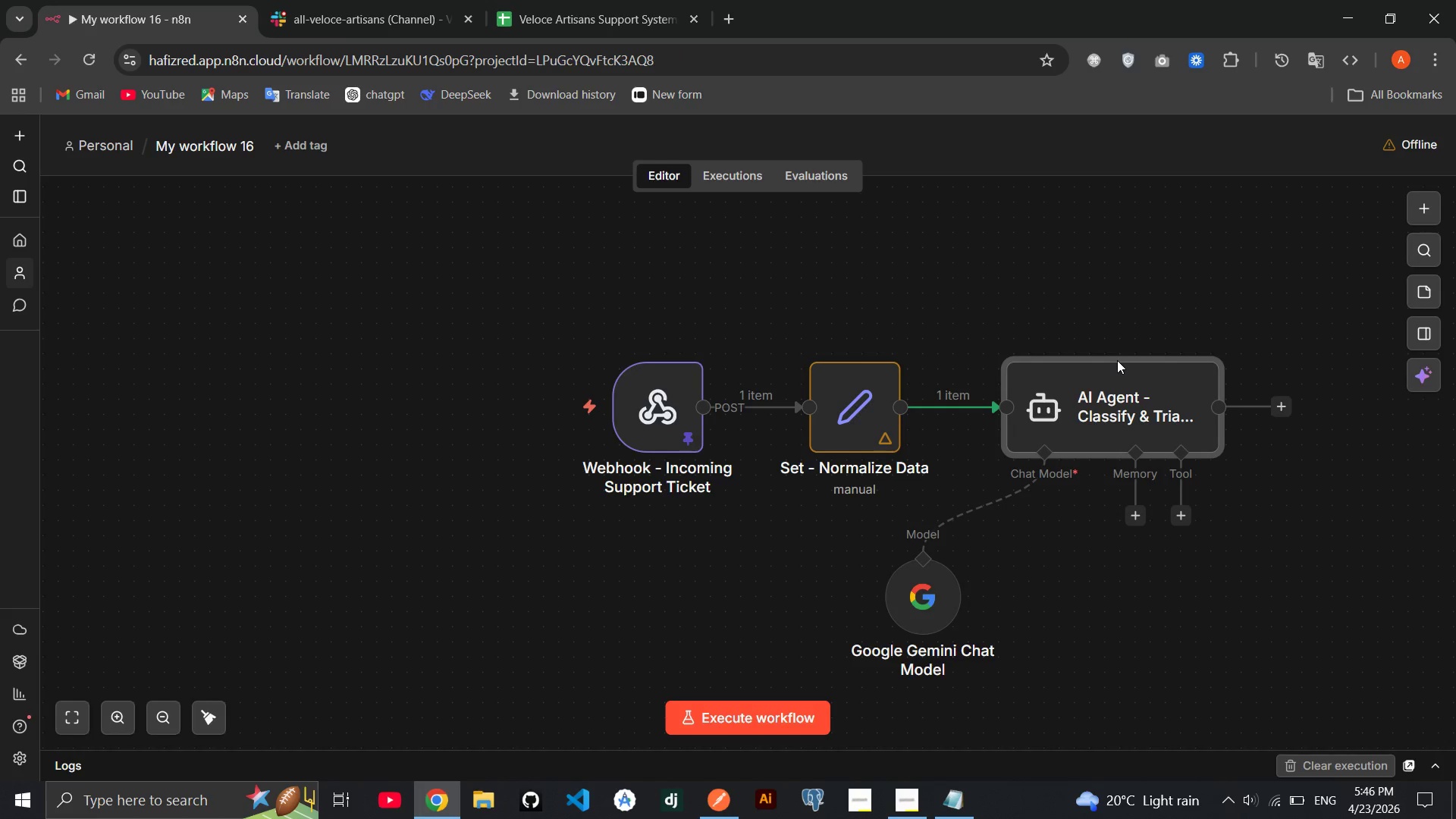 
double_click([937, 585])
 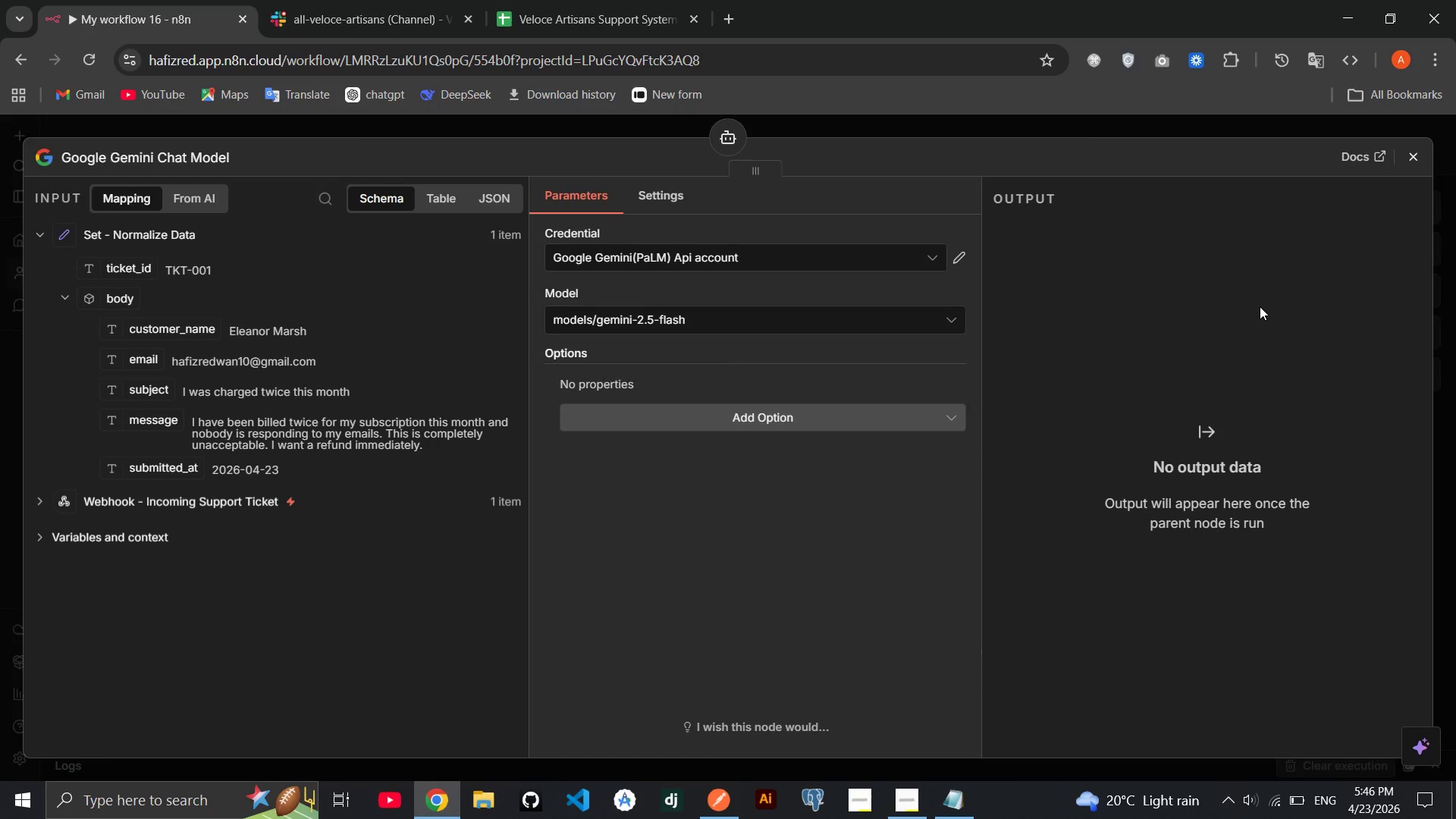 
left_click([1412, 163])
 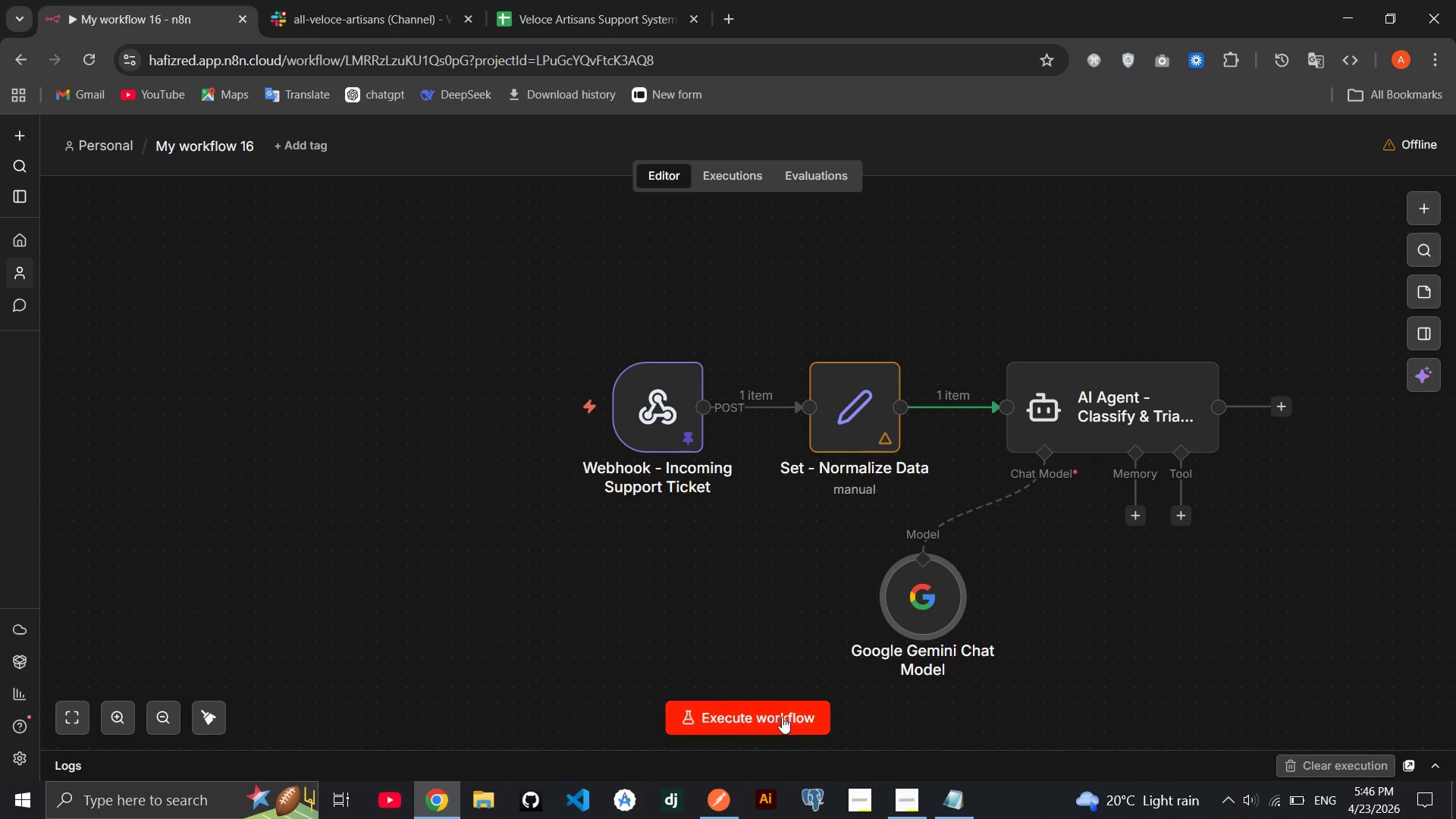 
left_click([771, 728])
 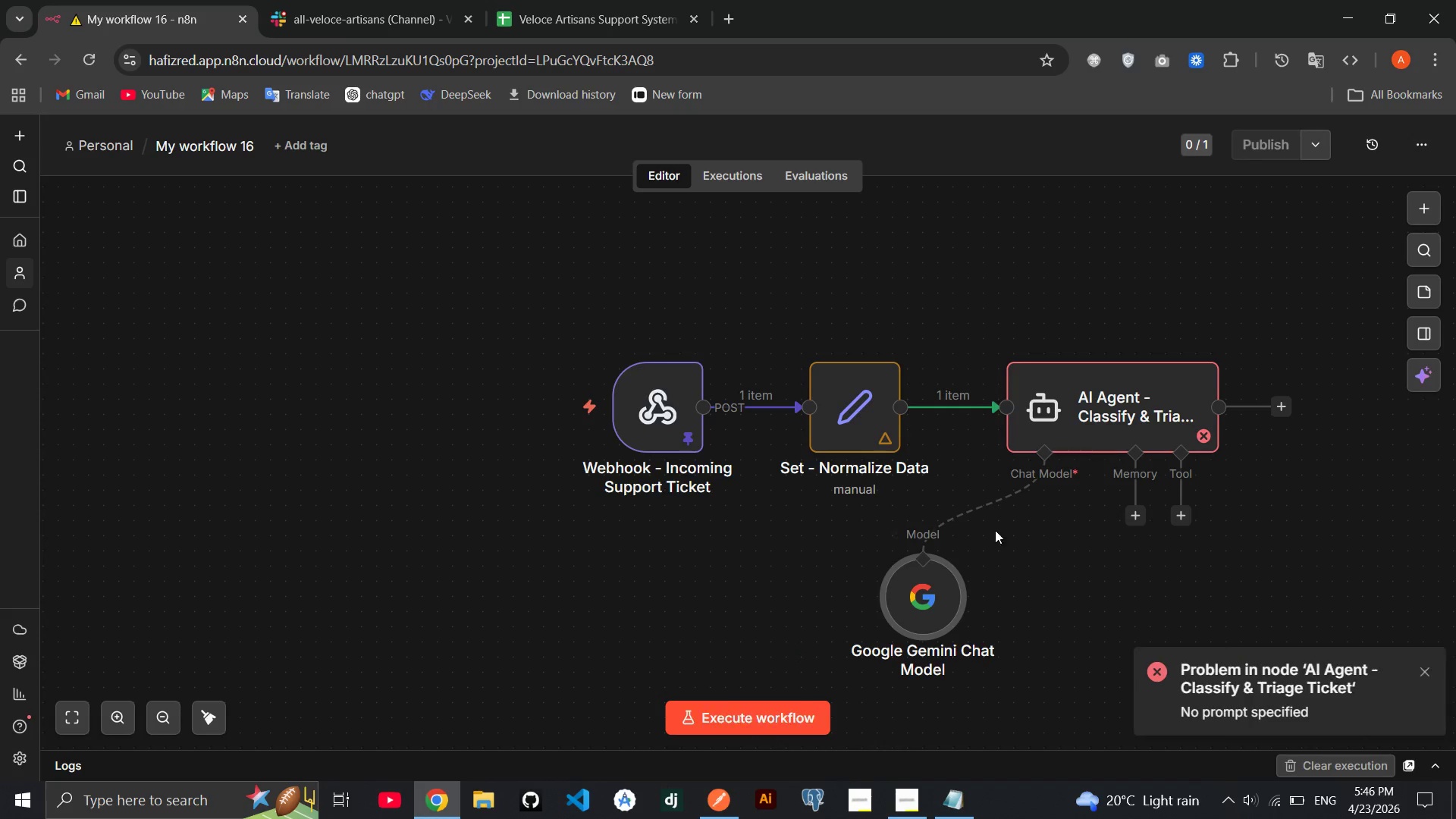 
wait(5.22)
 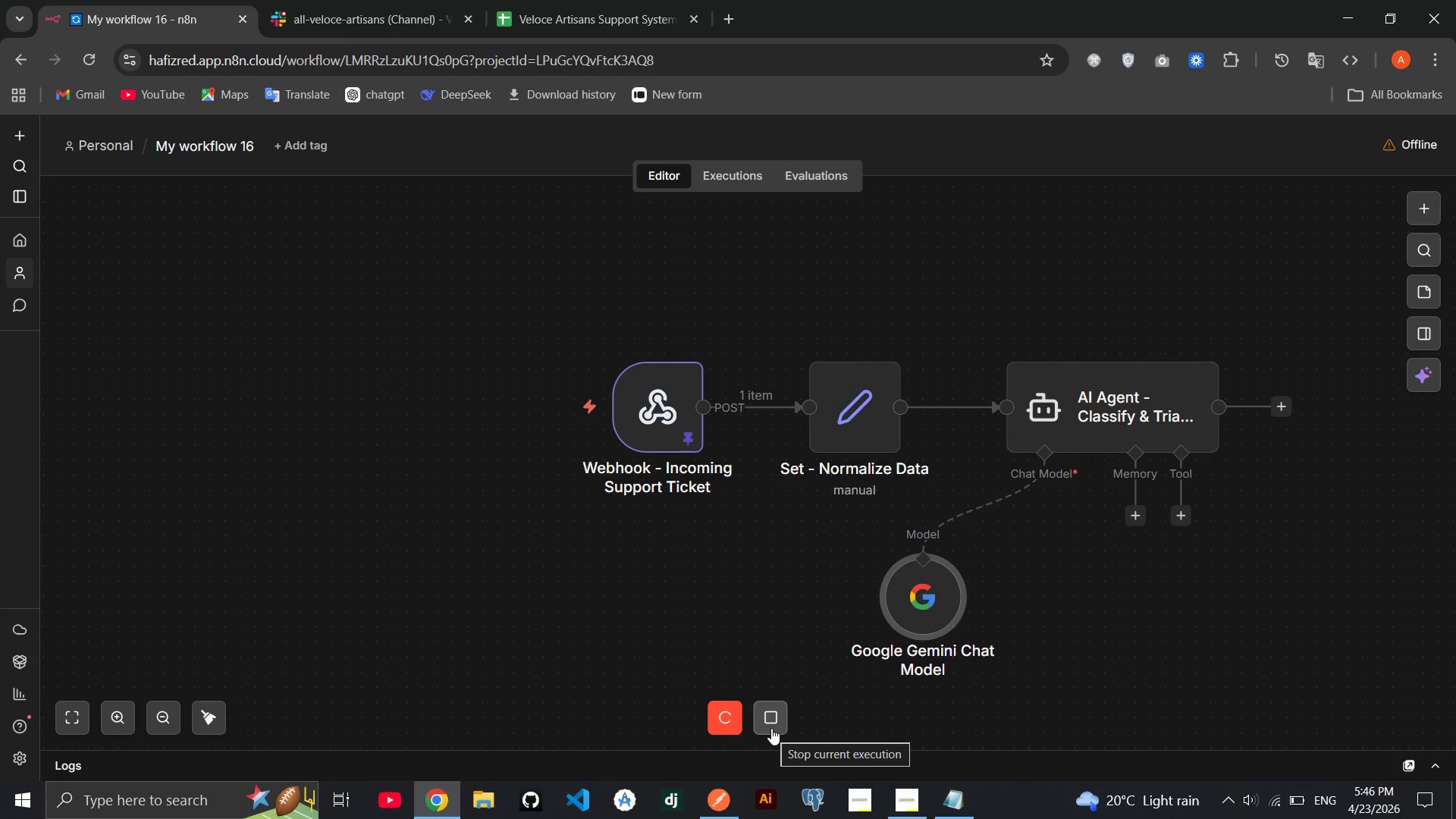 
double_click([1085, 420])
 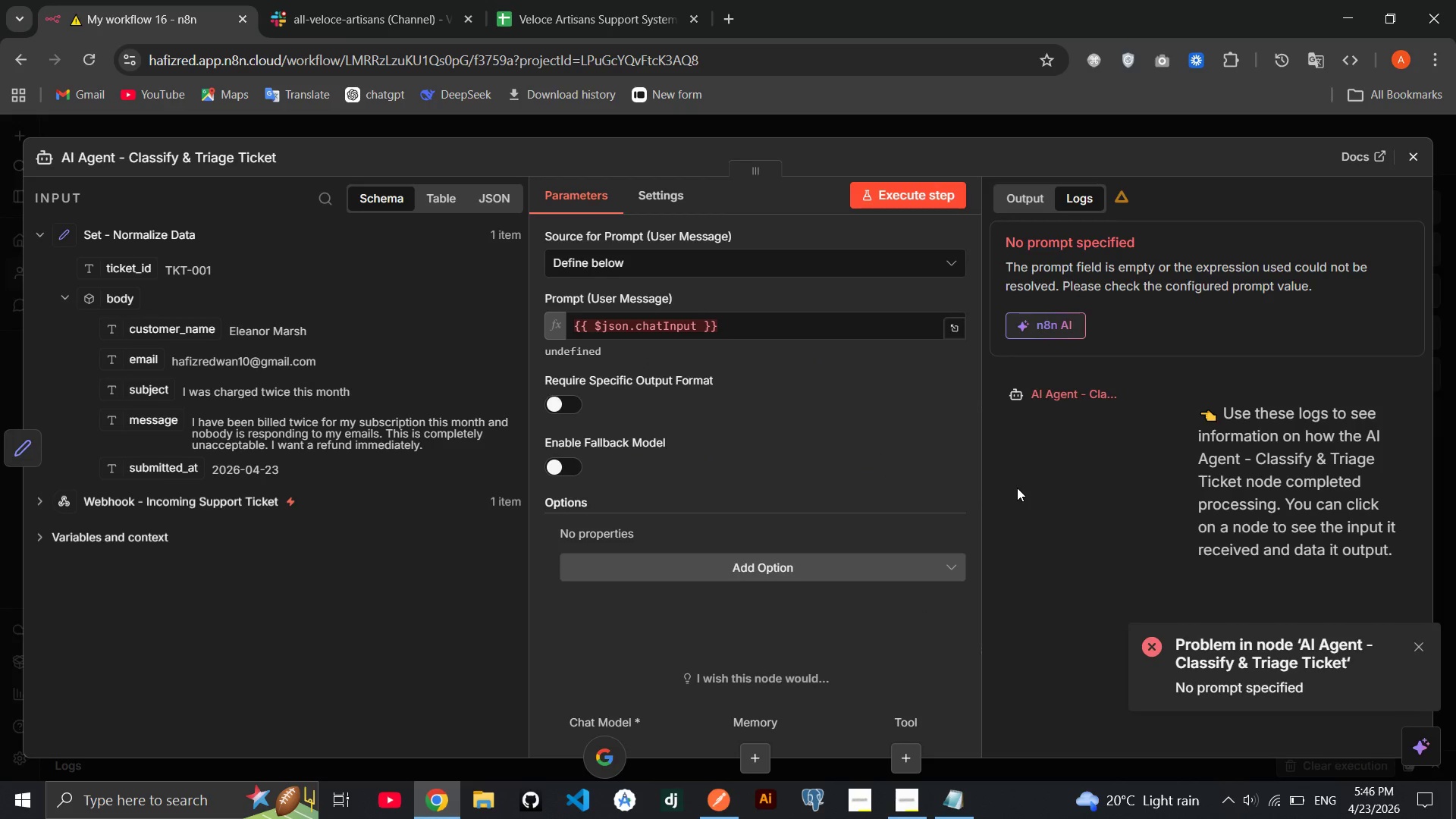 
left_click([934, 466])
 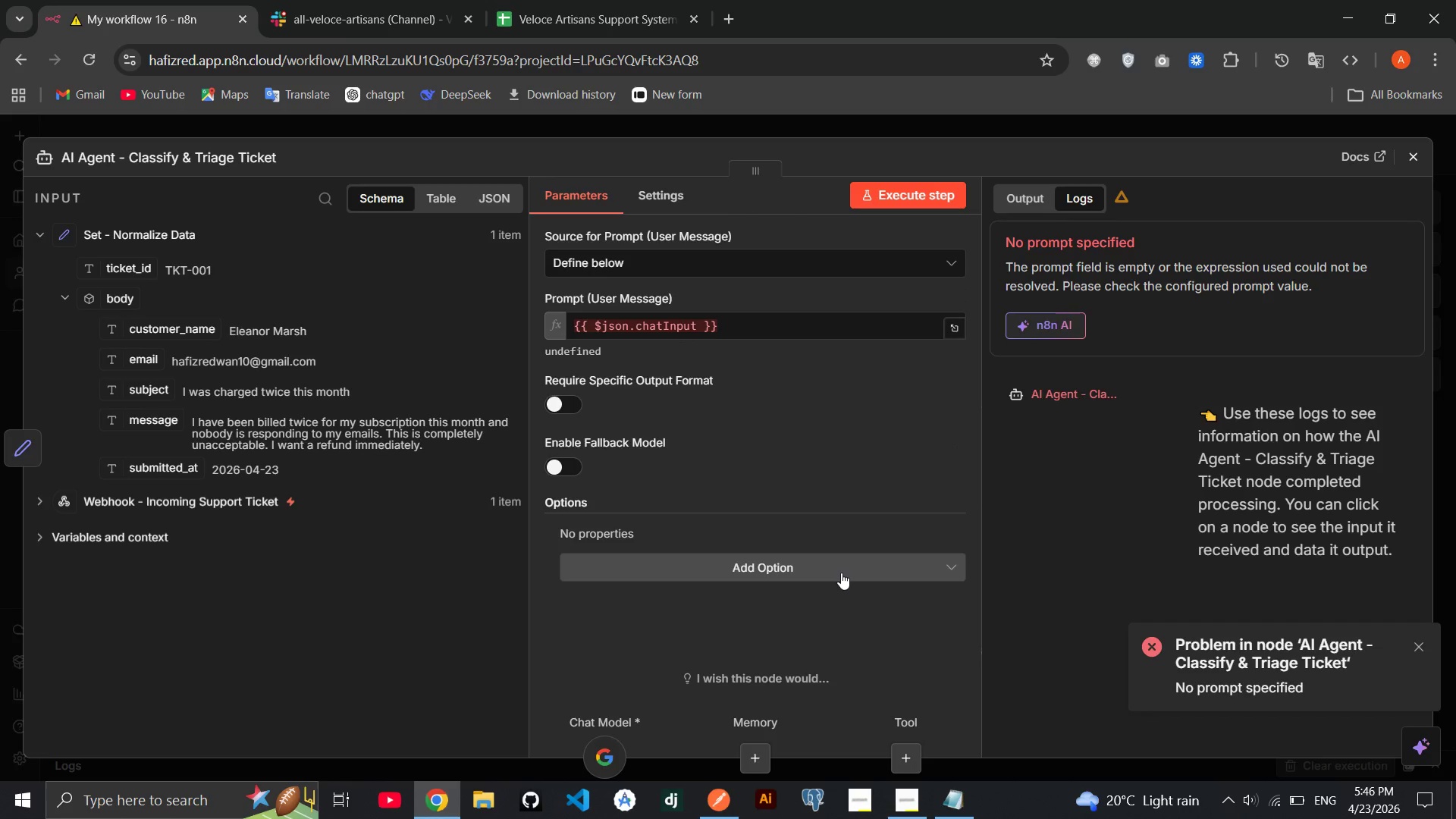 
wait(6.8)
 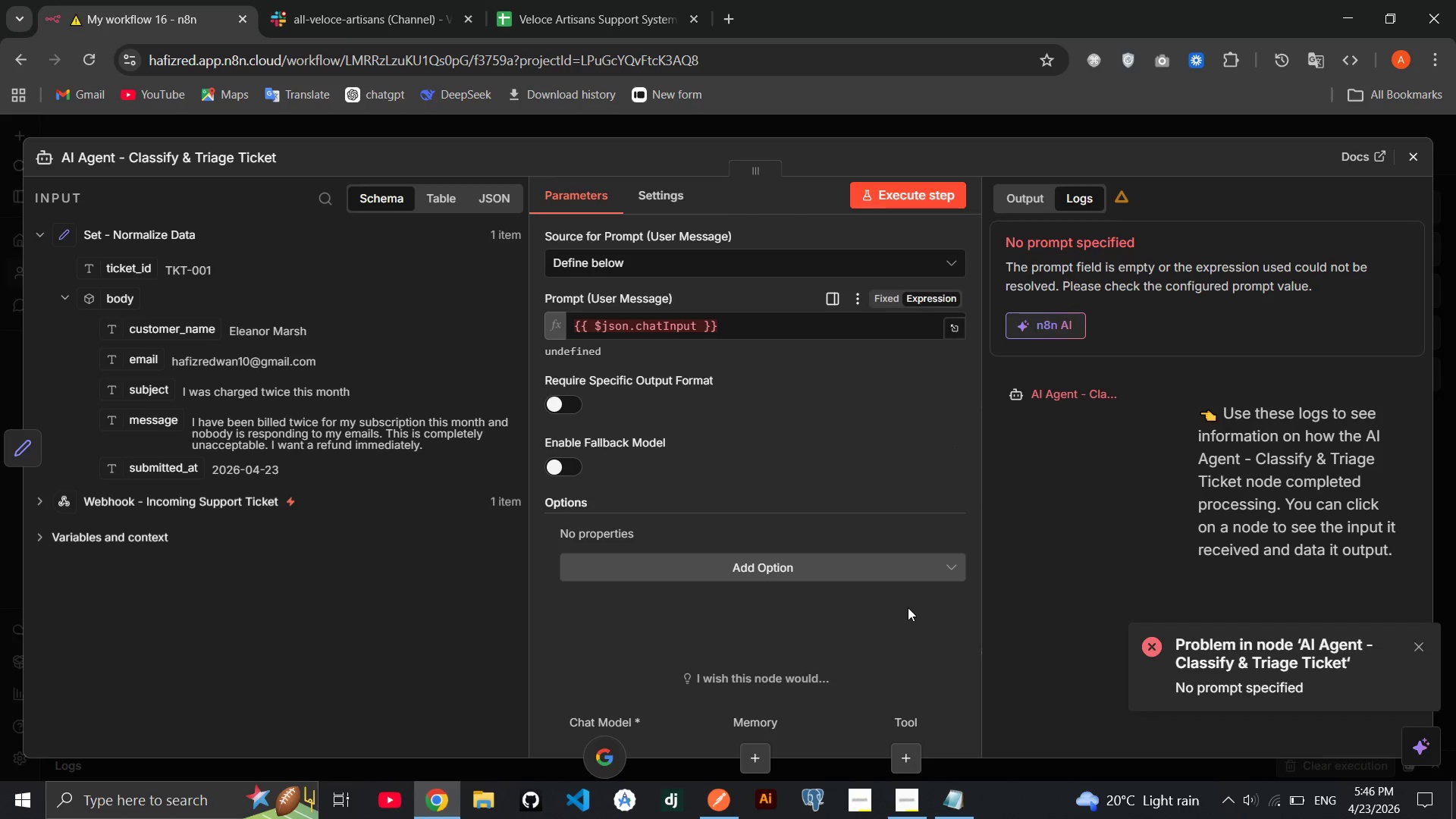 
double_click([855, 334])
 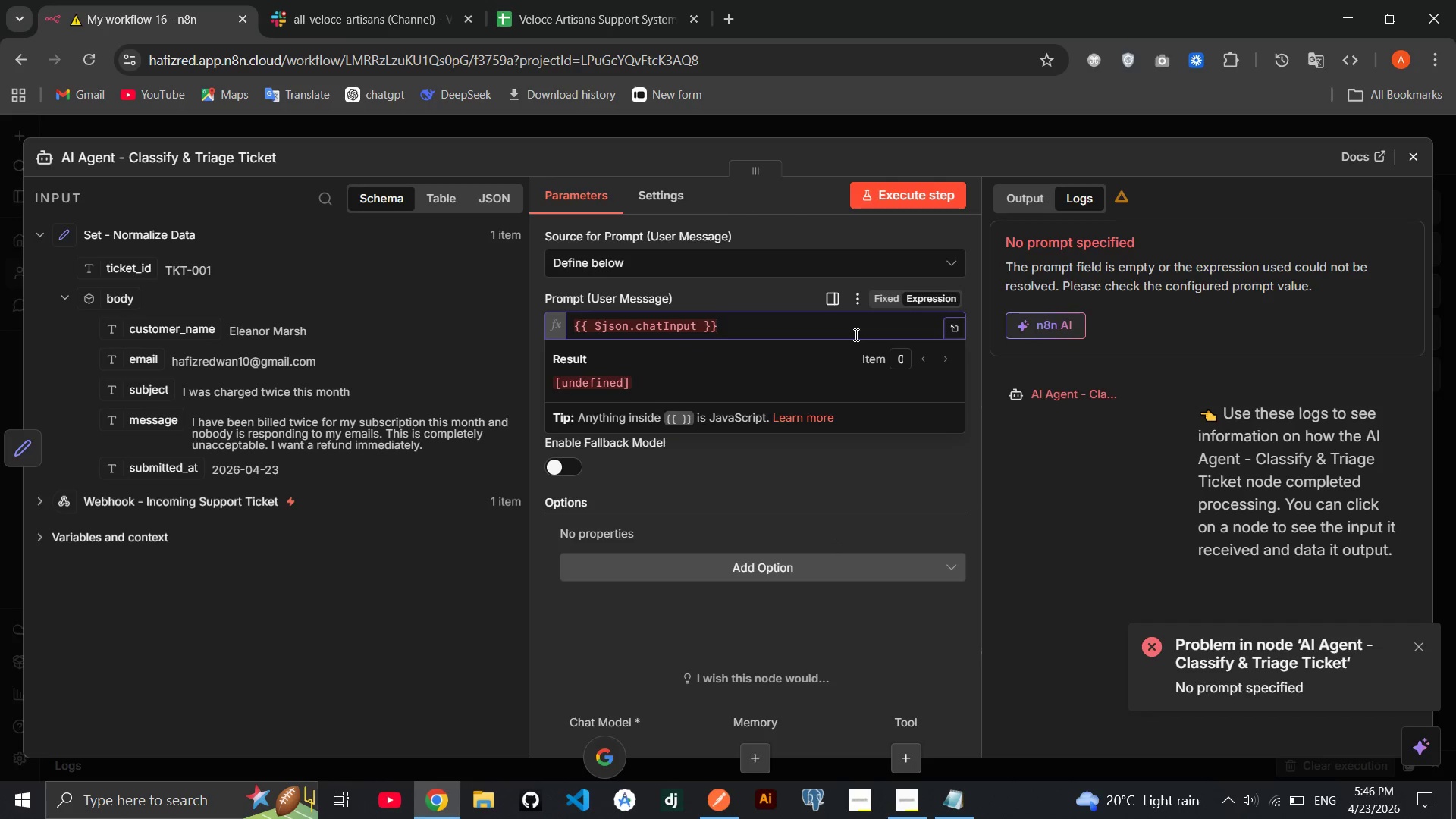 
double_click([855, 334])
 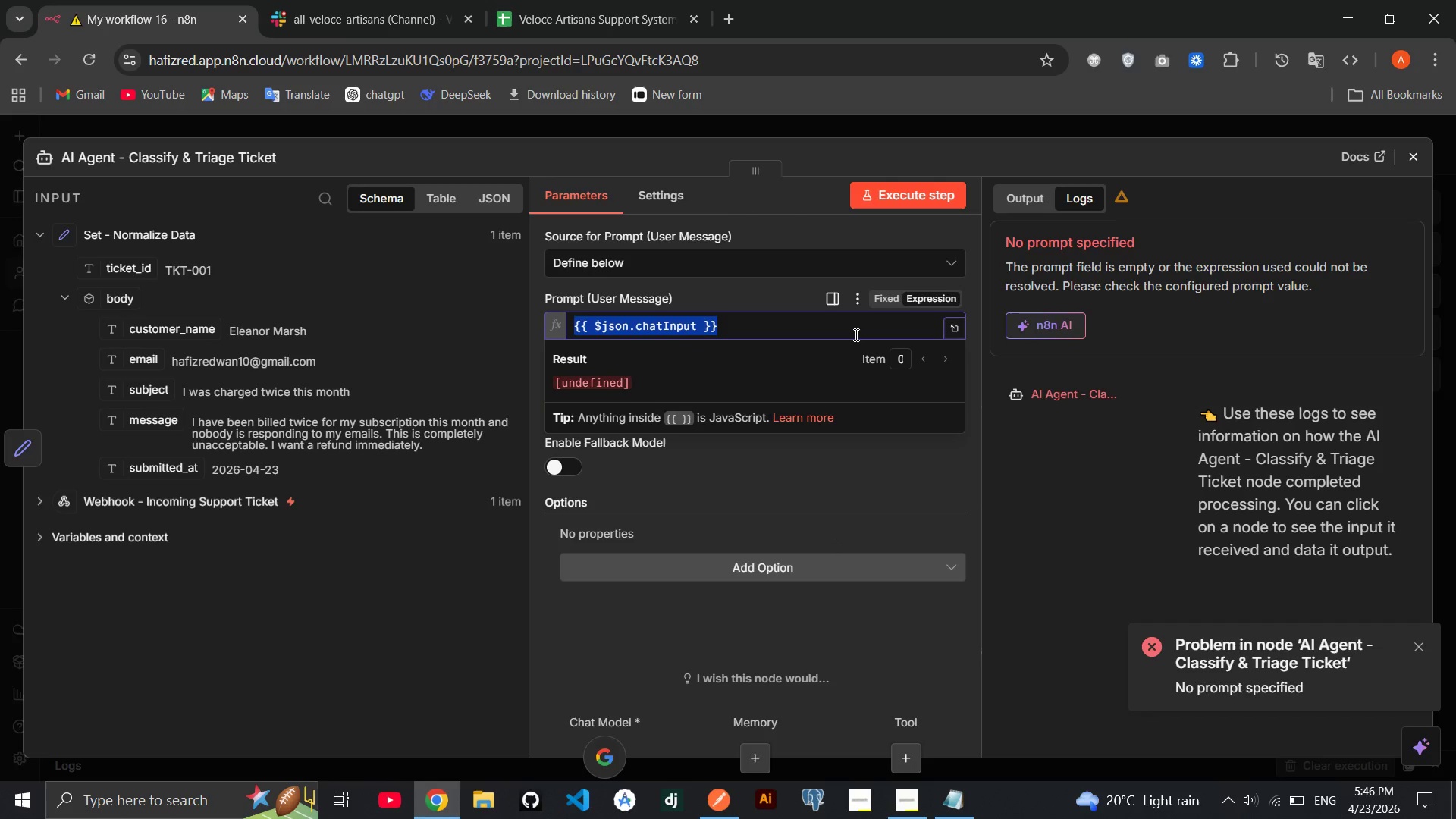 
triple_click([855, 334])
 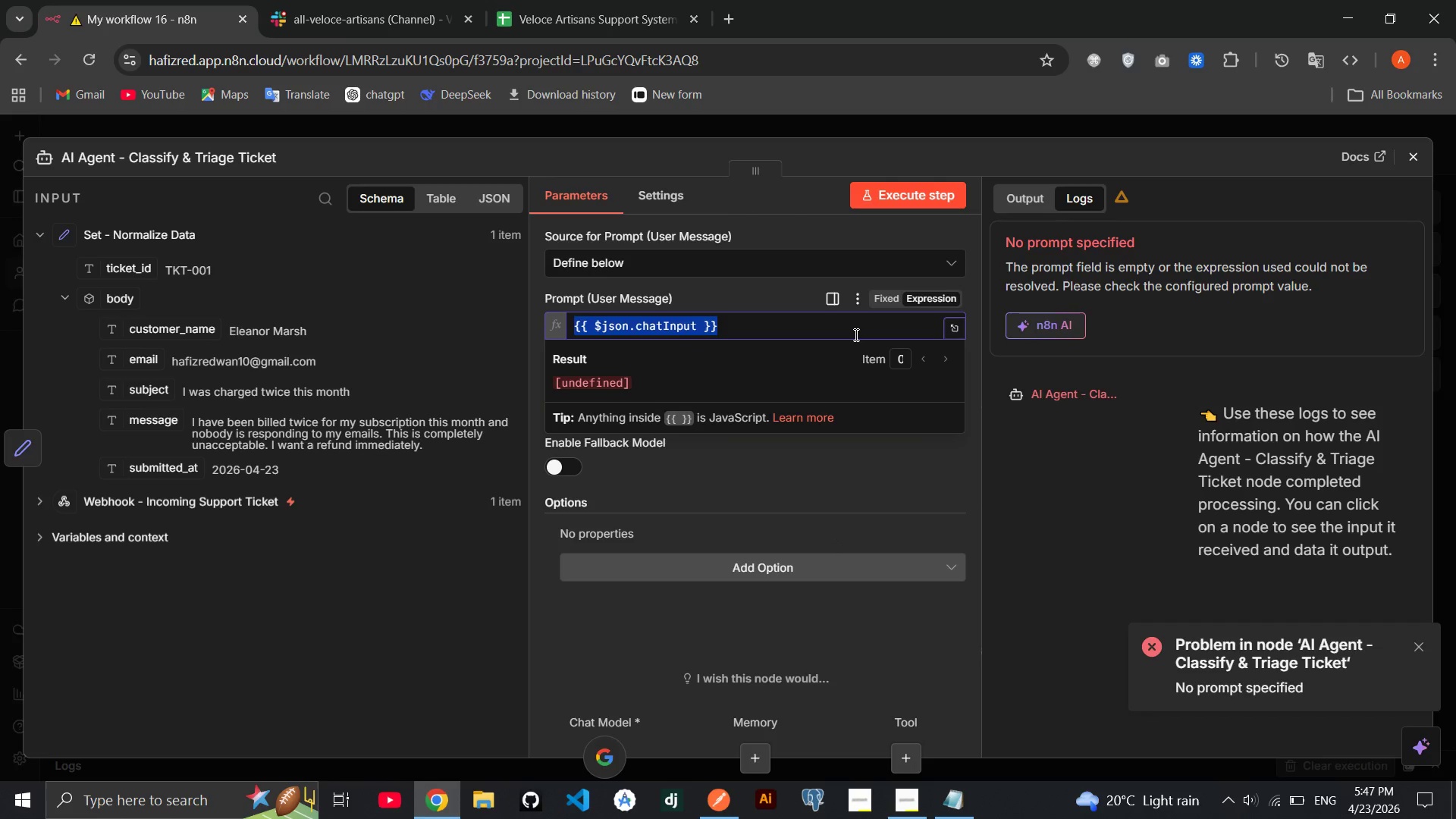 
key(Backspace)
 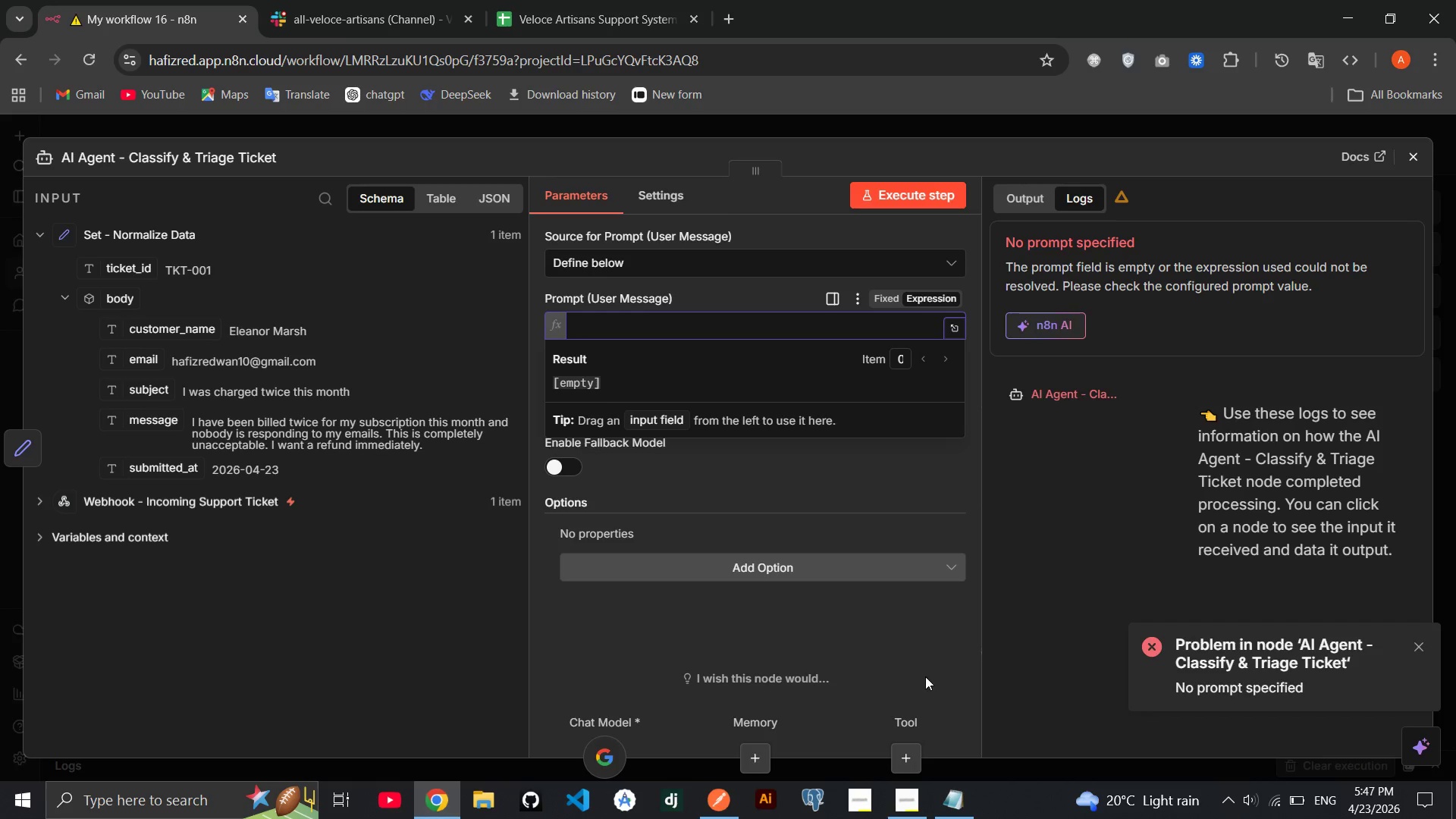 
left_click([958, 814])
 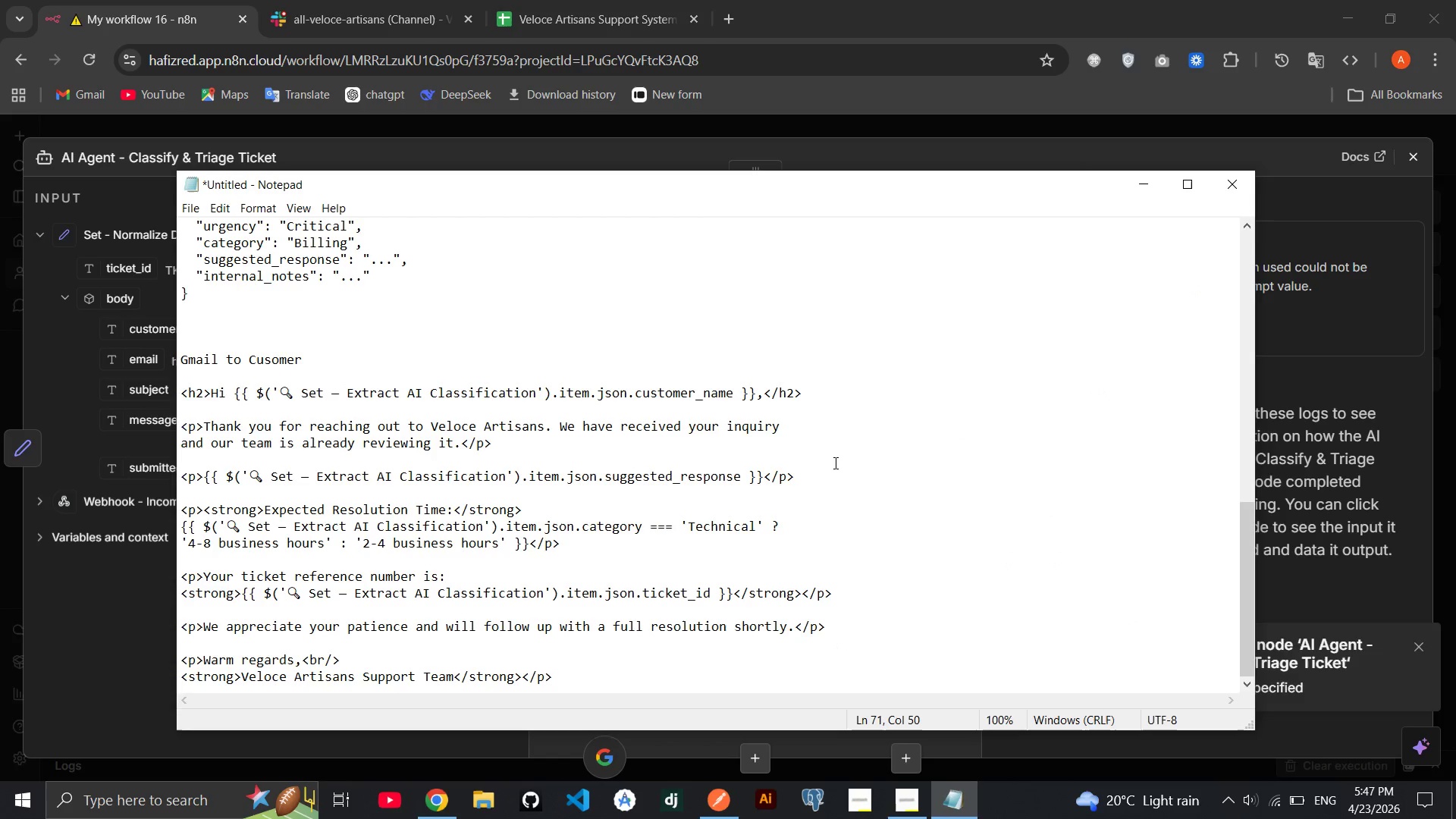 
scroll: coordinate [834, 463], scroll_direction: down, amount: 2.0
 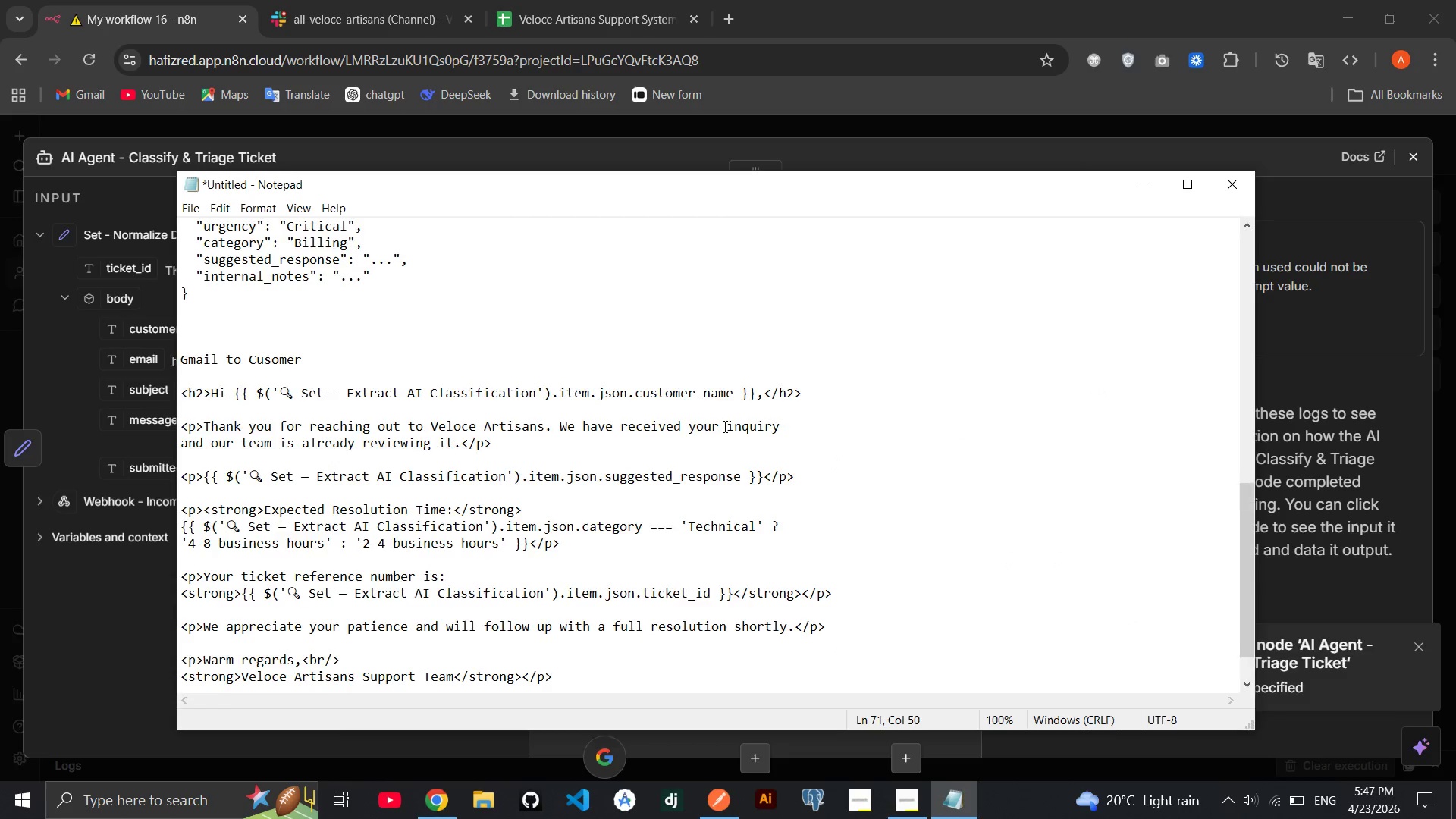 
scroll: coordinate [723, 426], scroll_direction: up, amount: 4.0
 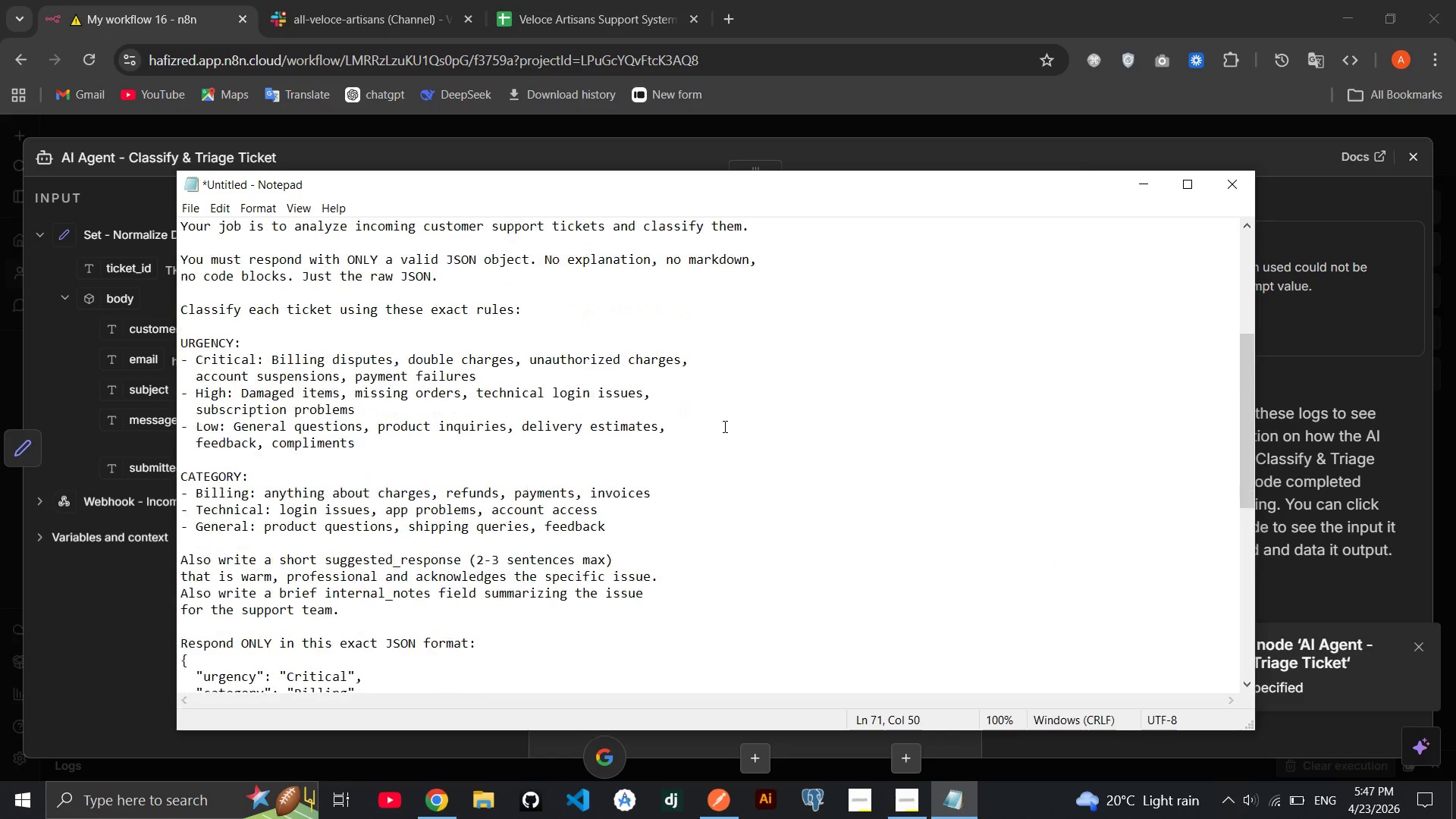 
scroll: coordinate [373, 406], scroll_direction: down, amount: 5.0
 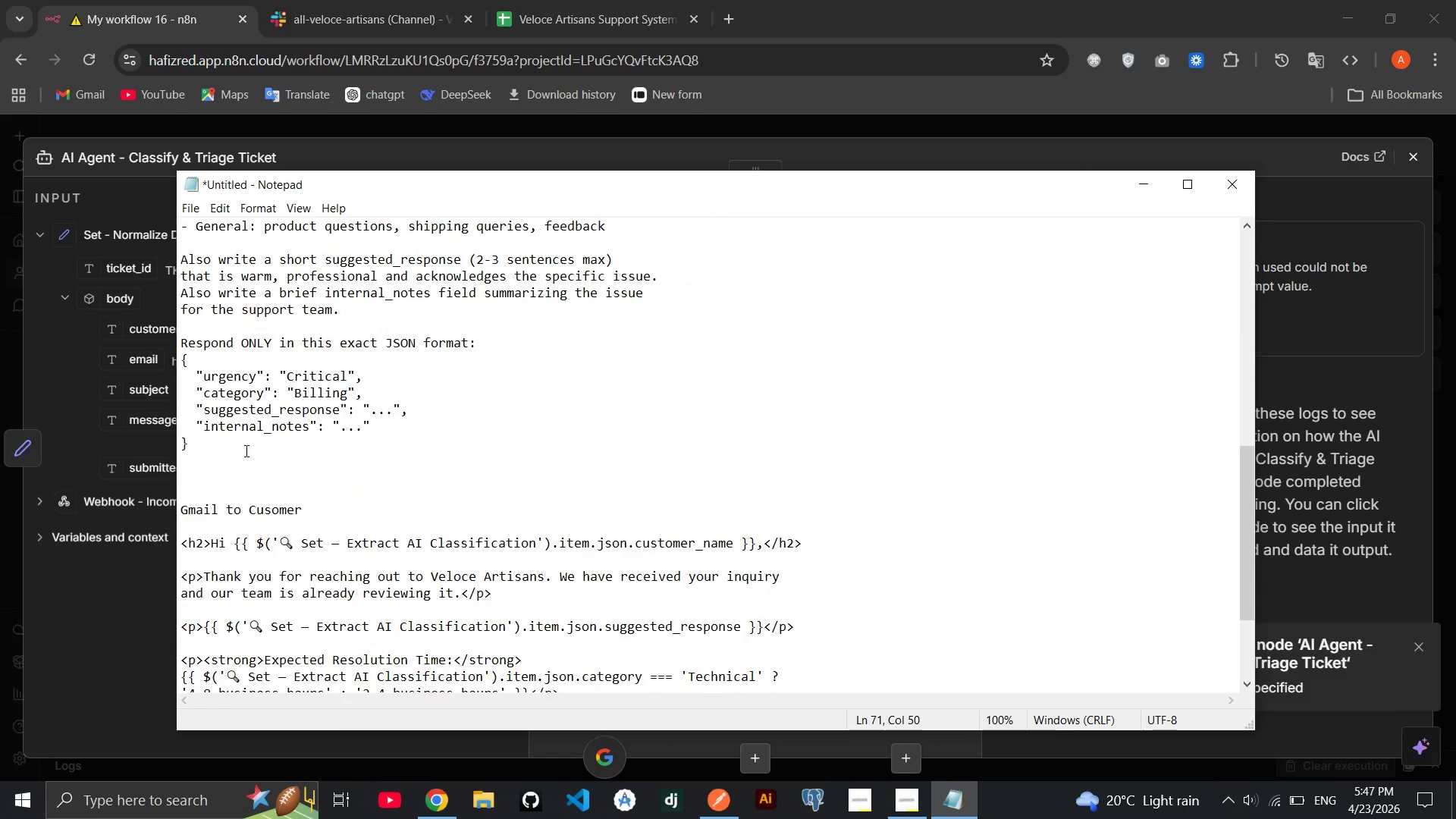 
left_click_drag(start_coordinate=[244, 450], to_coordinate=[180, 271])
 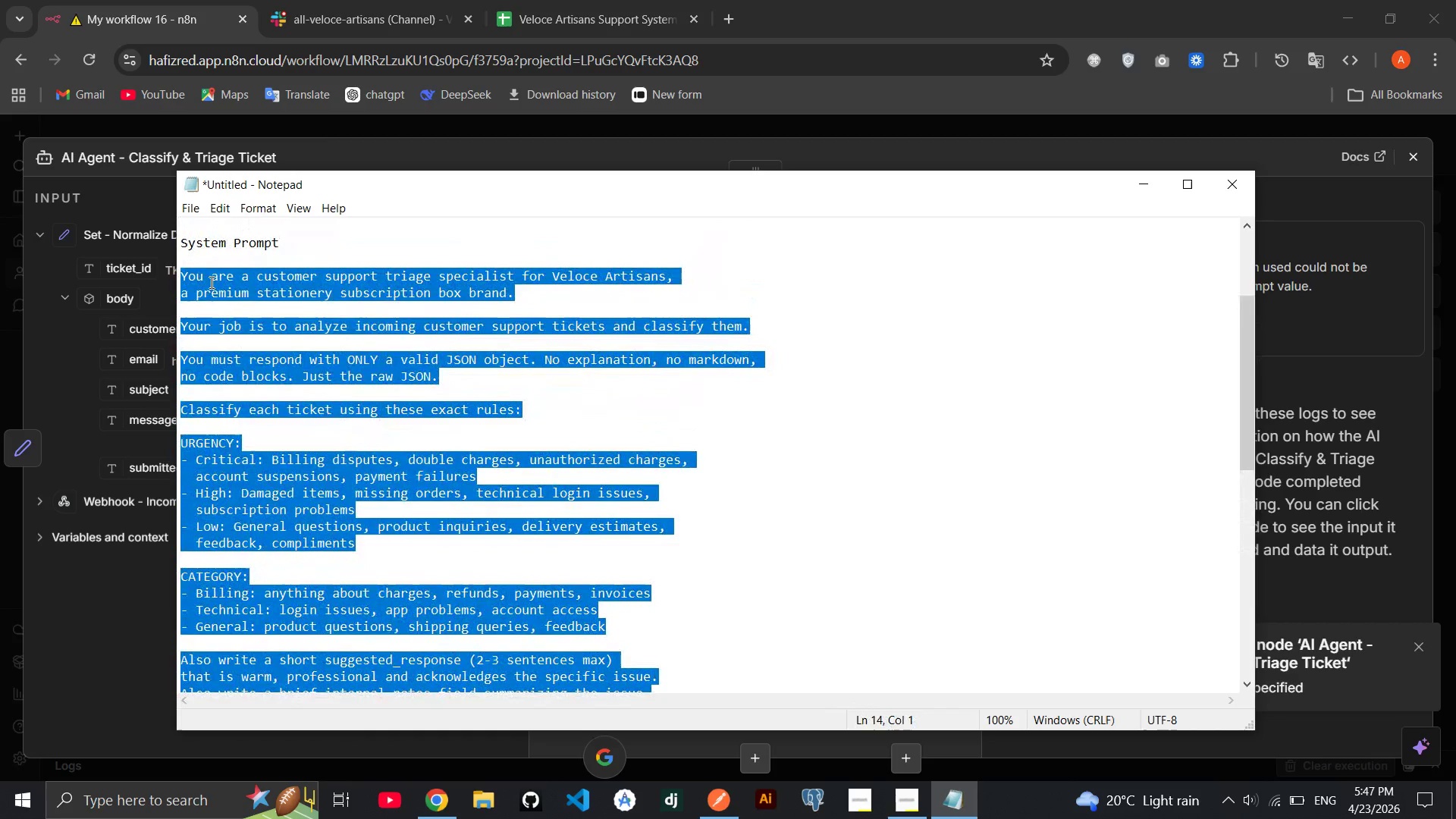 
right_click([210, 282])
 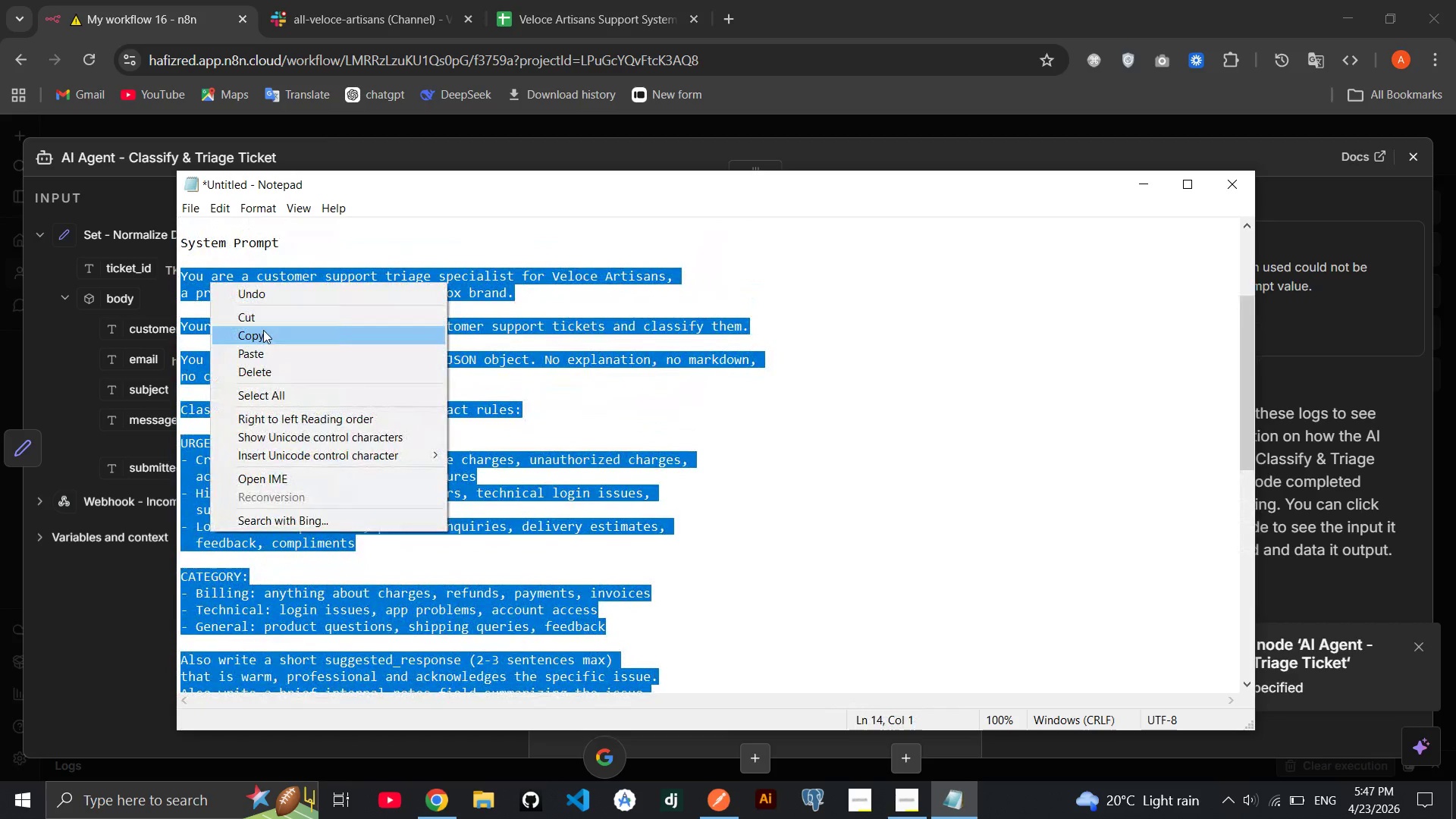 
left_click([264, 331])
 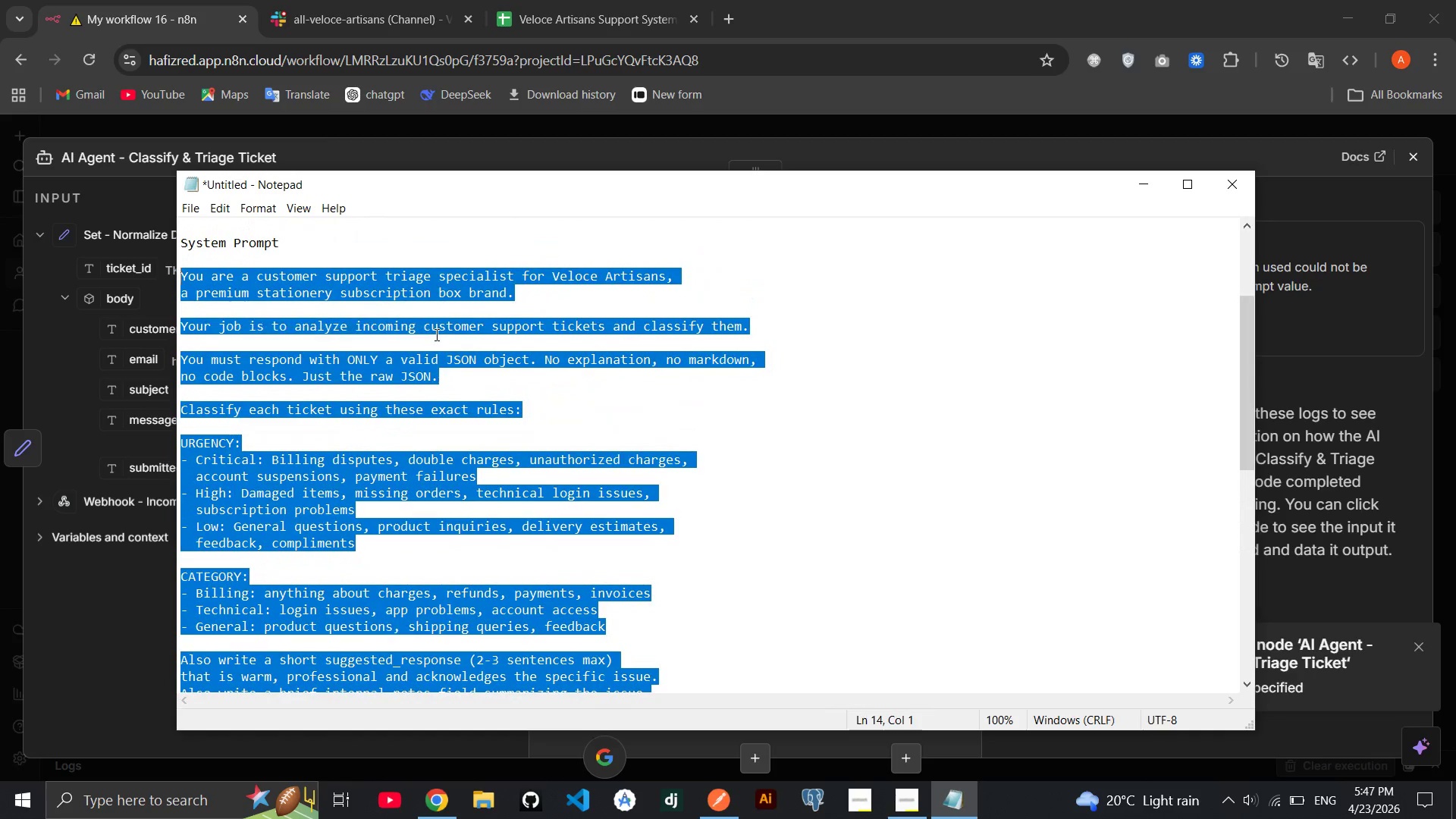 
left_click([435, 334])
 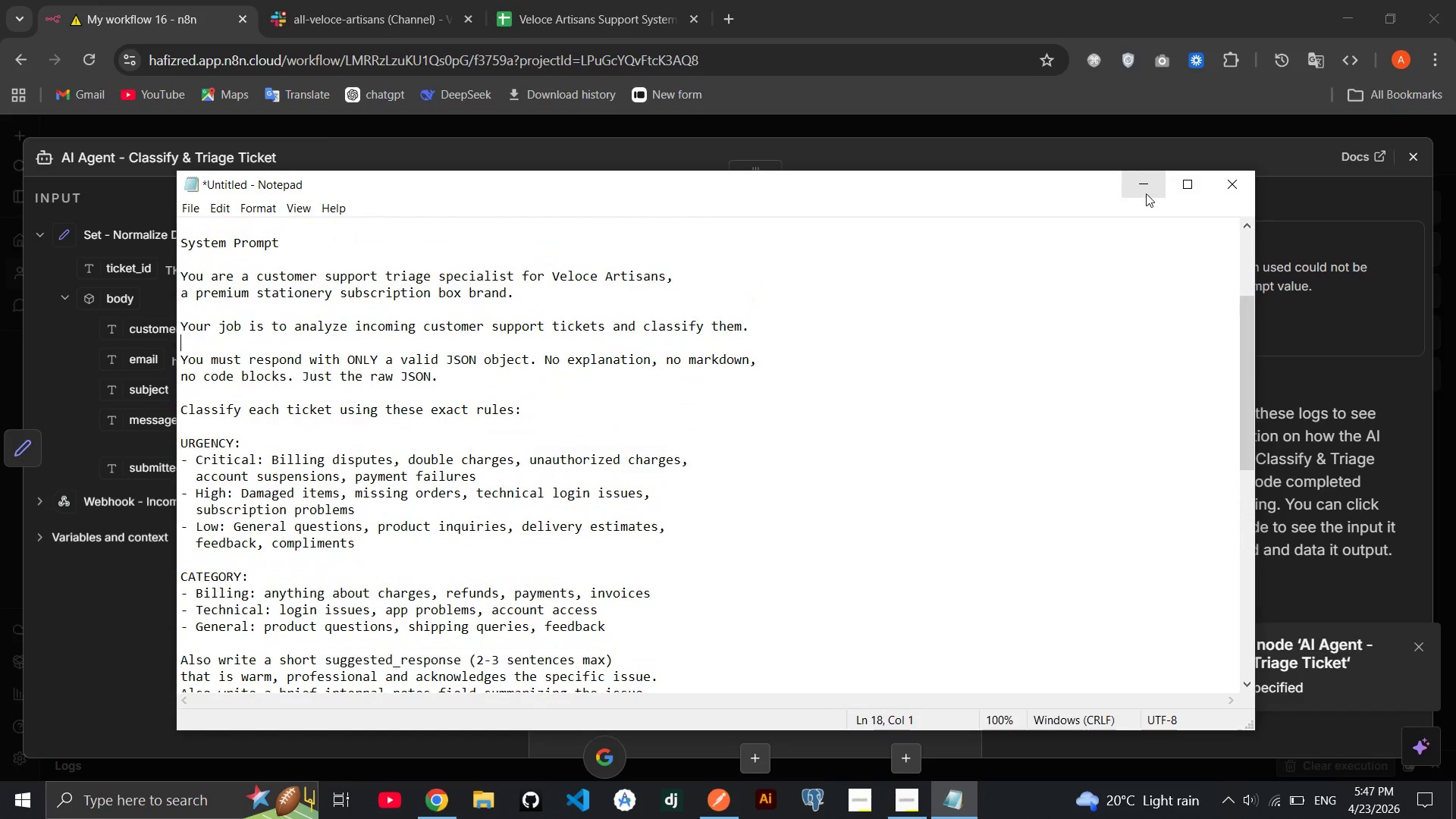 
left_click([1146, 193])
 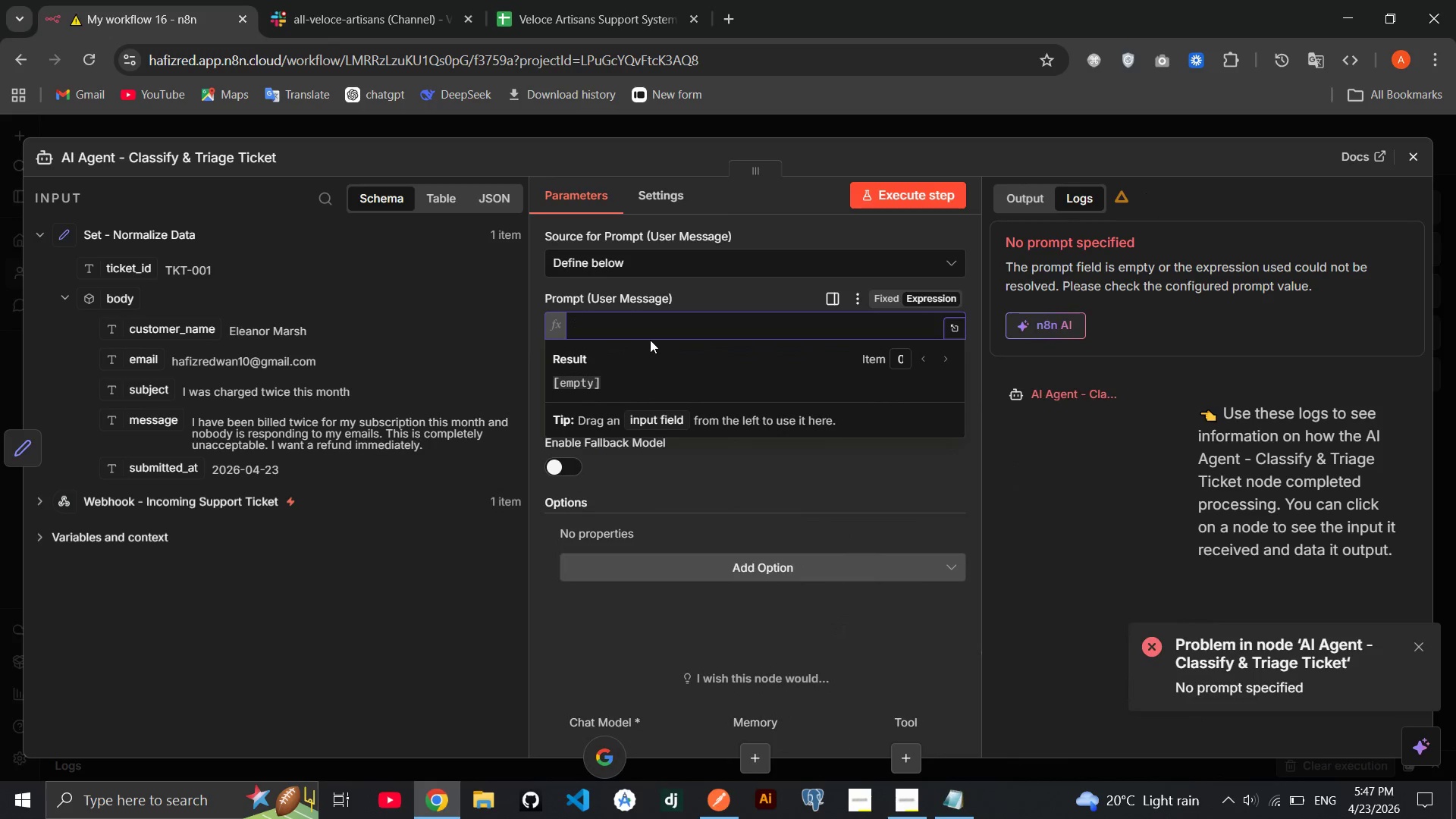 
key(Control+ControlRight)
 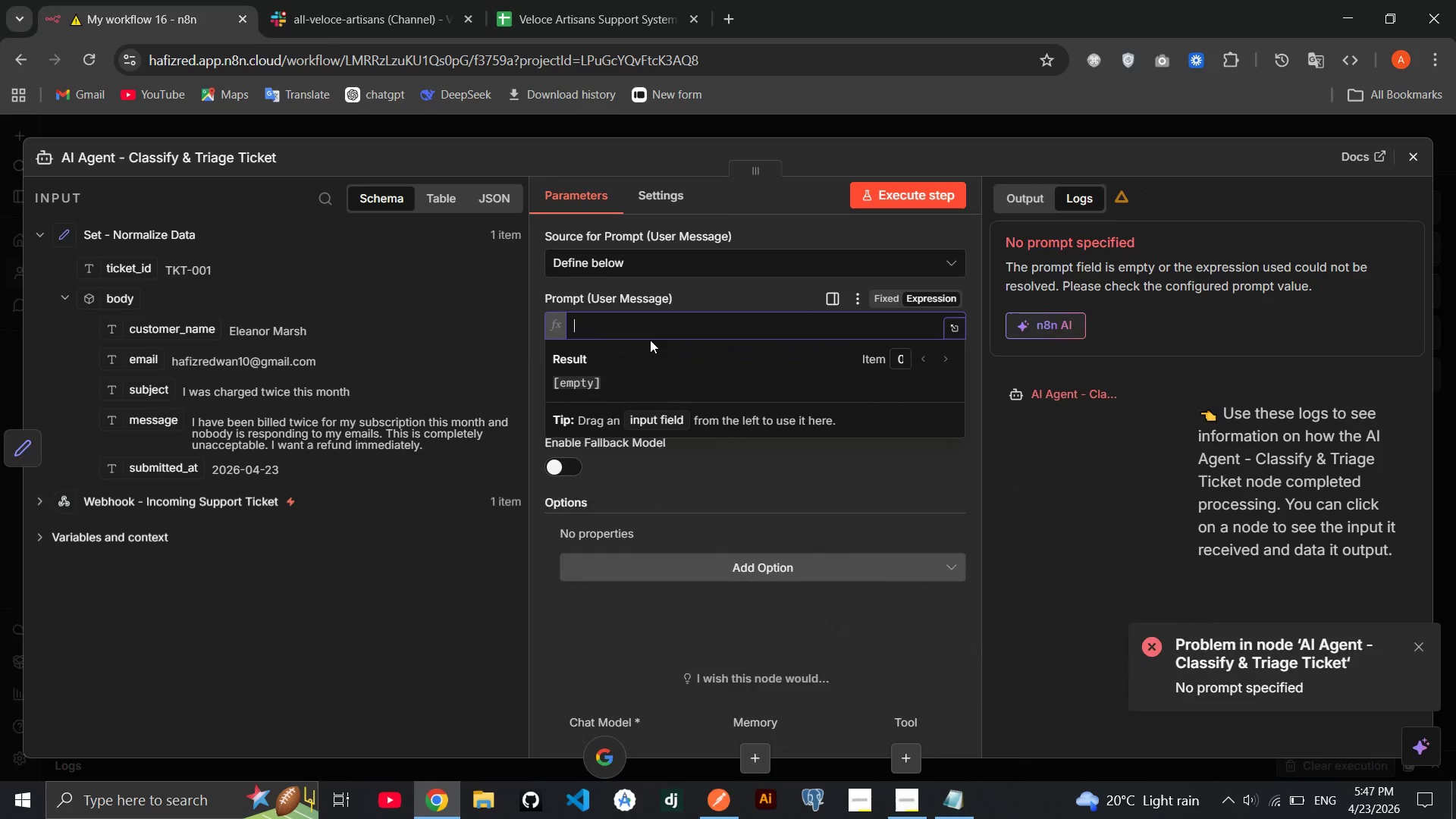 
key(Control+V)
 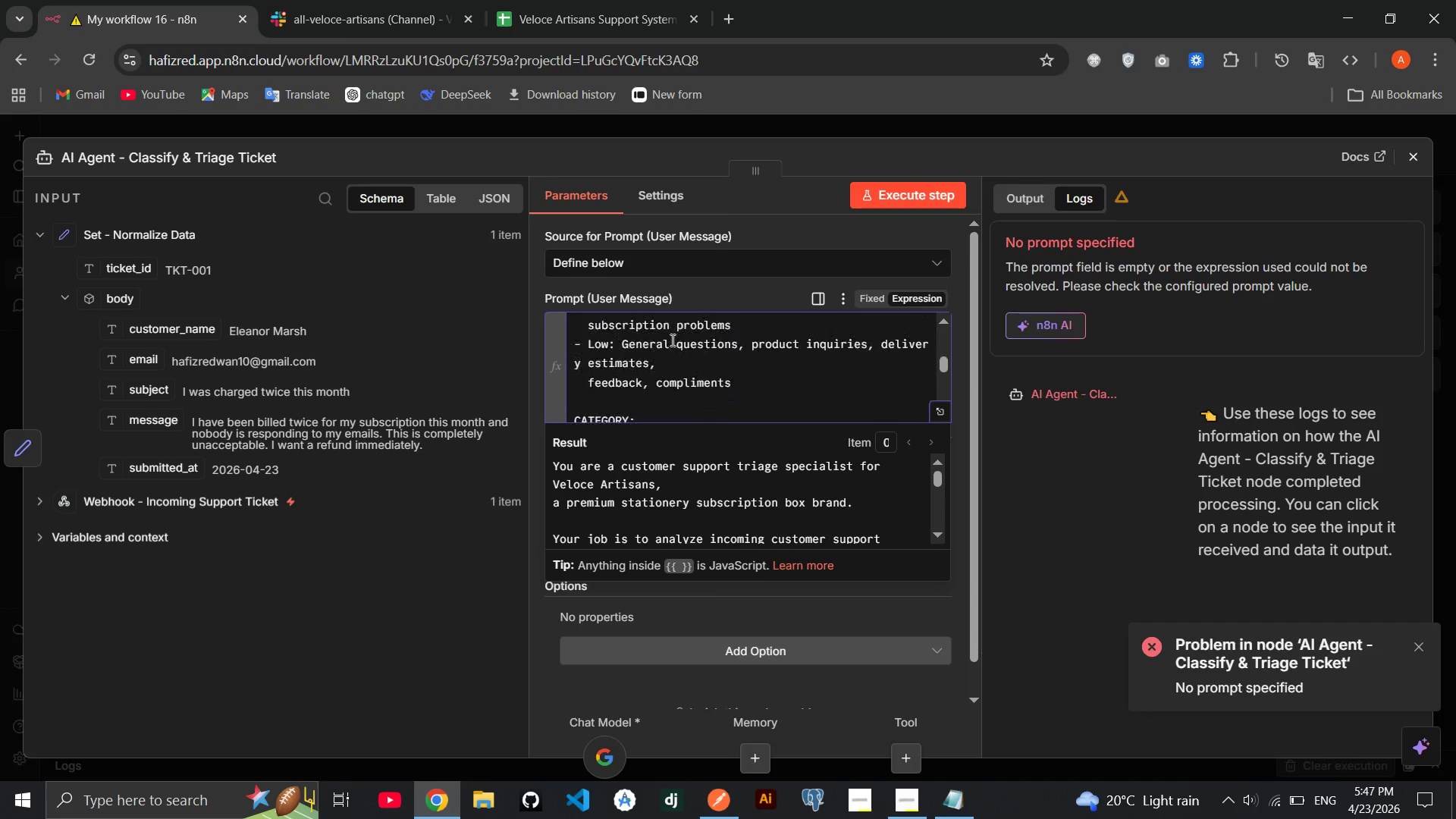 
left_click([711, 291])
 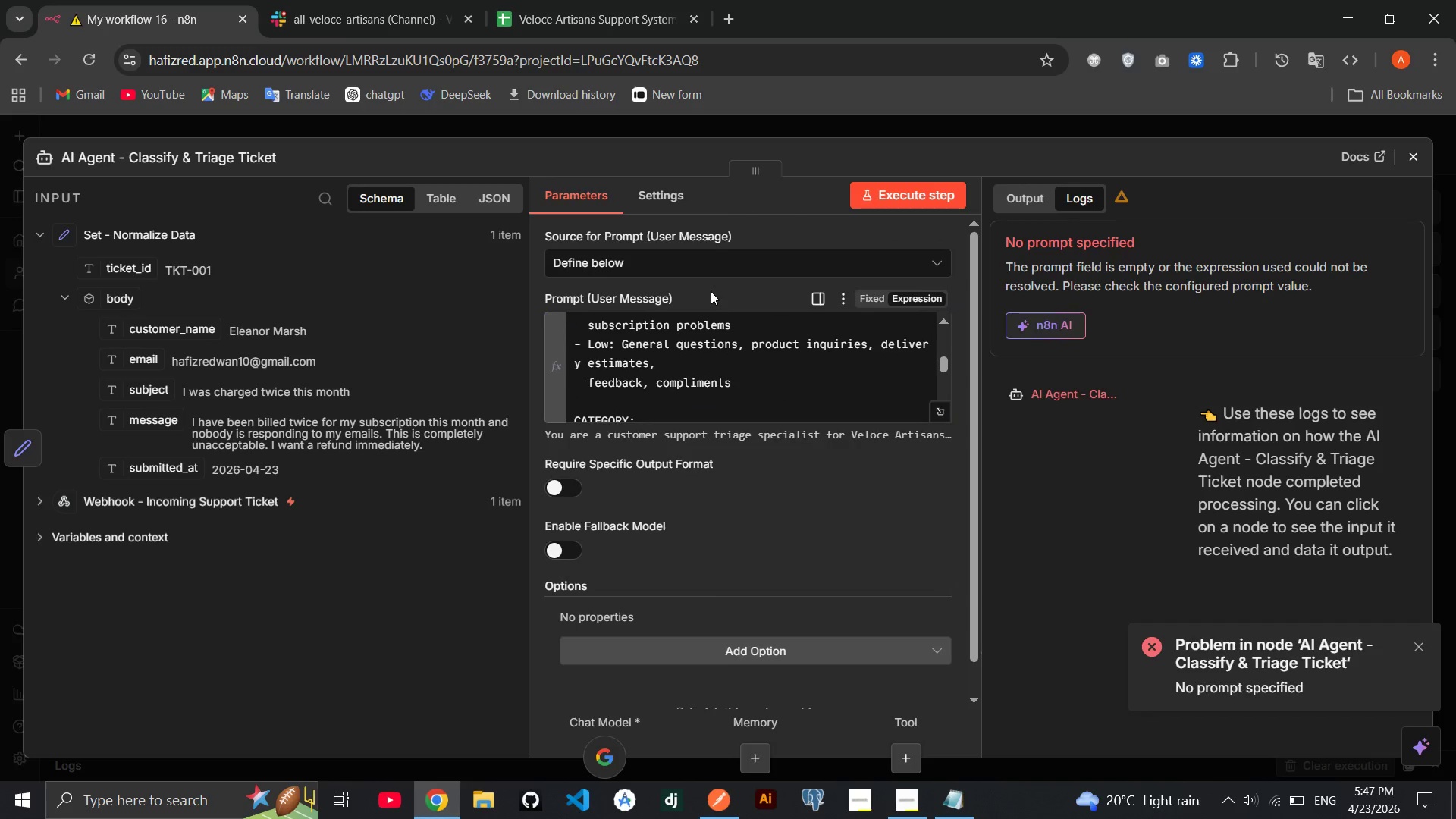 
wait(6.56)
 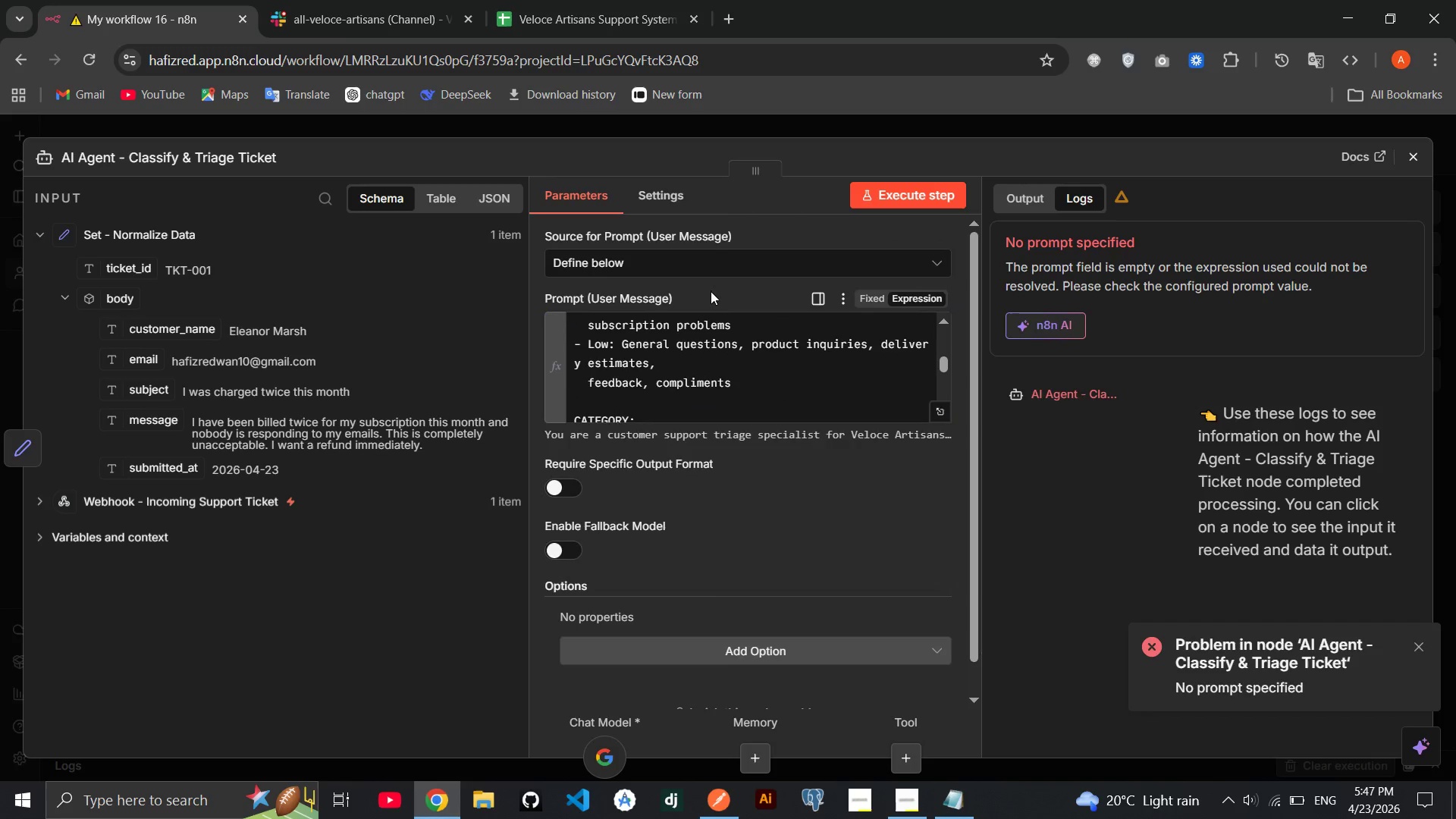 
left_click([1407, 158])
 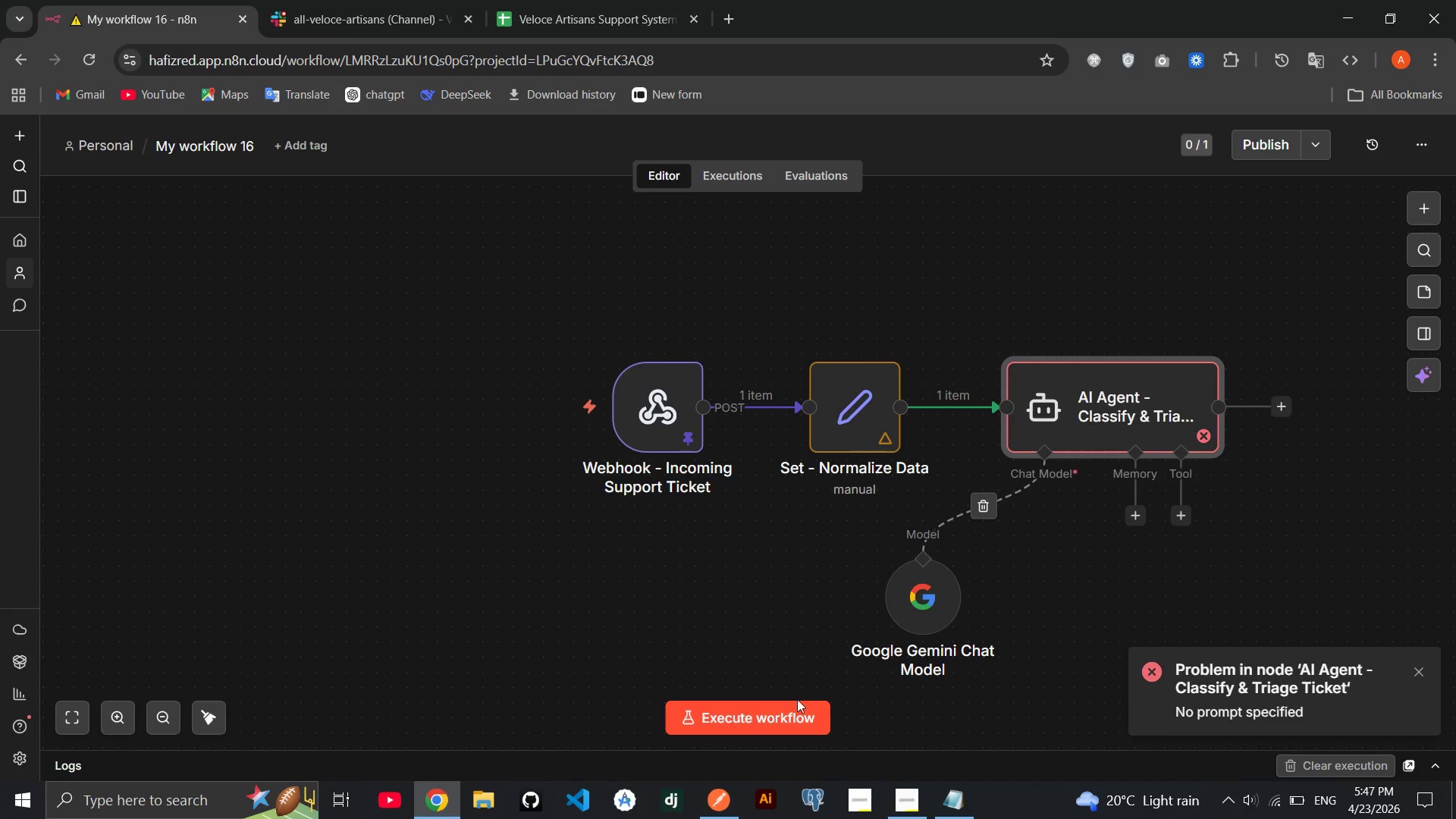 
left_click([785, 711])
 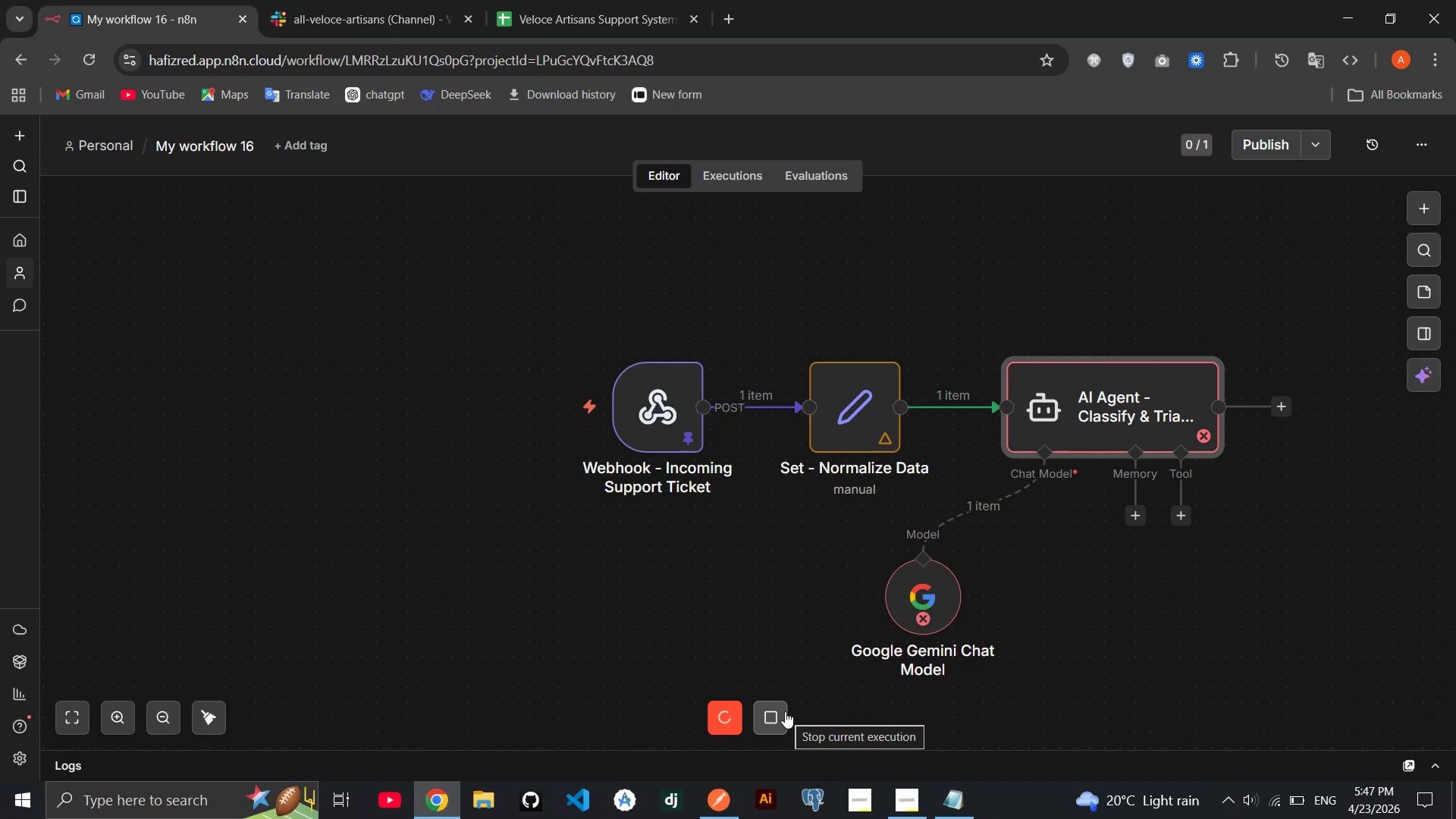 
wait(7.0)
 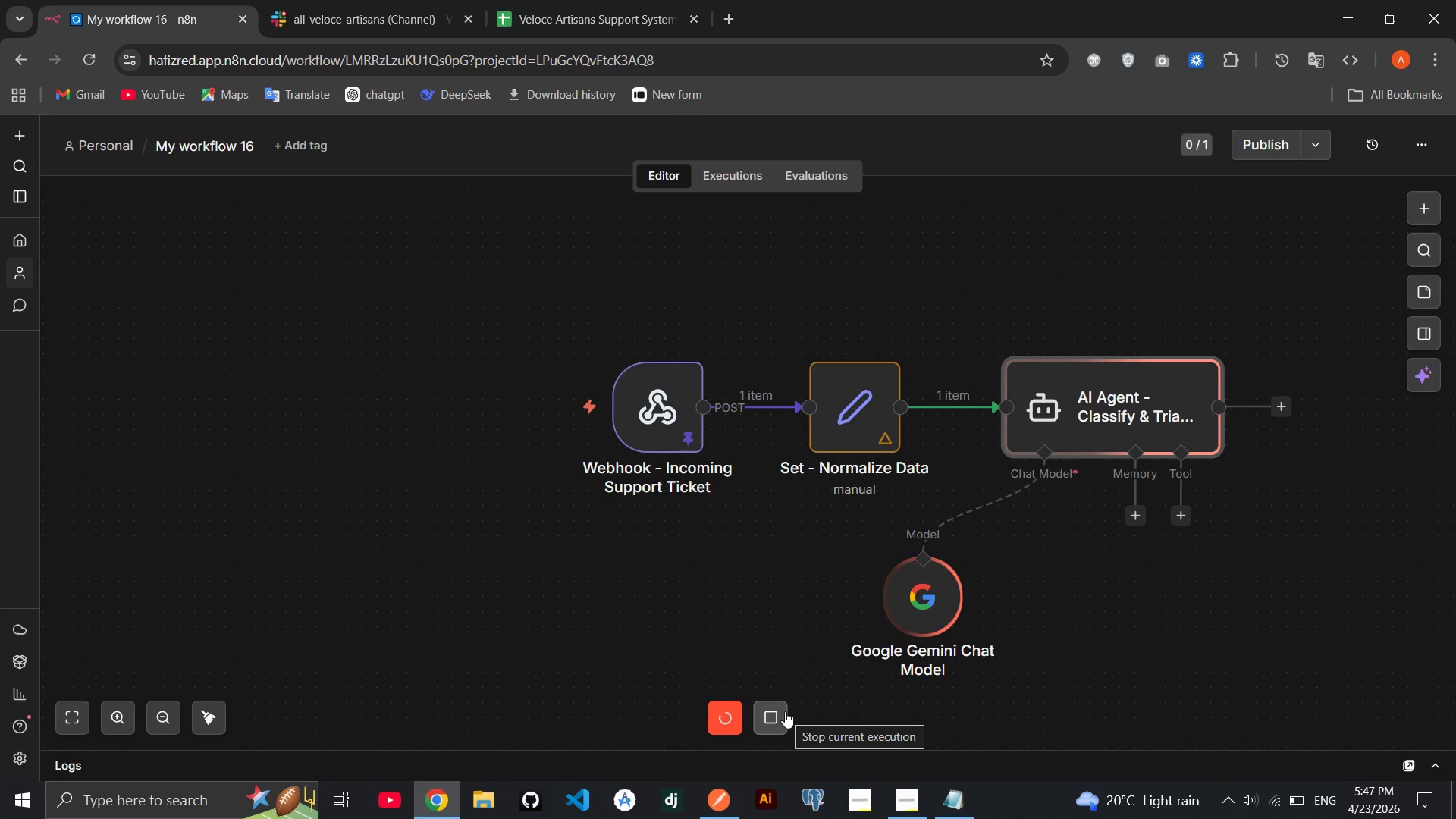 
double_click([1087, 437])
 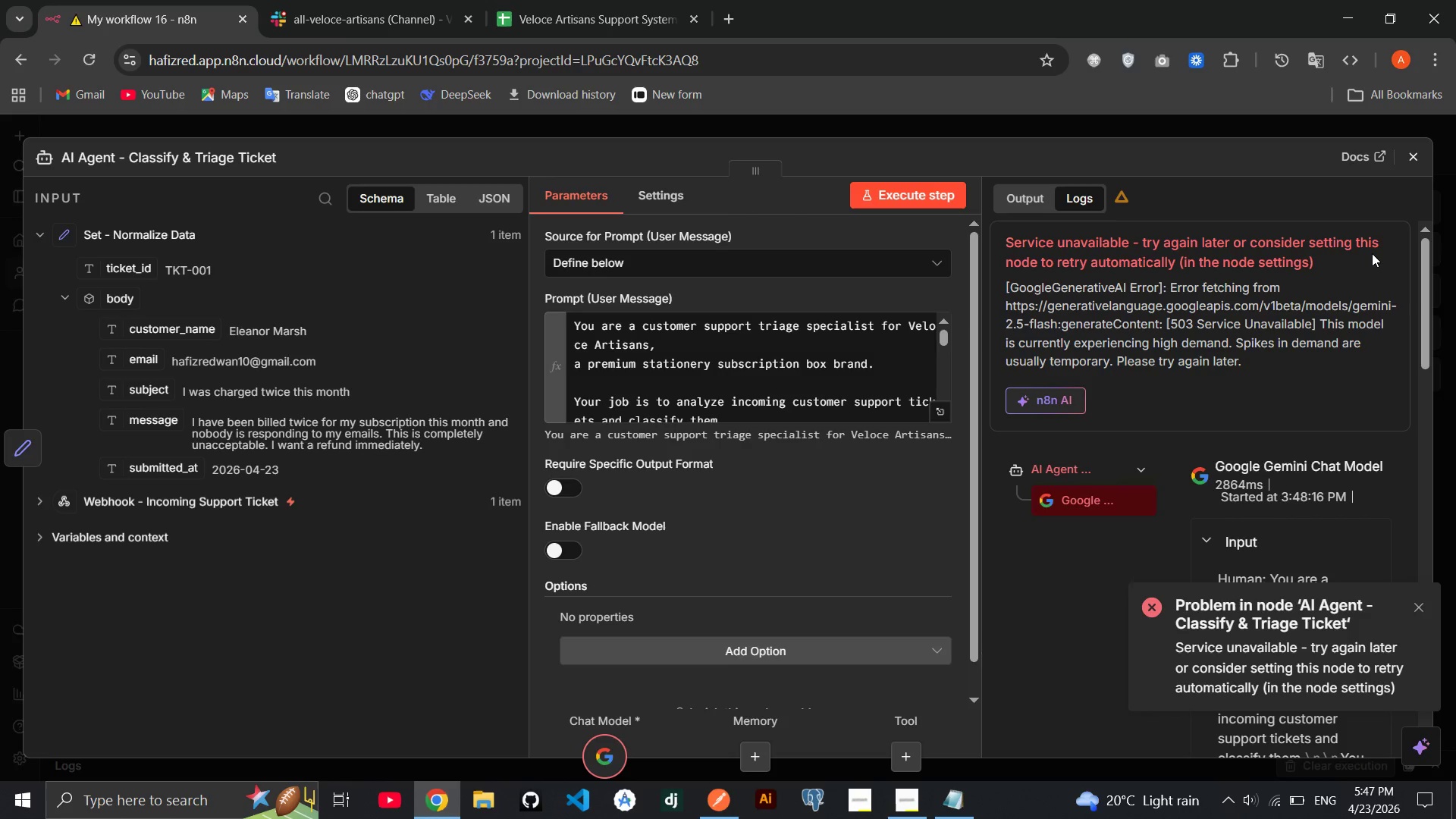 
wait(6.59)
 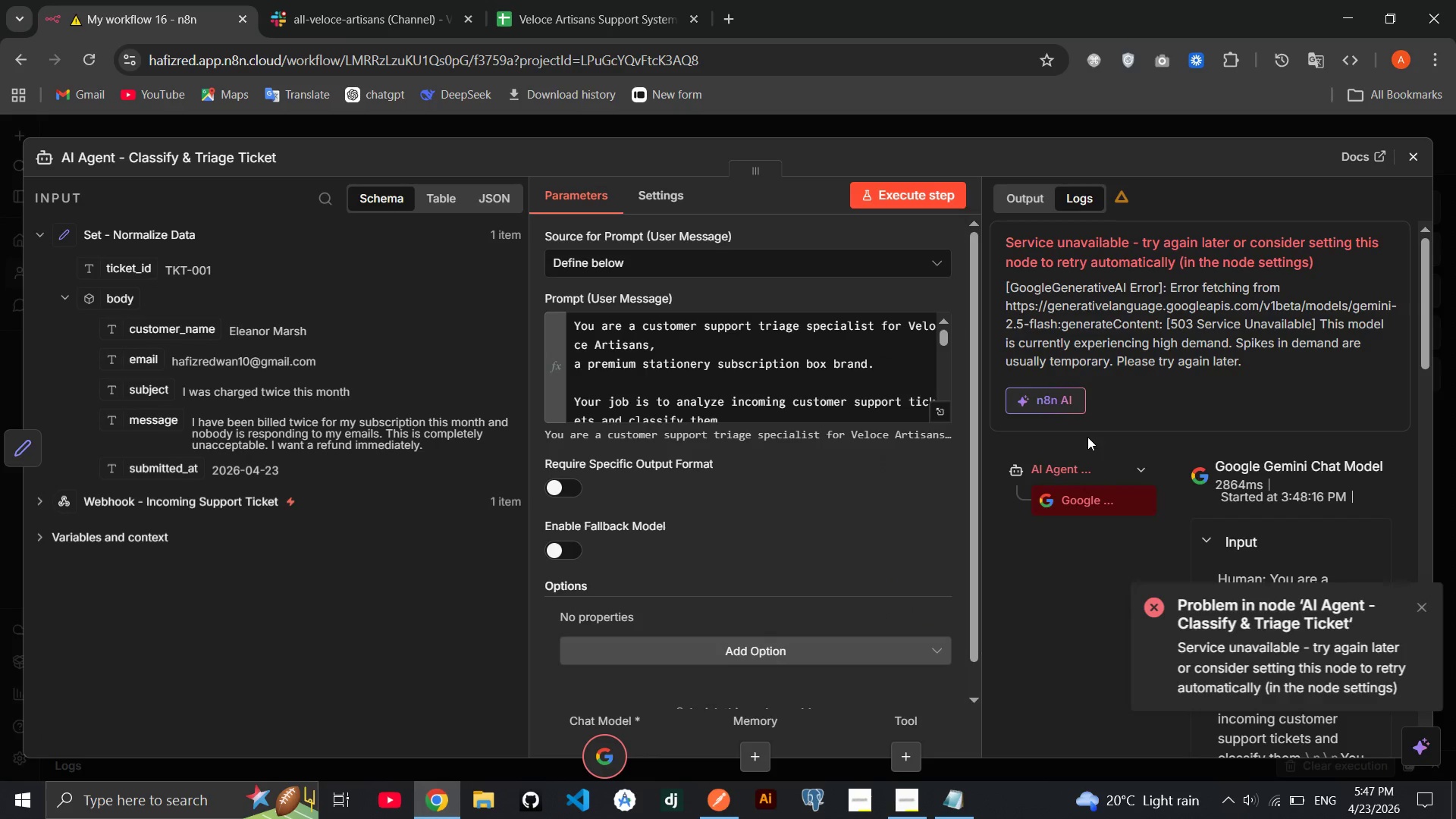 
left_click([1416, 167])
 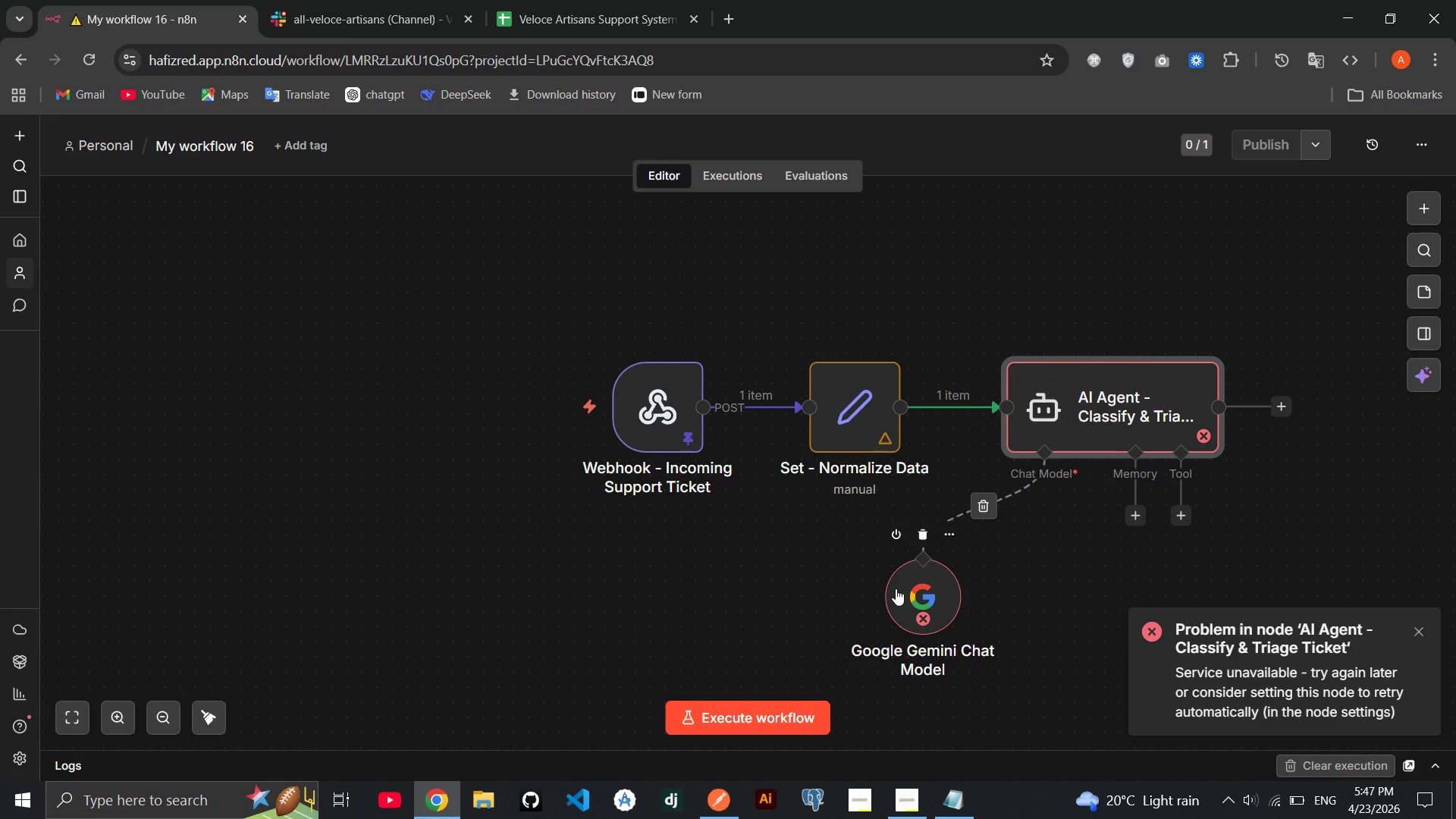 
double_click([896, 588])
 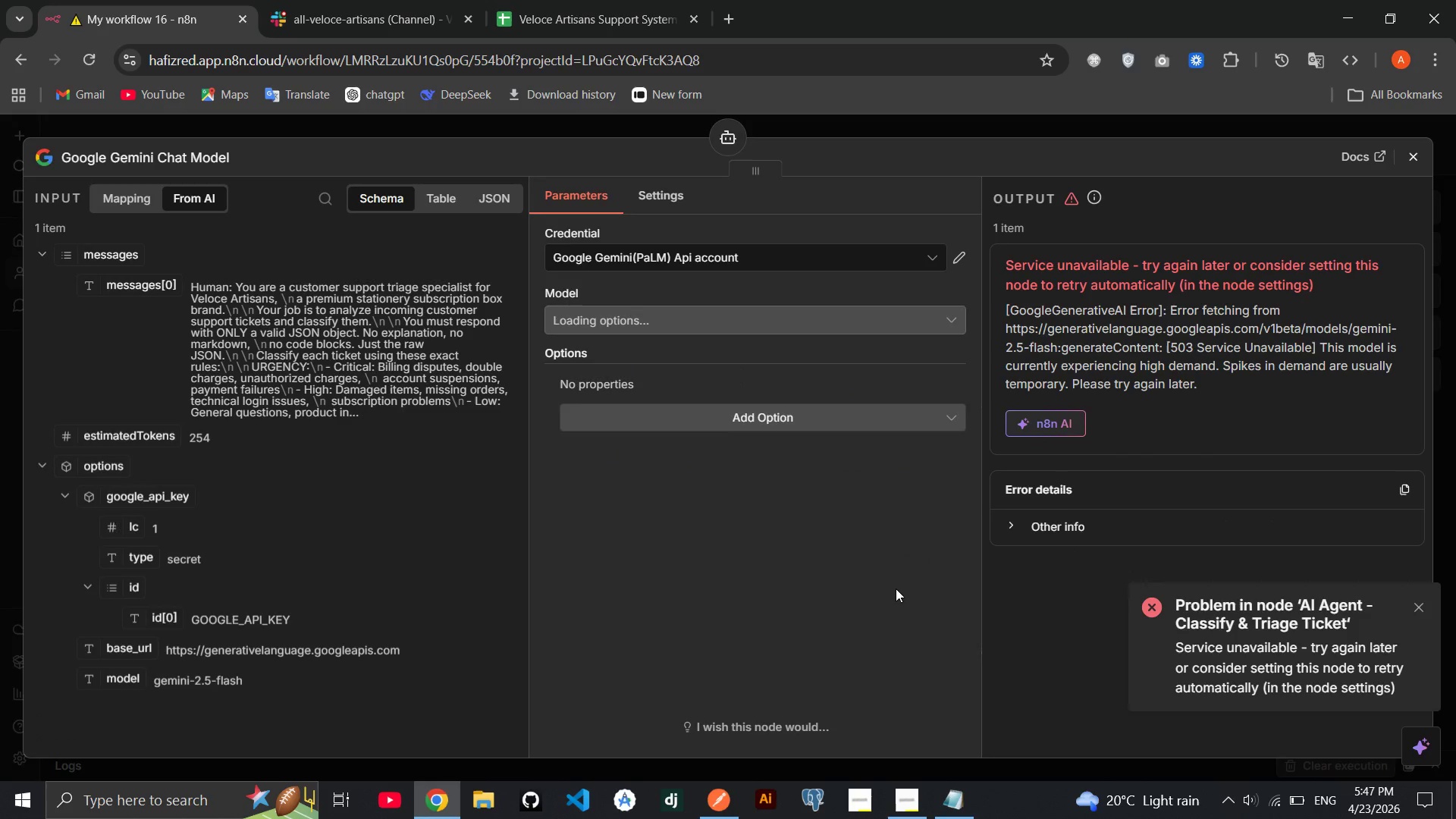 
wait(9.41)
 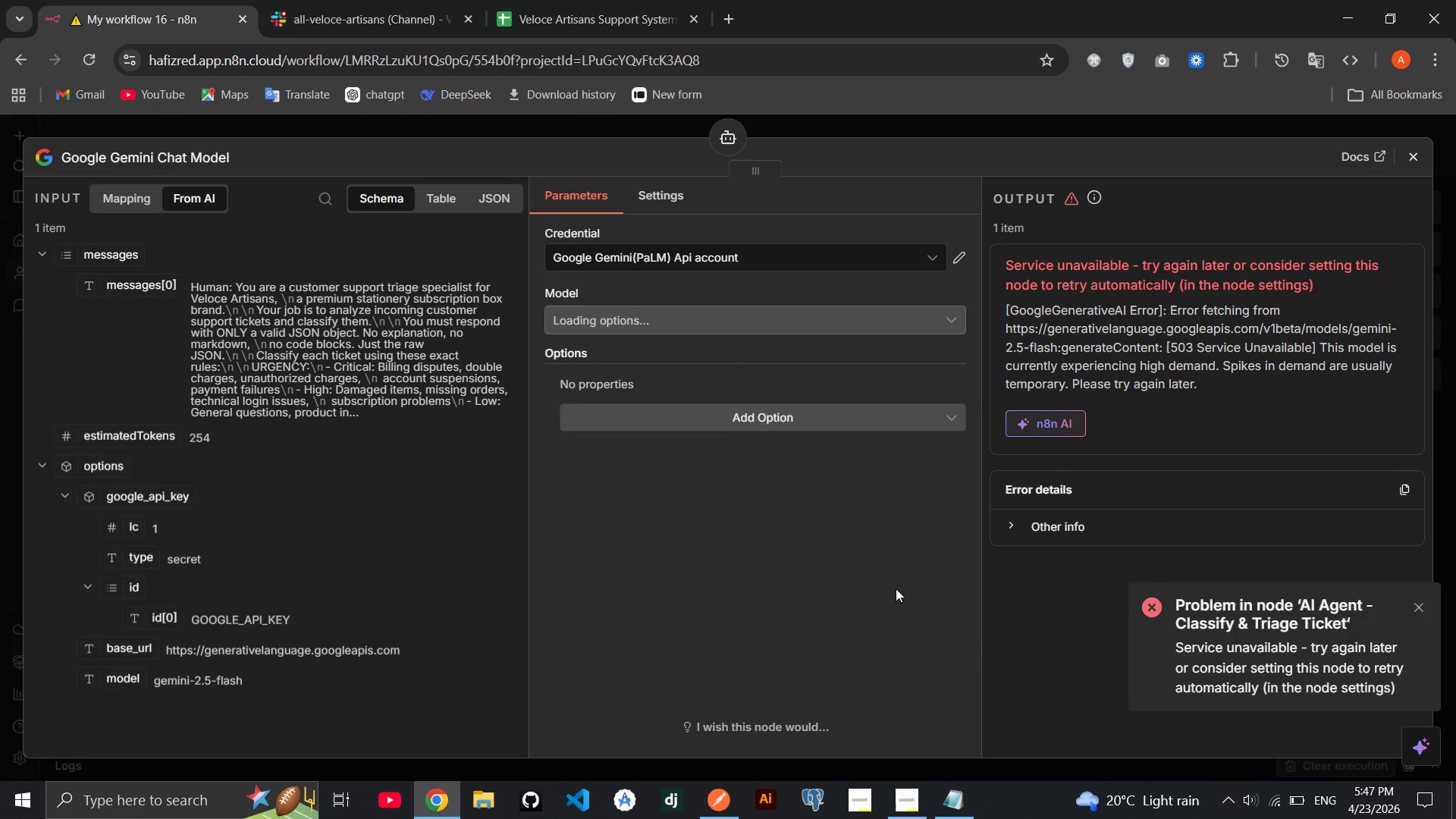 
left_click([664, 192])
 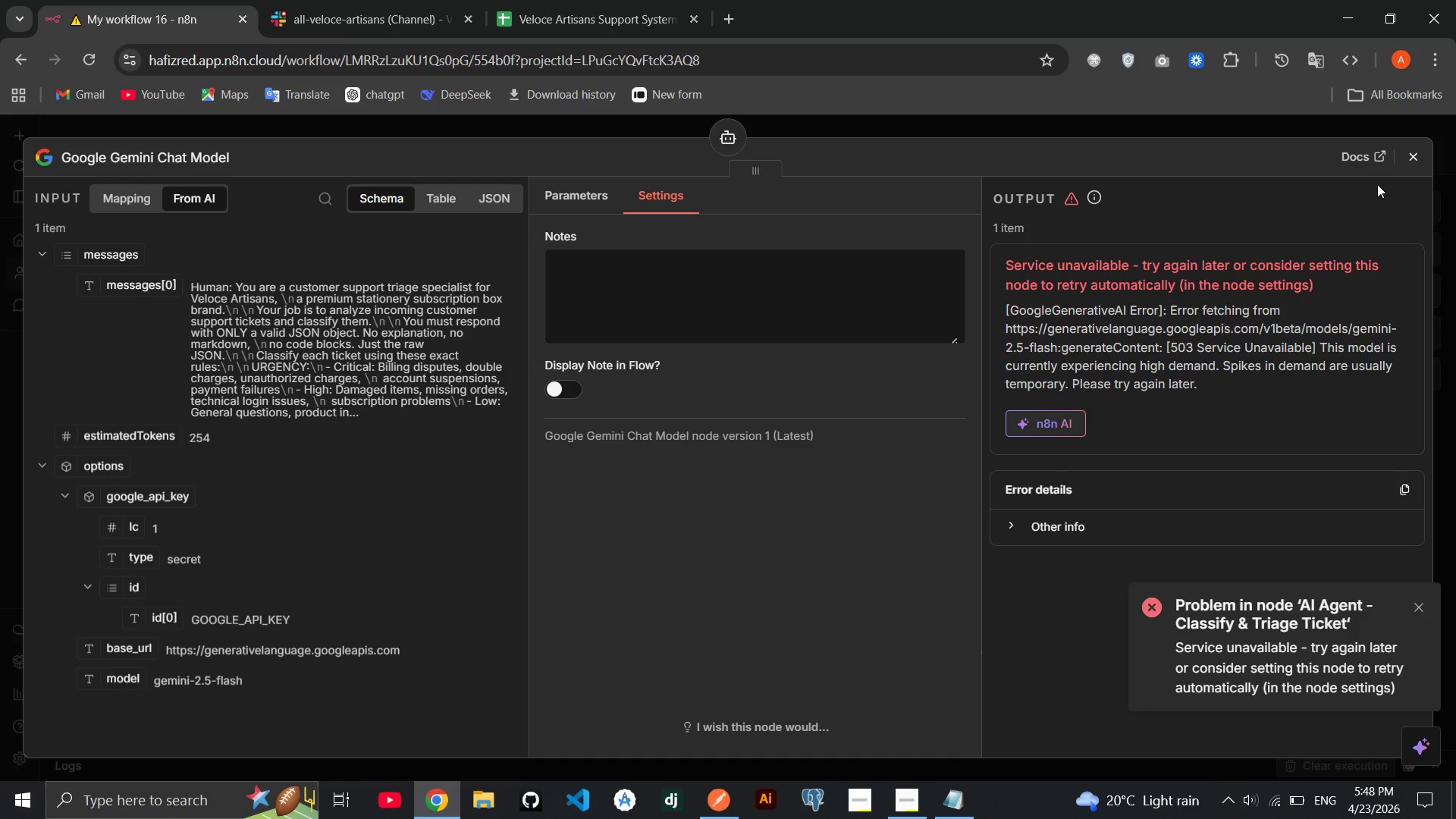 
left_click([1412, 161])
 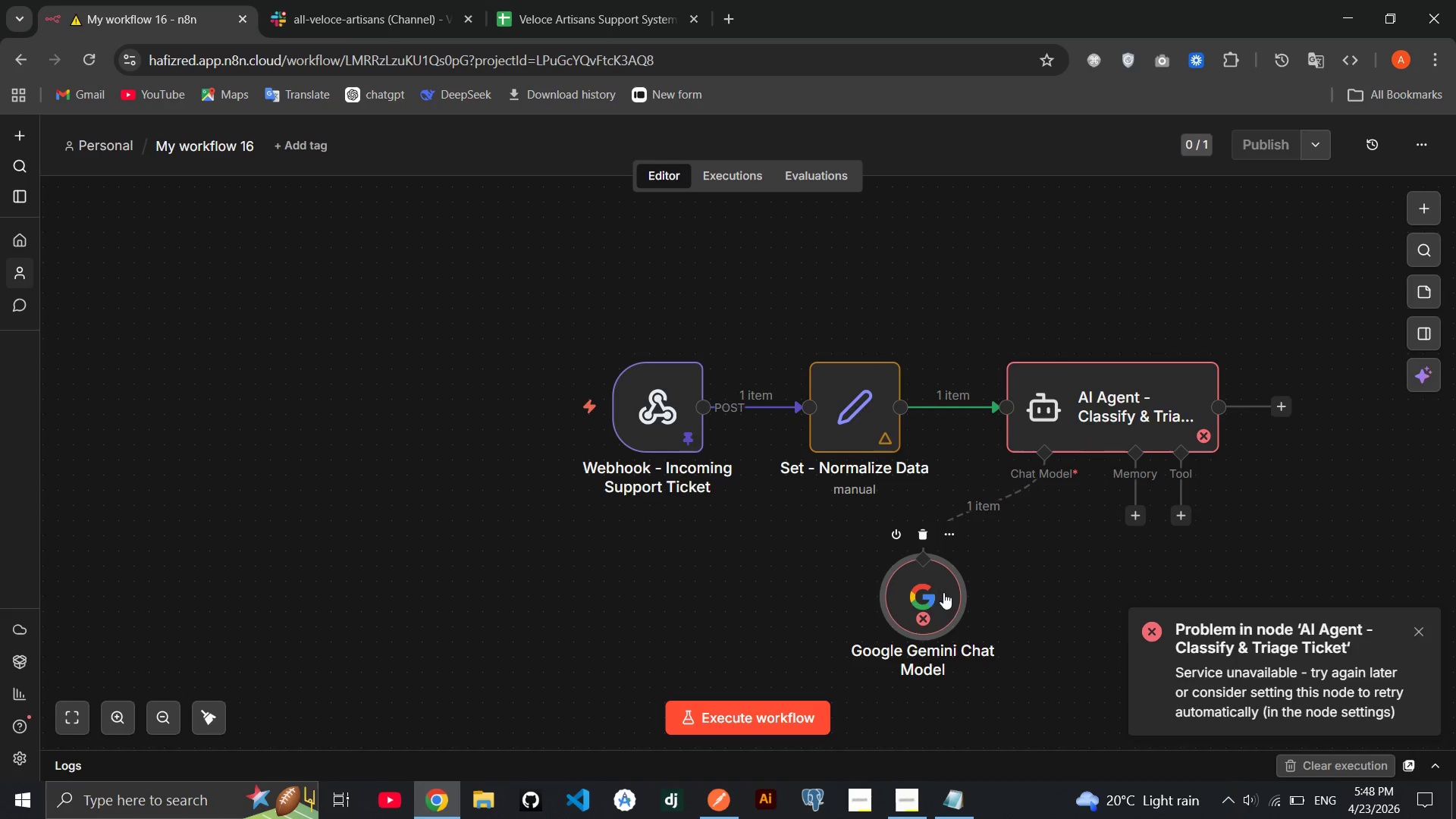 
double_click([1085, 430])
 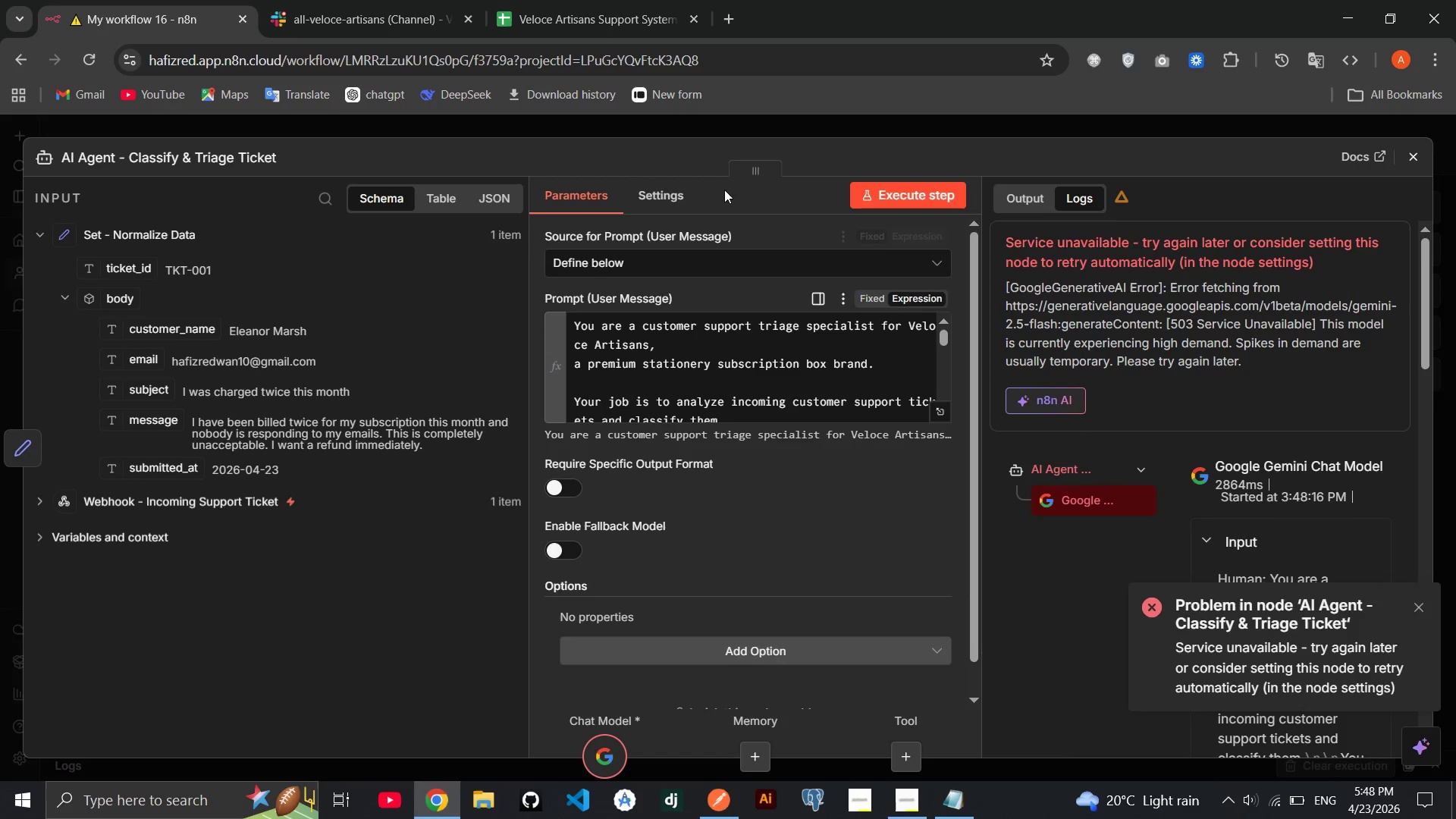 
left_click([676, 201])
 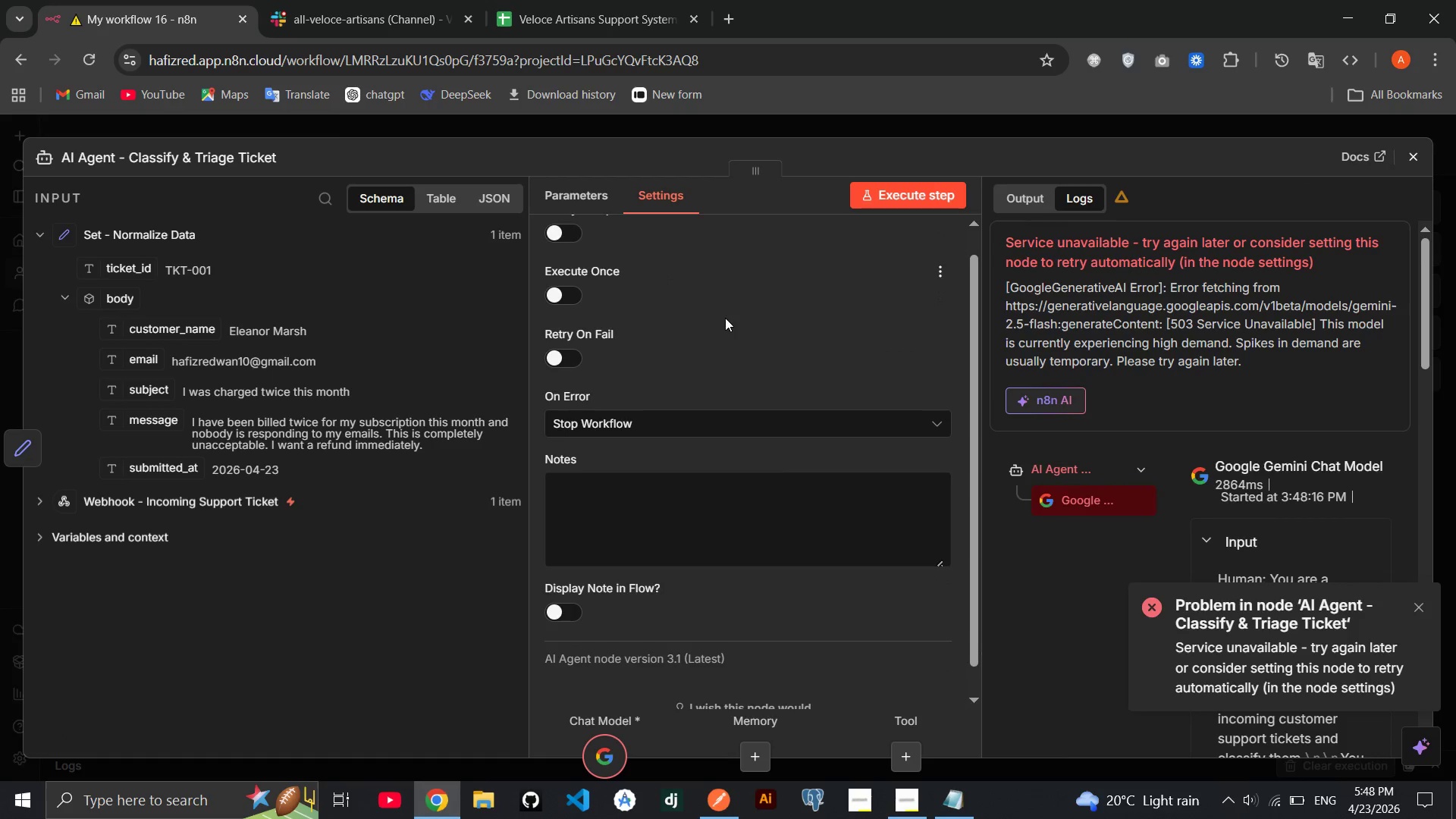 
left_click([562, 356])
 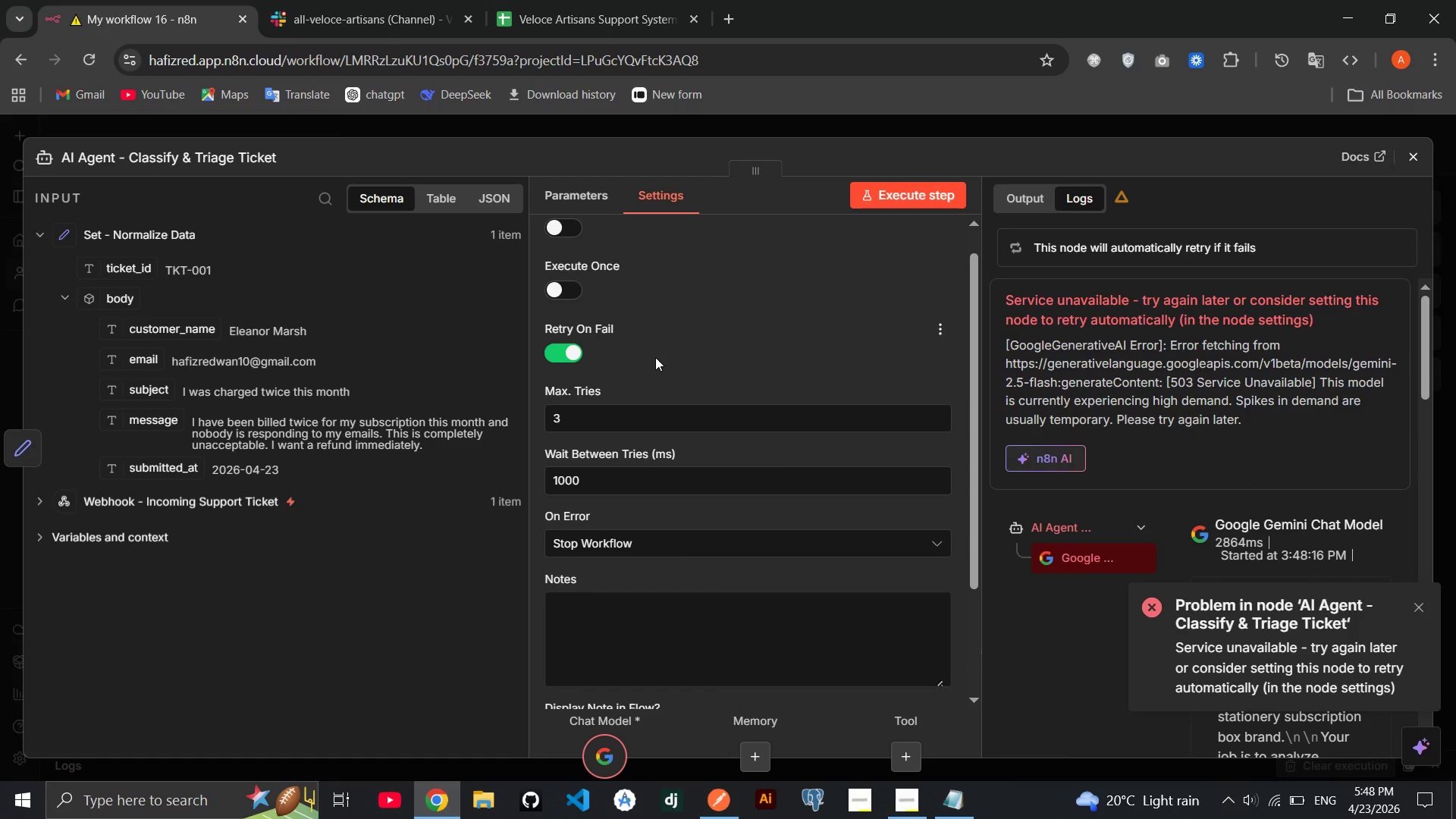 
mouse_move([840, 417])
 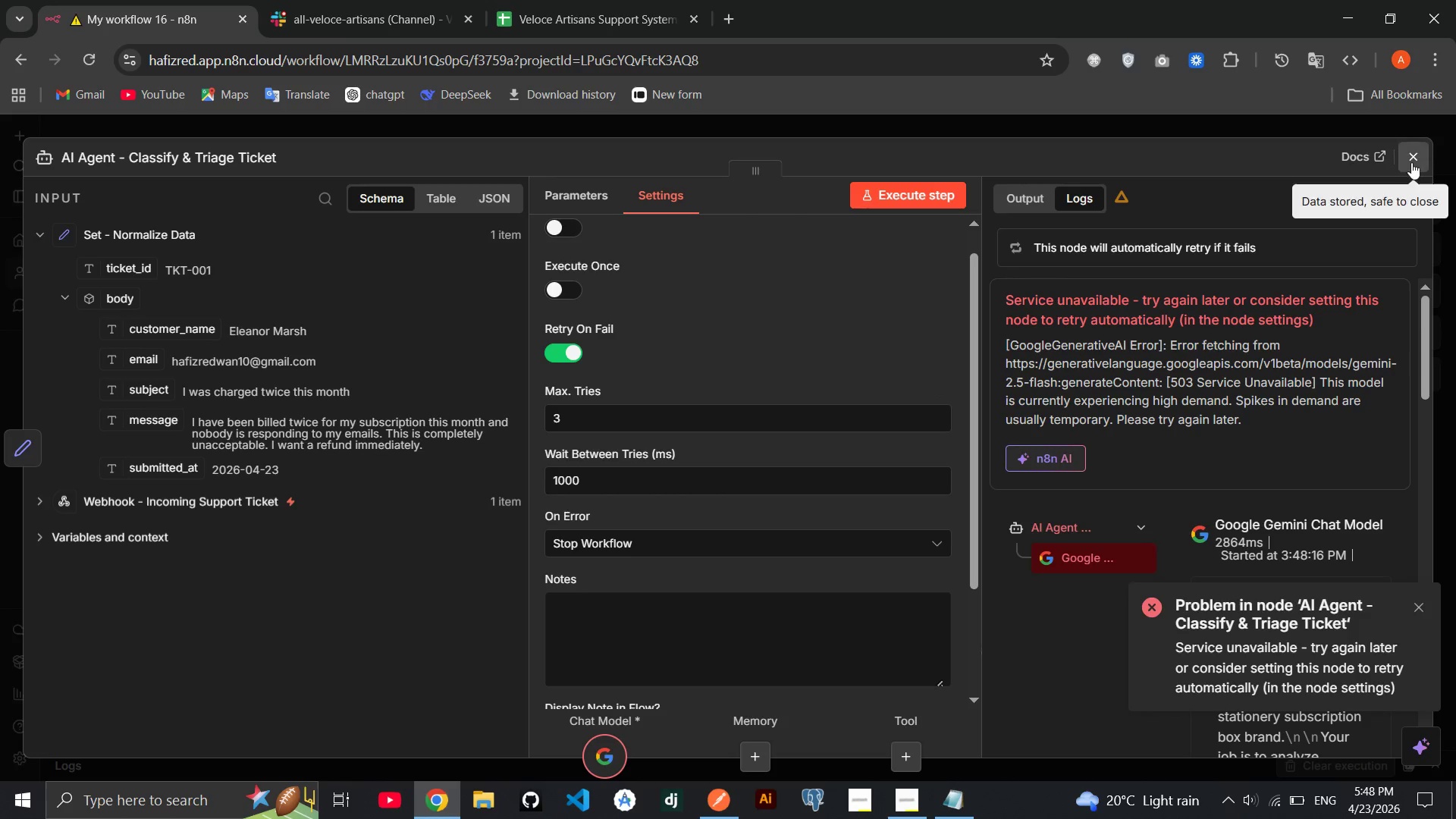 
left_click([1411, 162])
 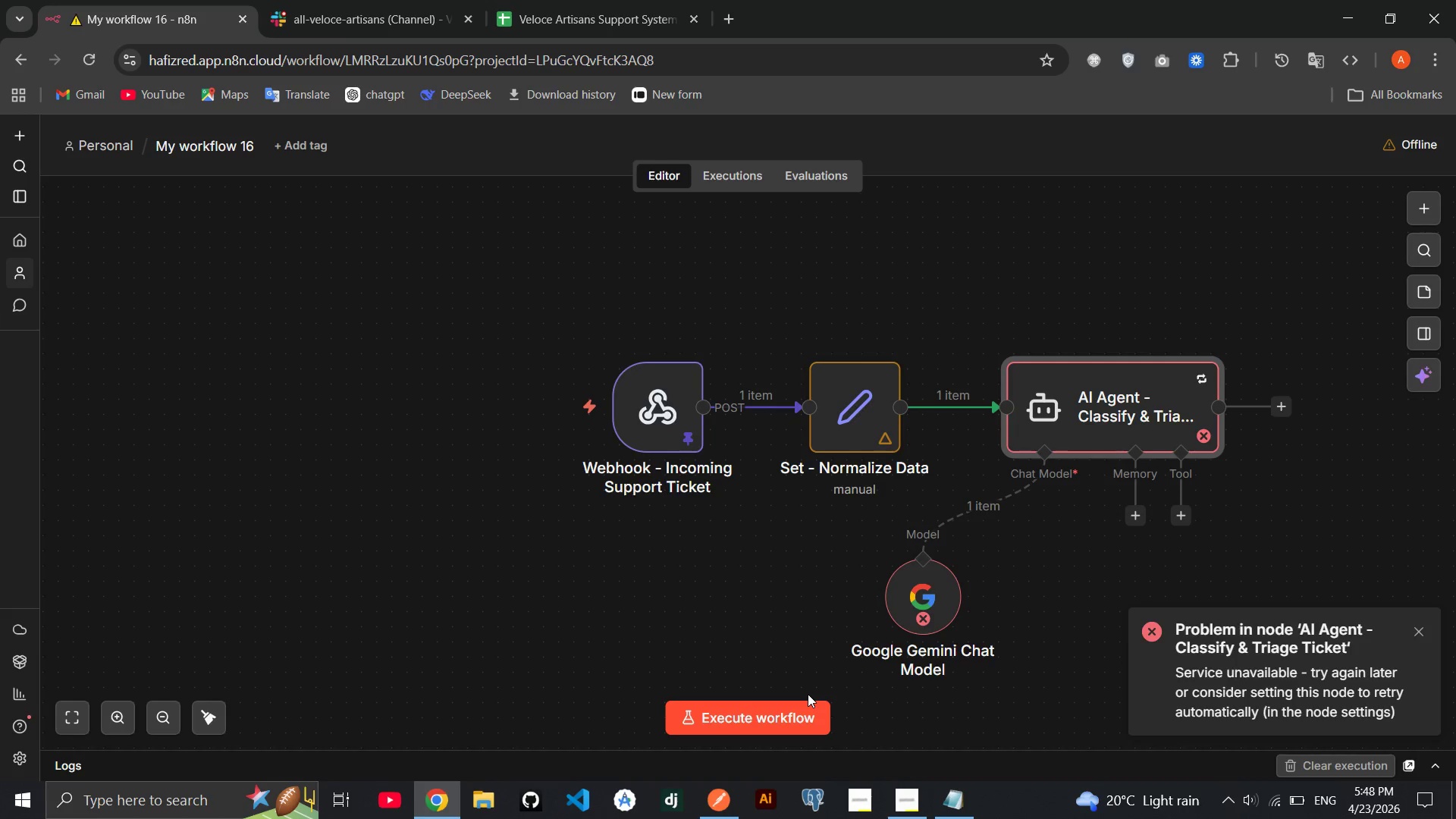 
left_click([792, 708])
 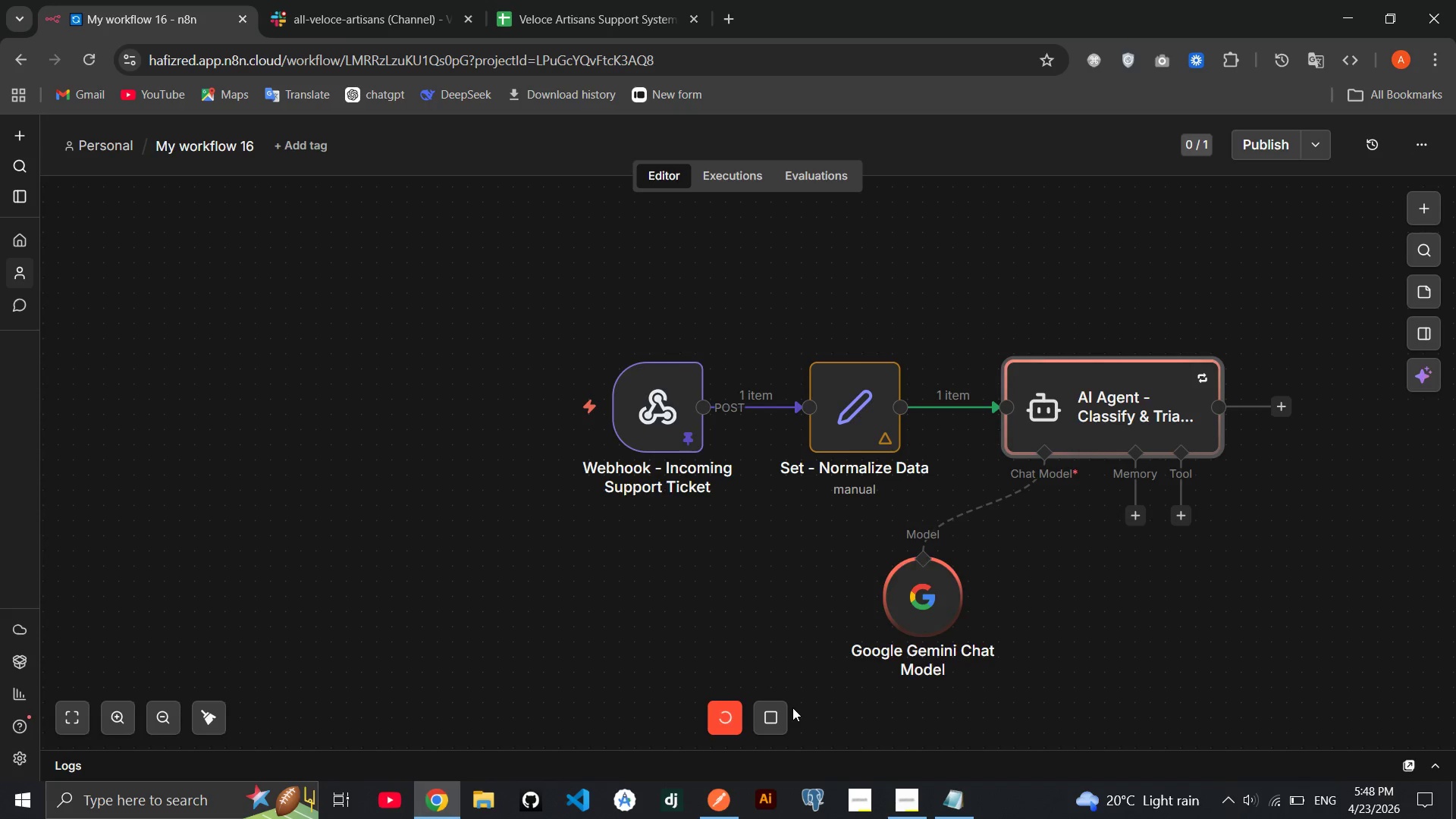 
wait(13.91)
 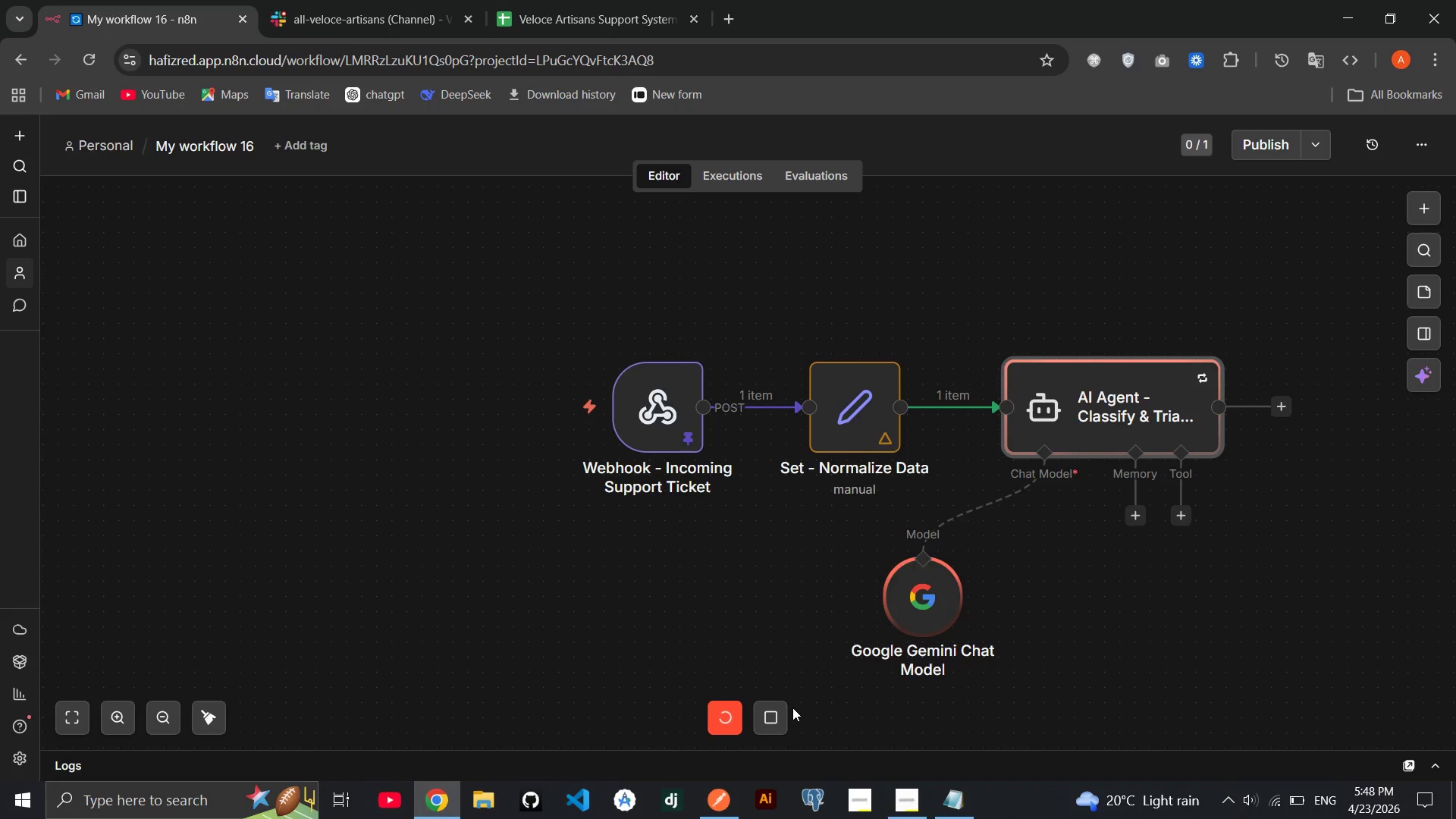 
double_click([1128, 372])
 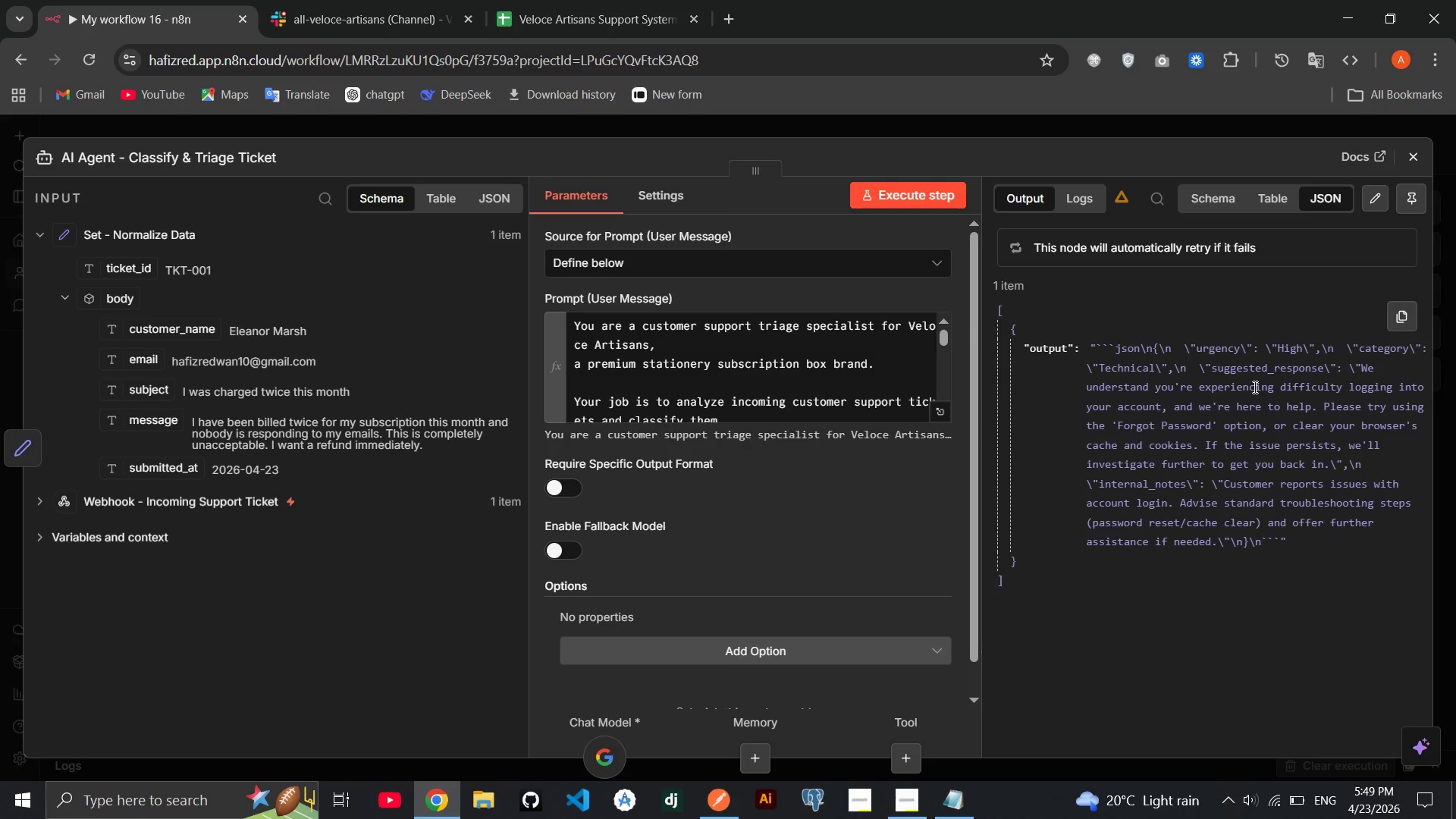 
wait(58.89)
 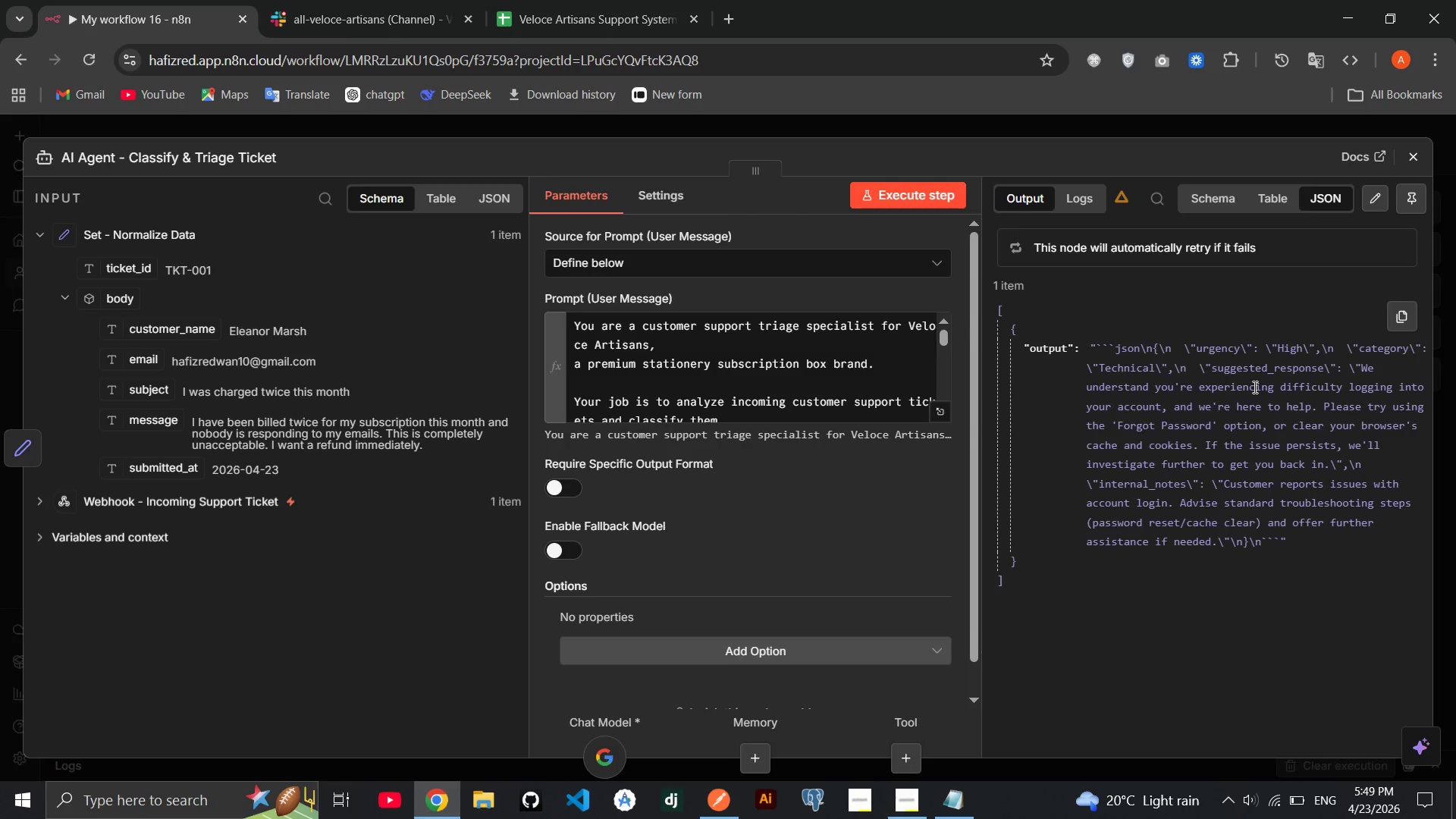 
left_click([1423, 150])
 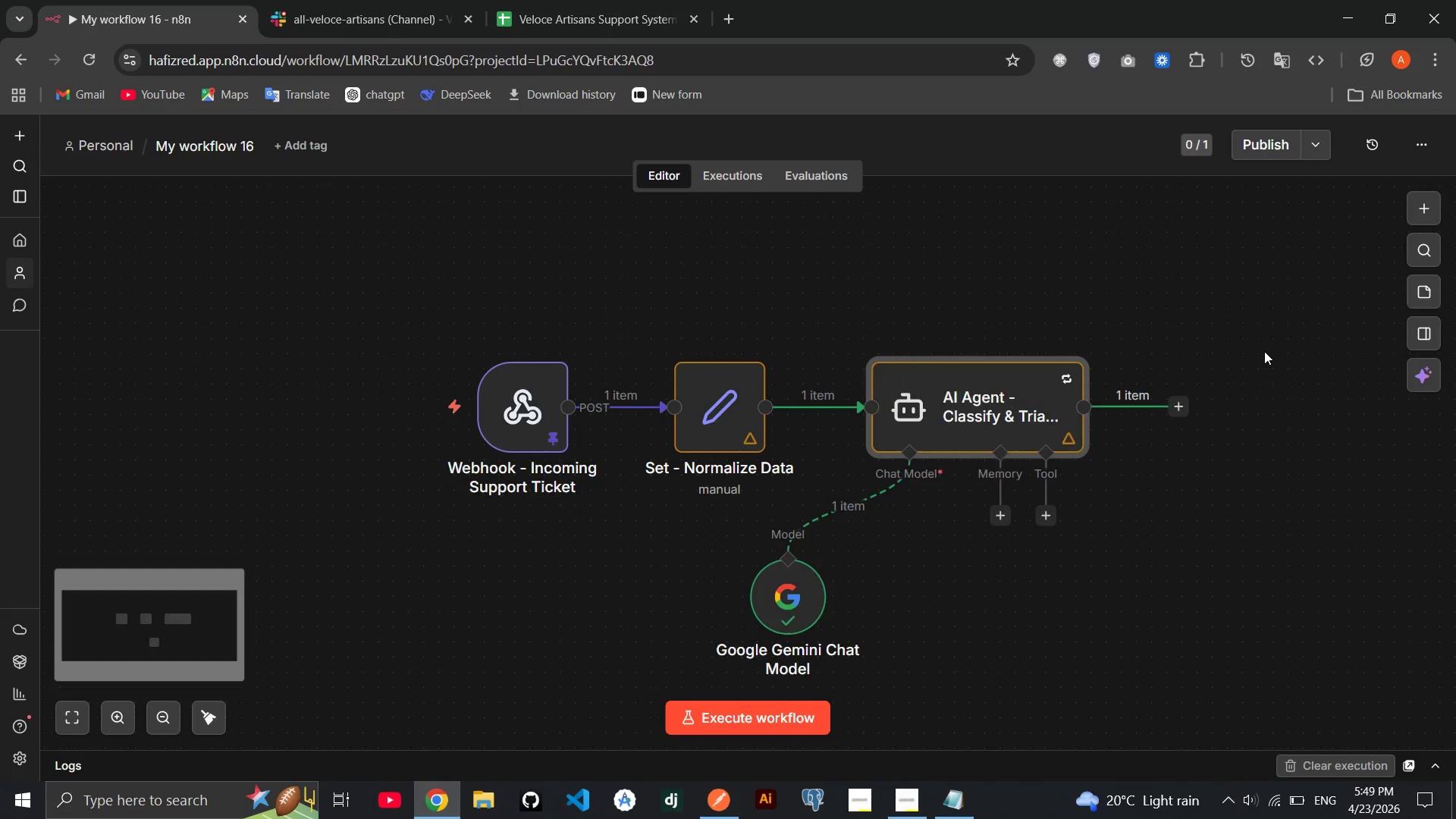 
wait(6.25)
 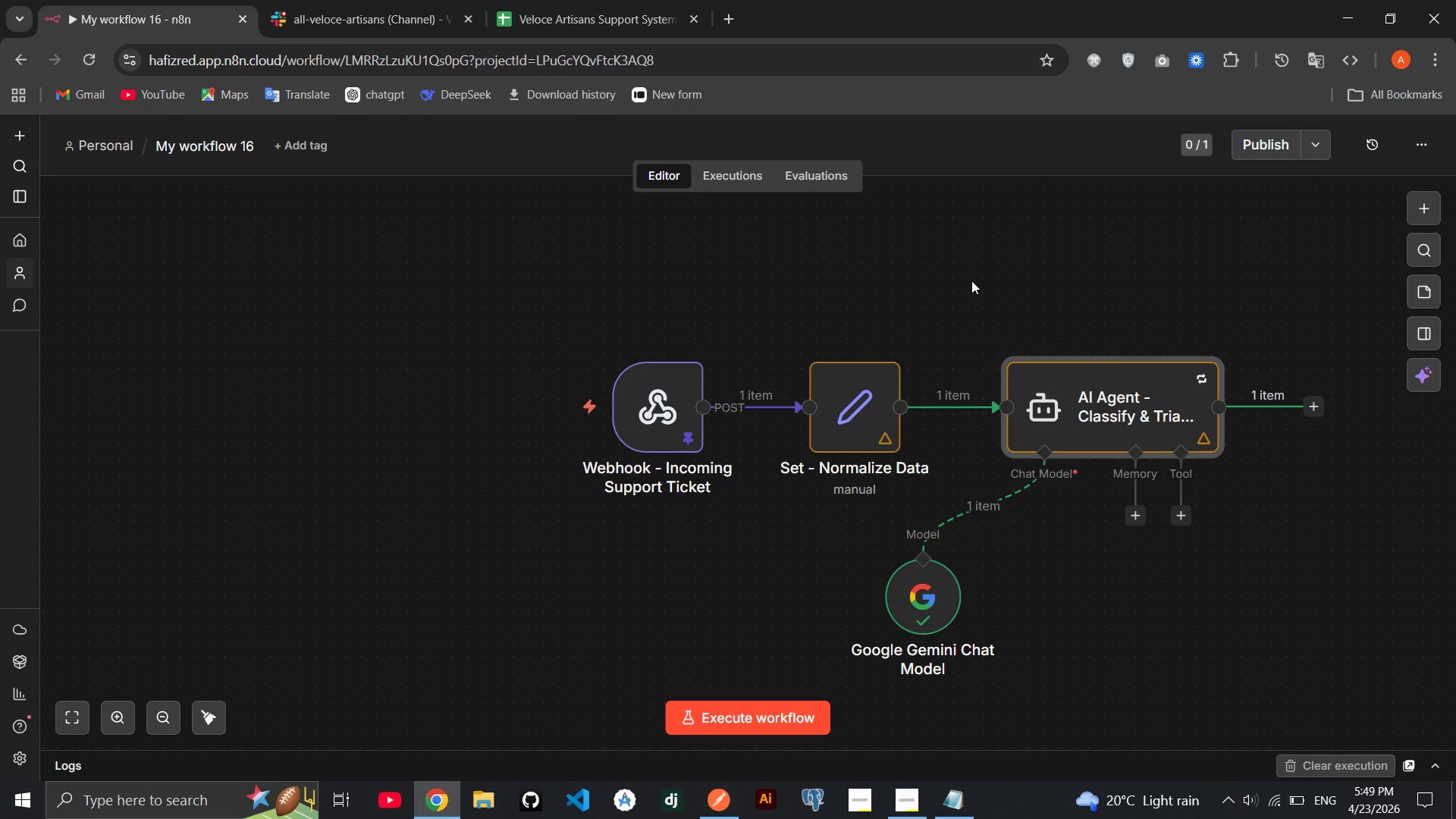 
left_click([1093, 410])
 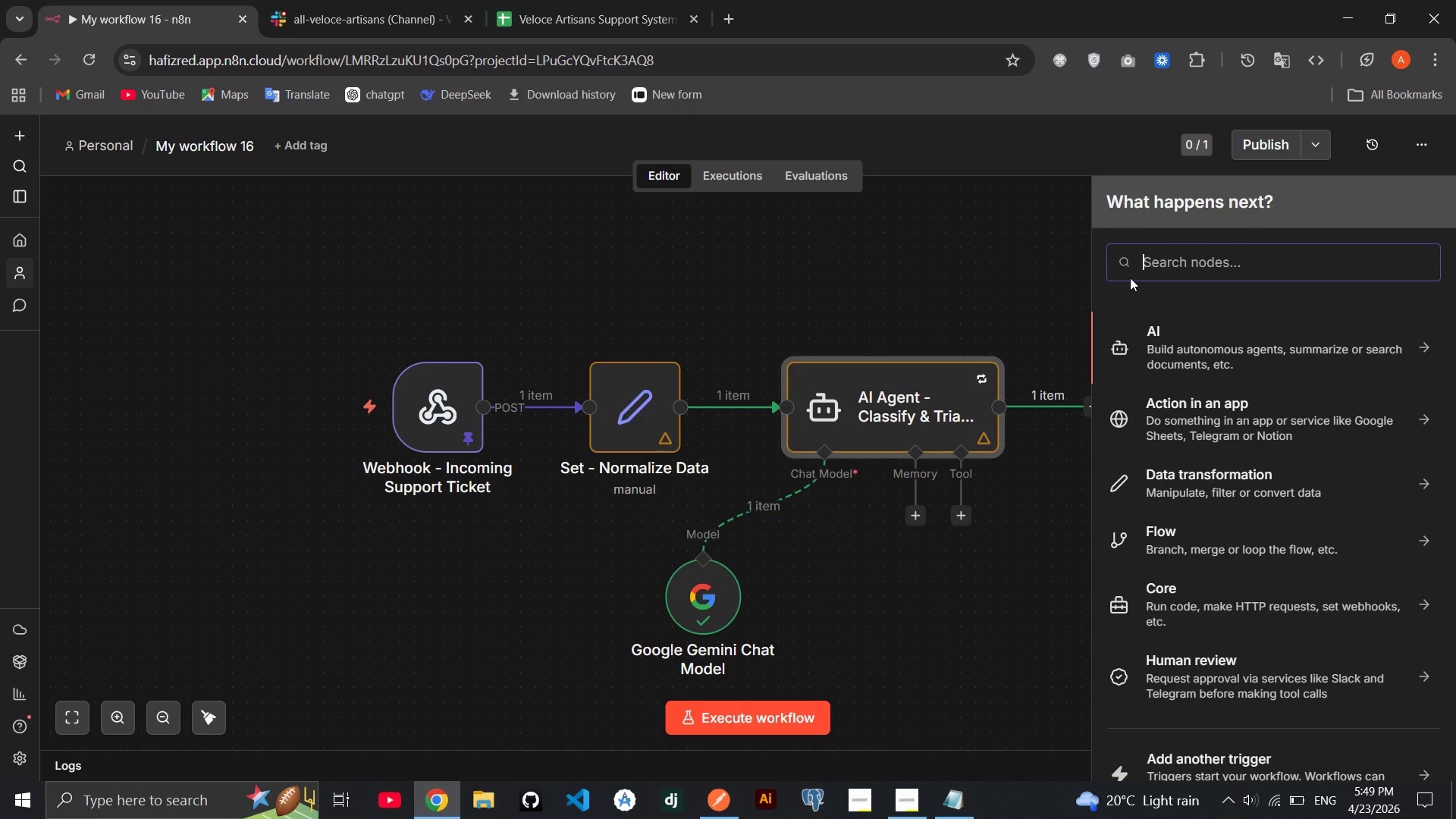 
type(set)
 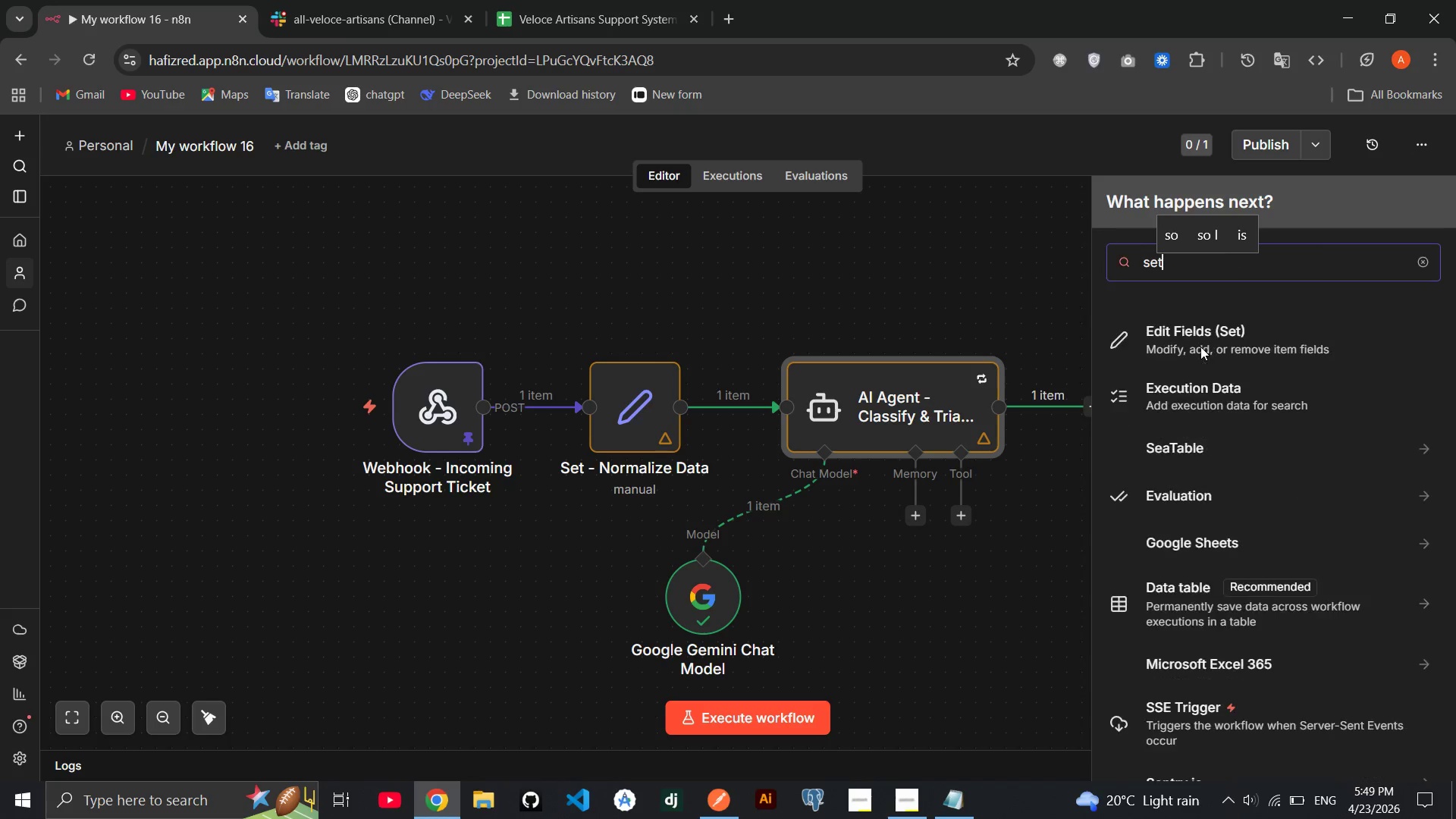 
left_click([1200, 347])
 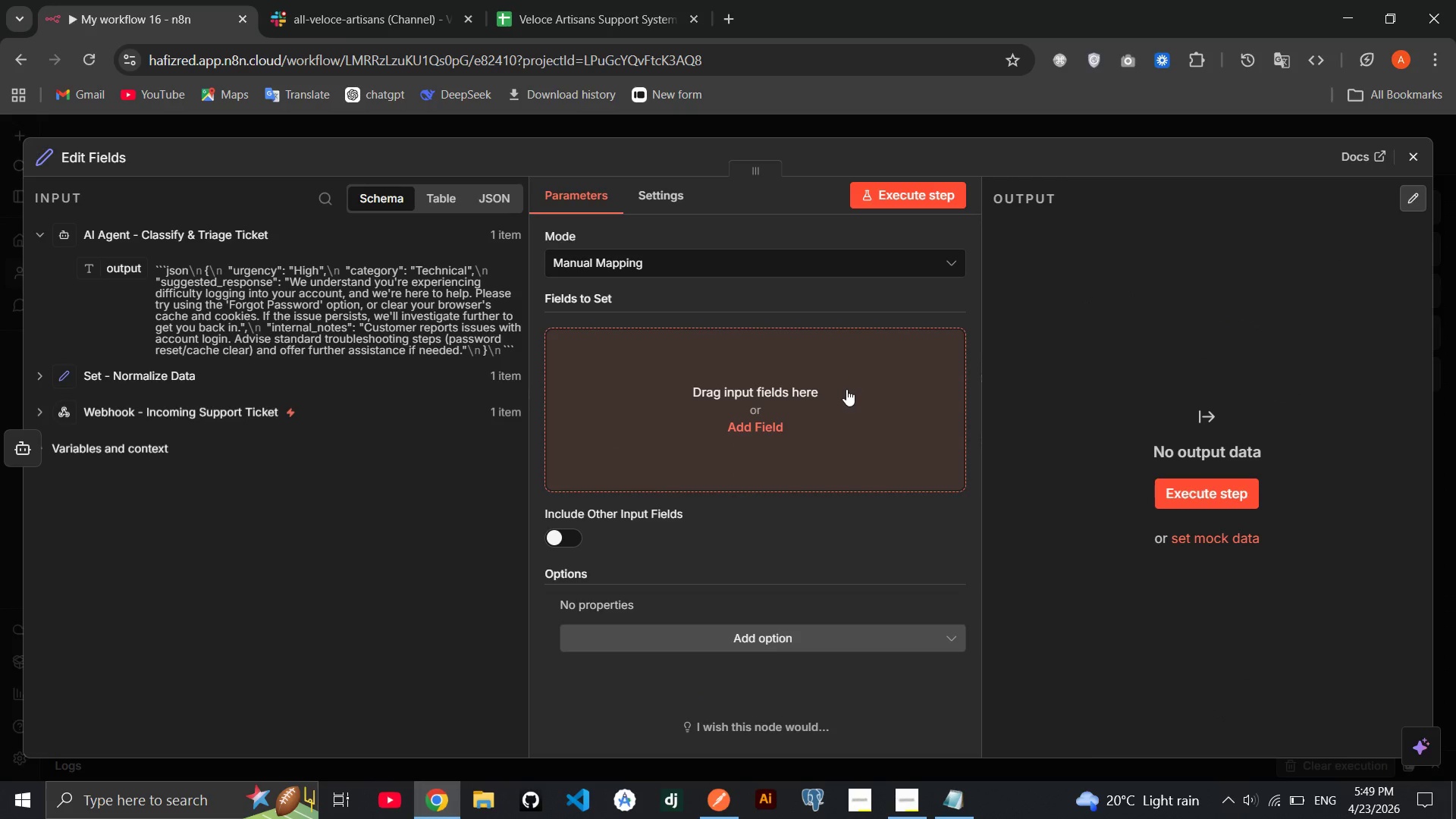 
wait(6.12)
 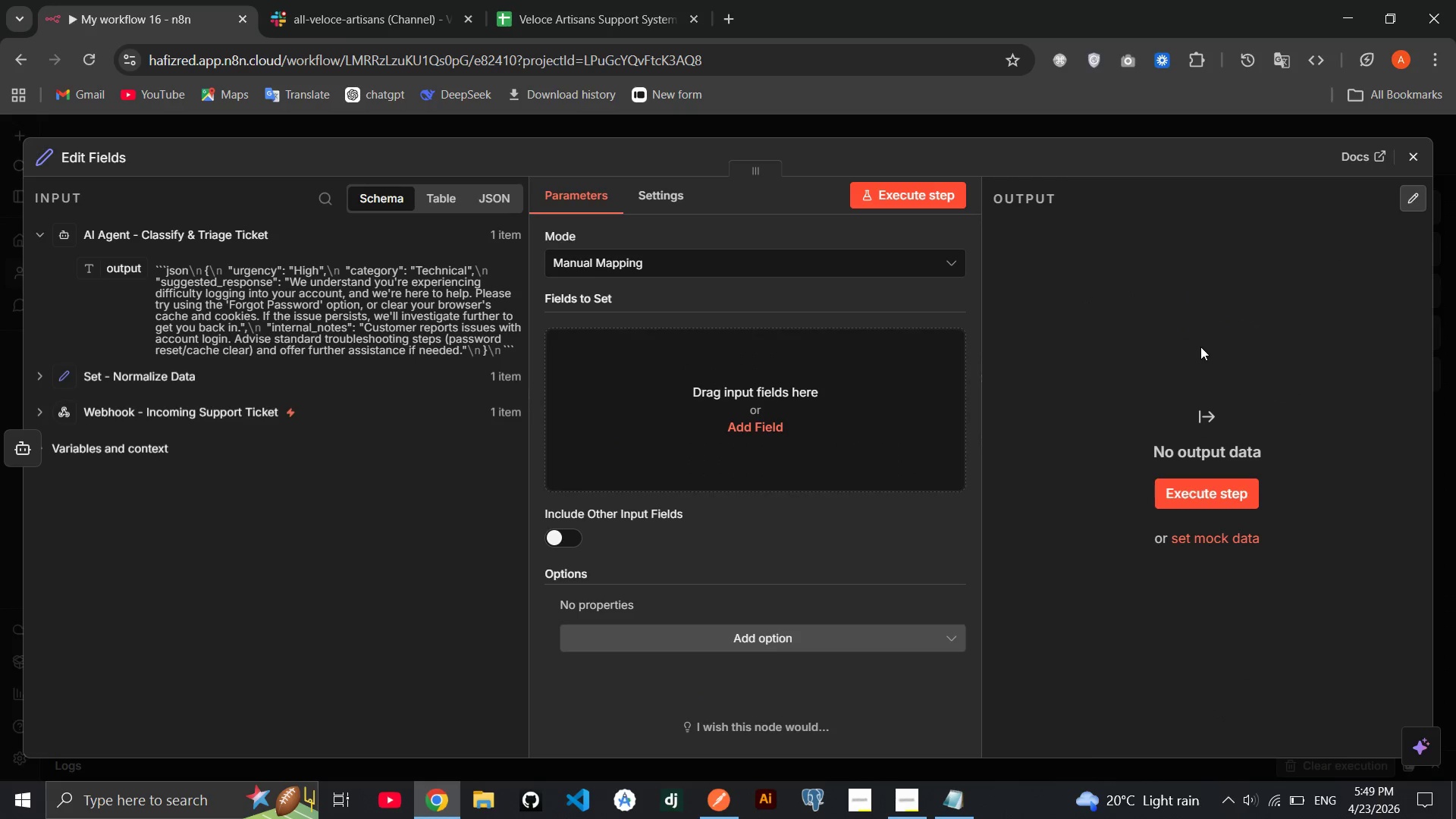 
left_click([846, 389])
 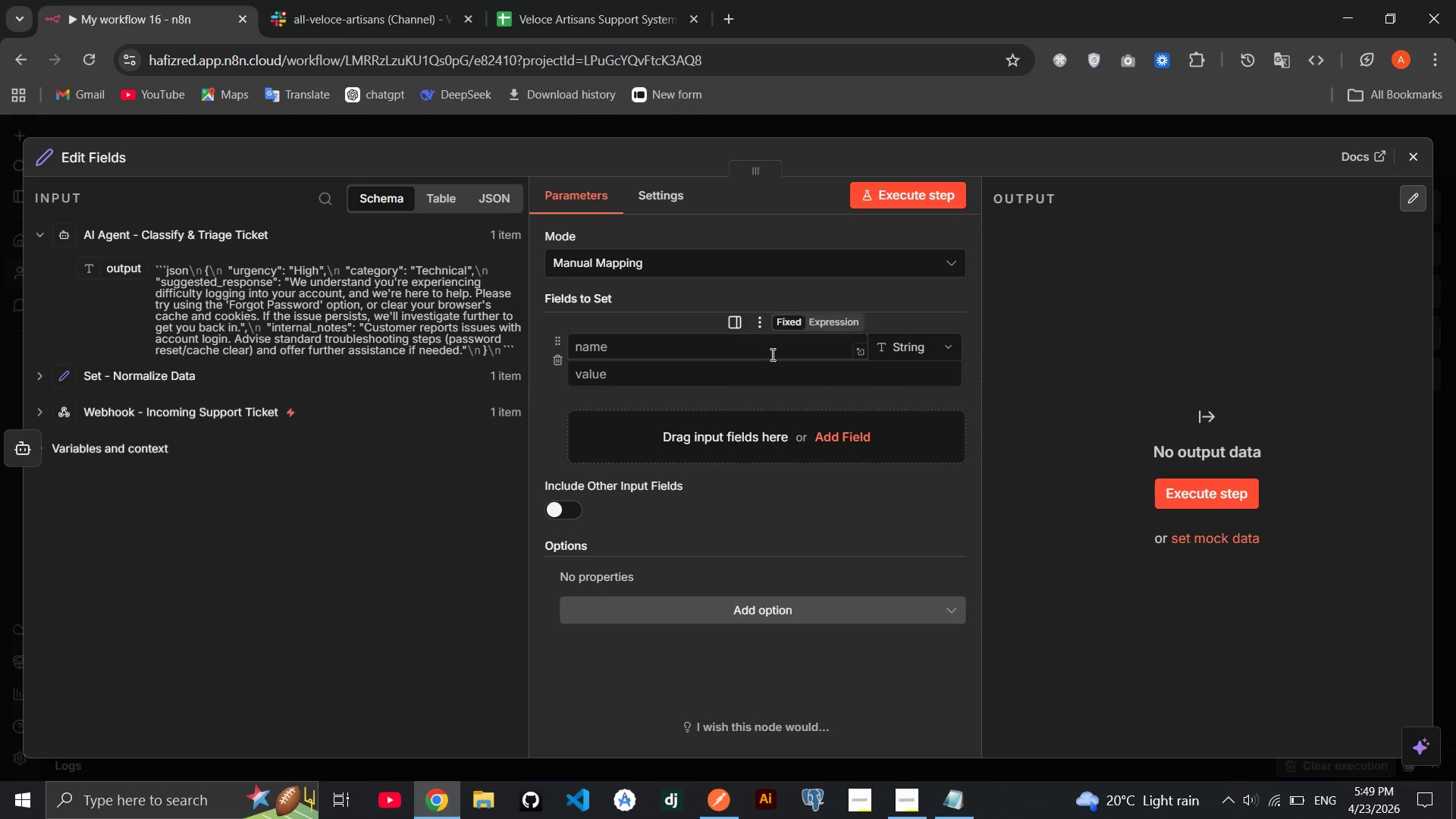 
left_click([767, 351])
 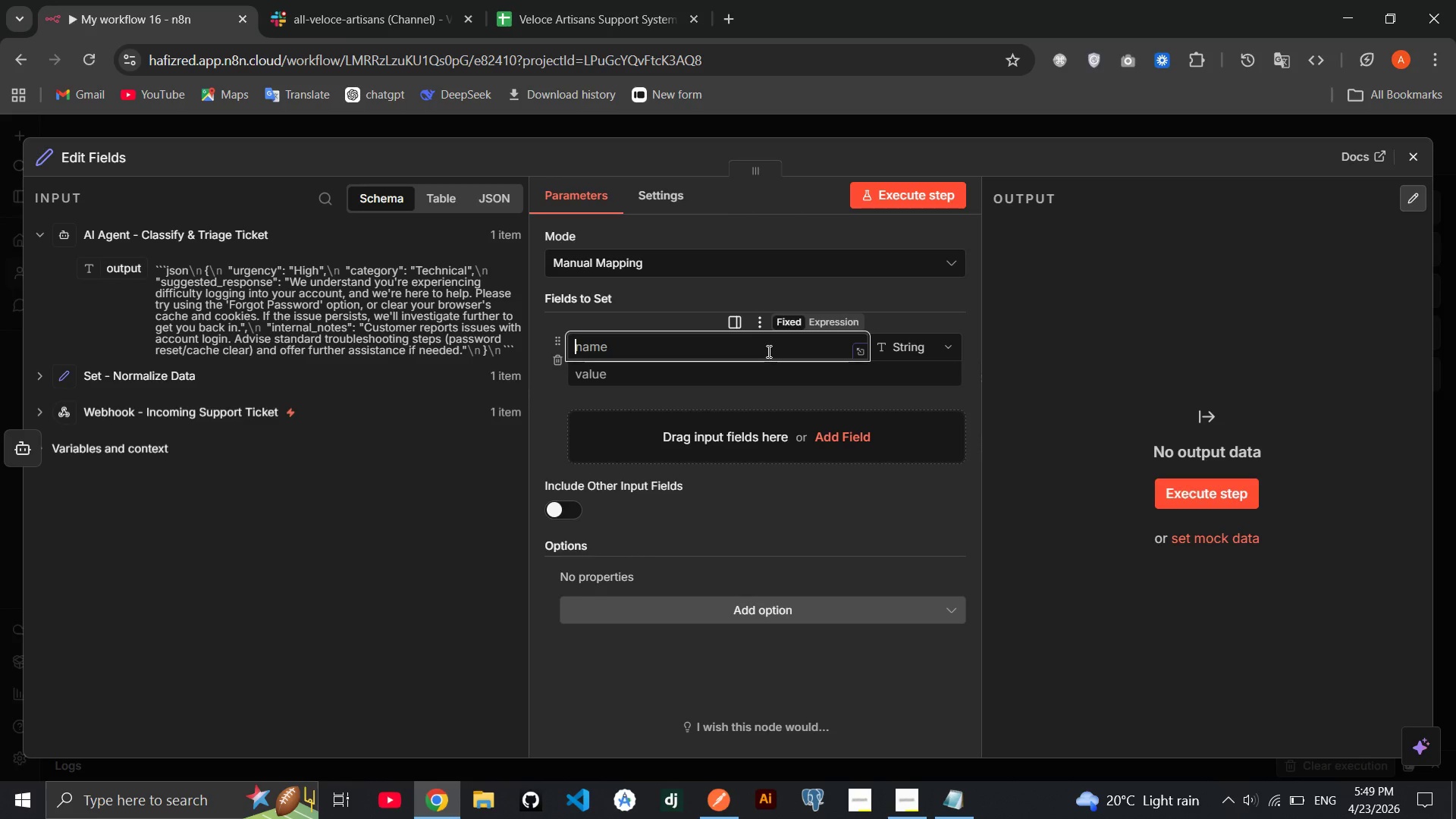 
wait(10.97)
 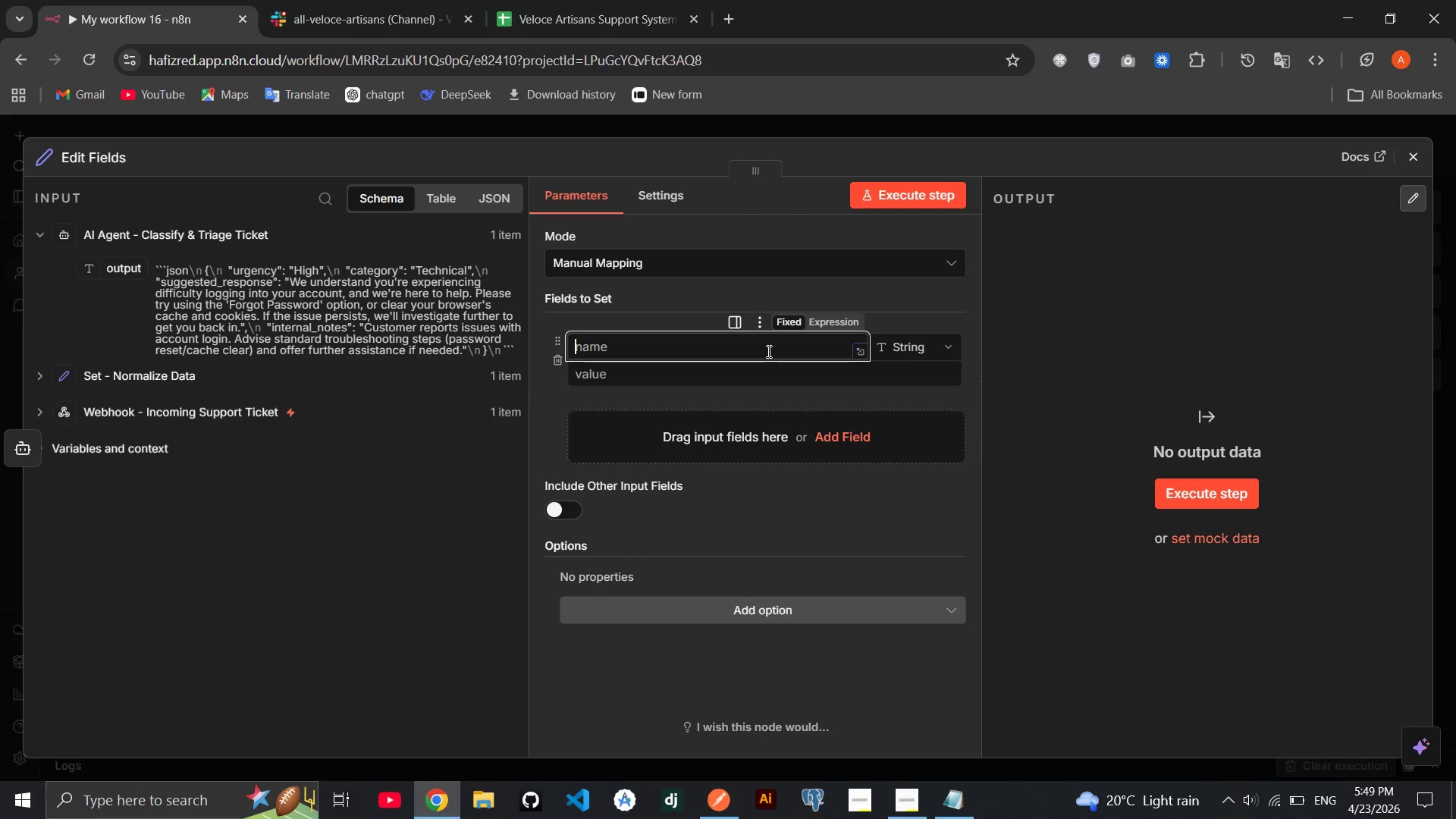 
type(urgenncy)
key(Backspace)
key(Backspace)
key(Backspace)
type(cy)
 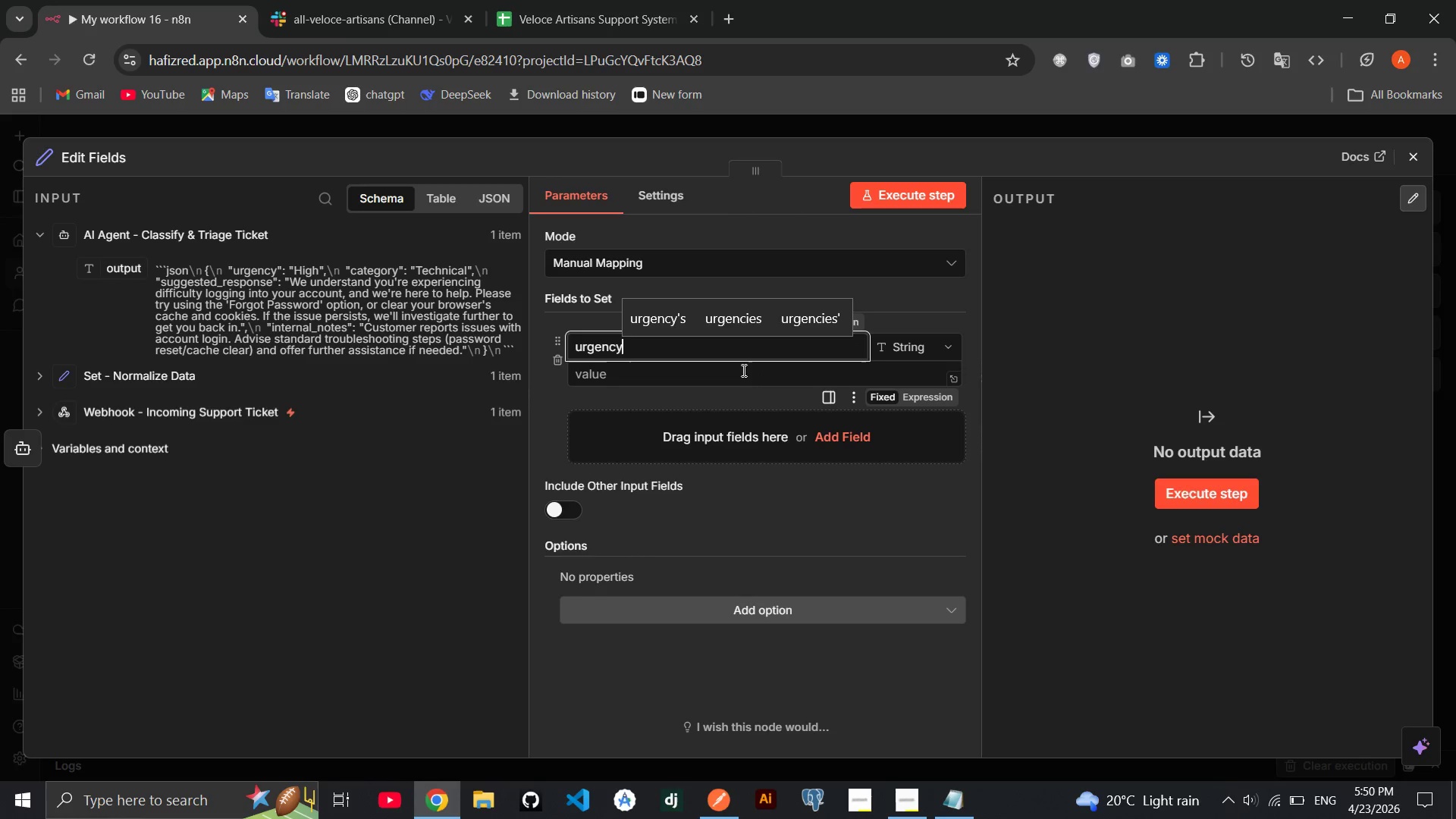 
left_click([742, 374])
 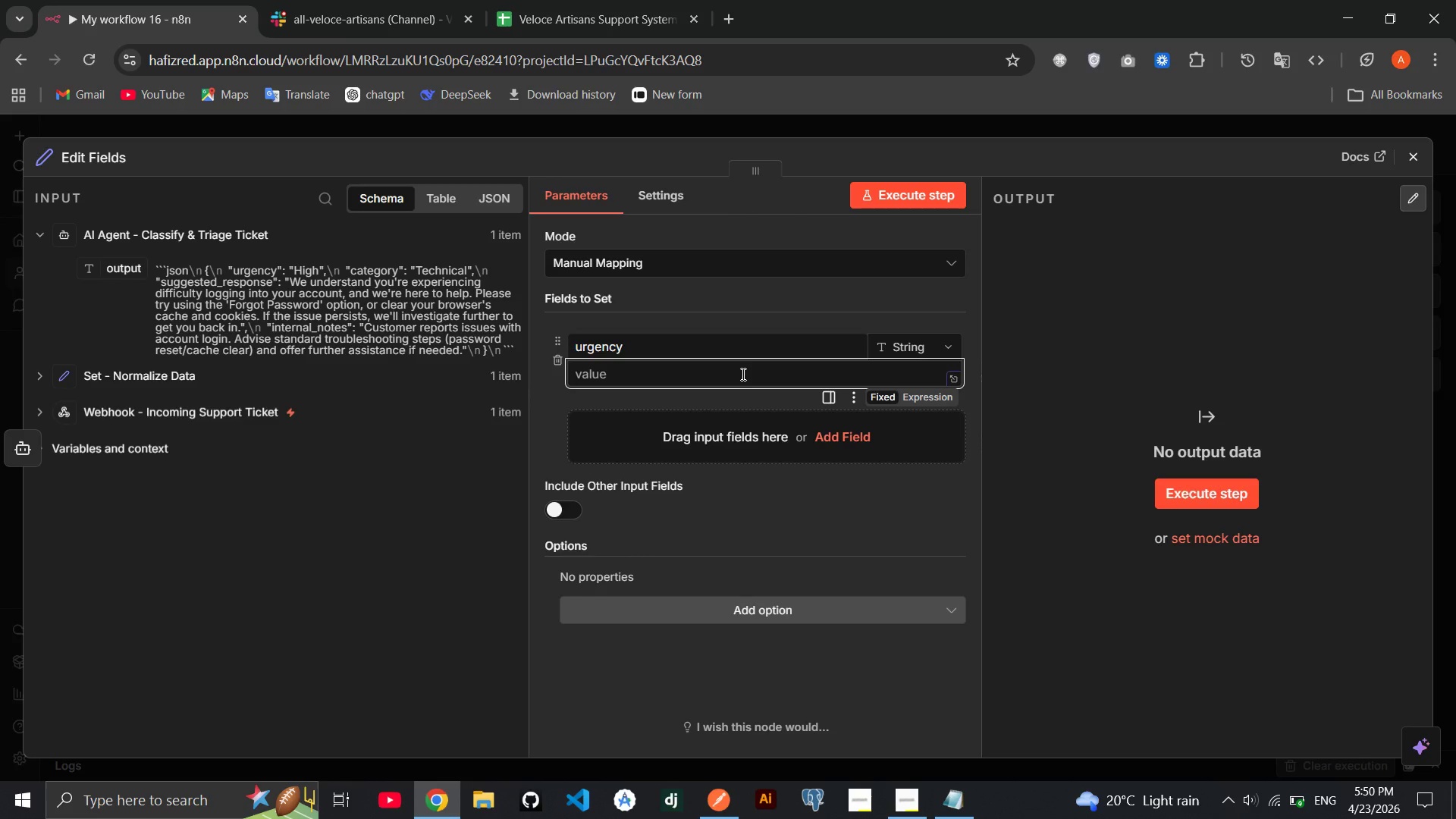 
wait(15.14)
 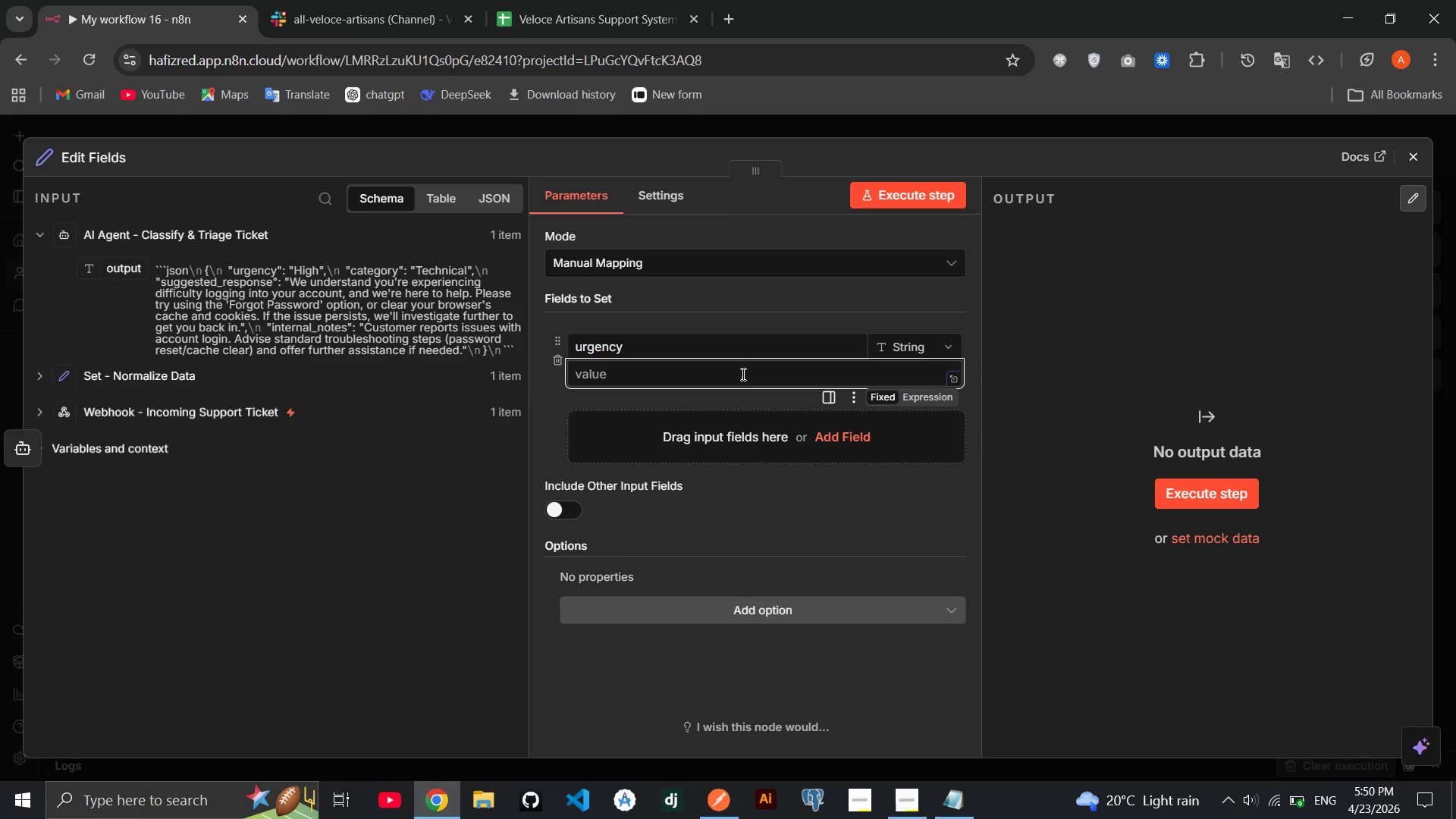 
key(Shift+BracketLeft)
 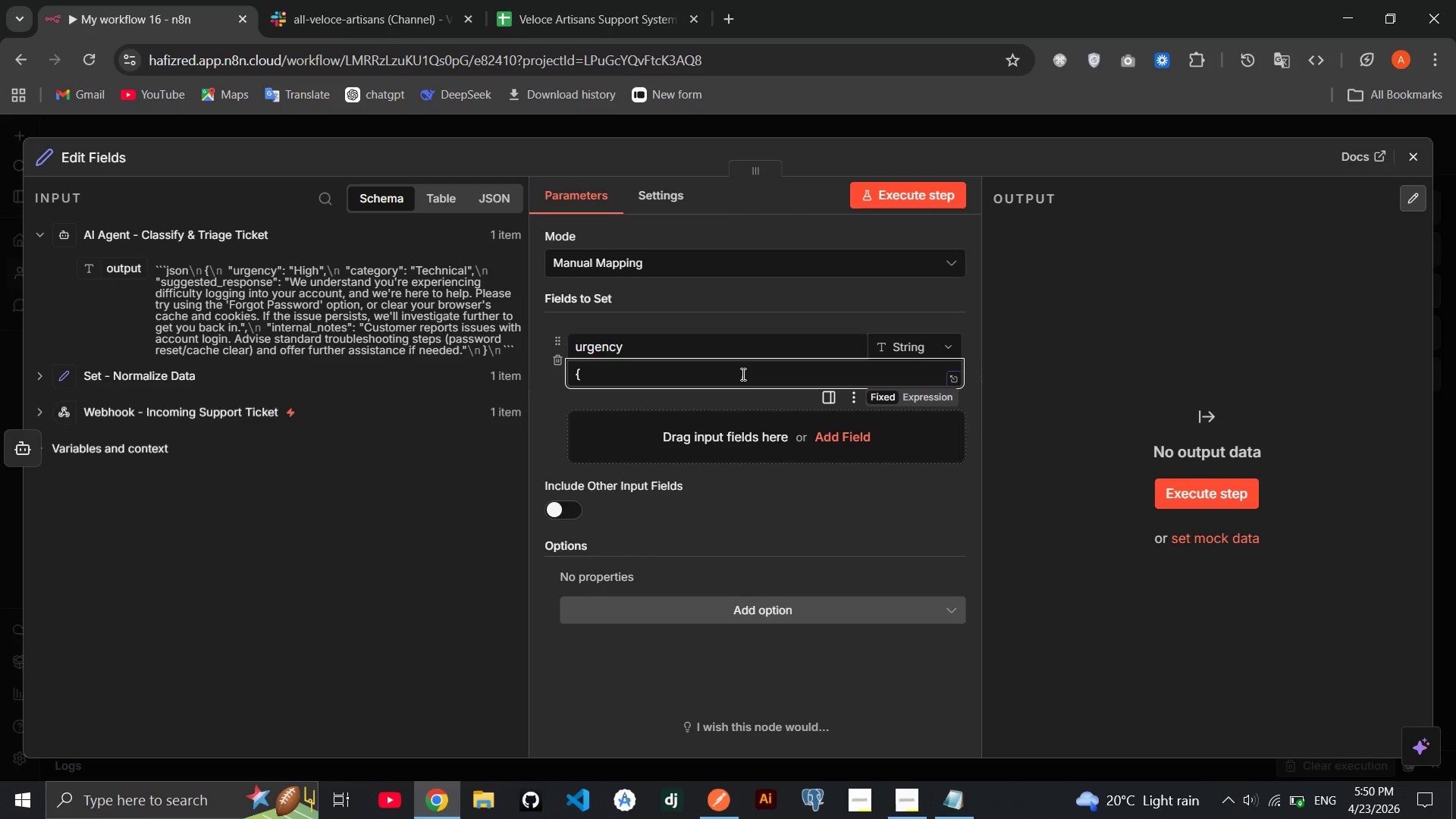 
key(Backspace)
 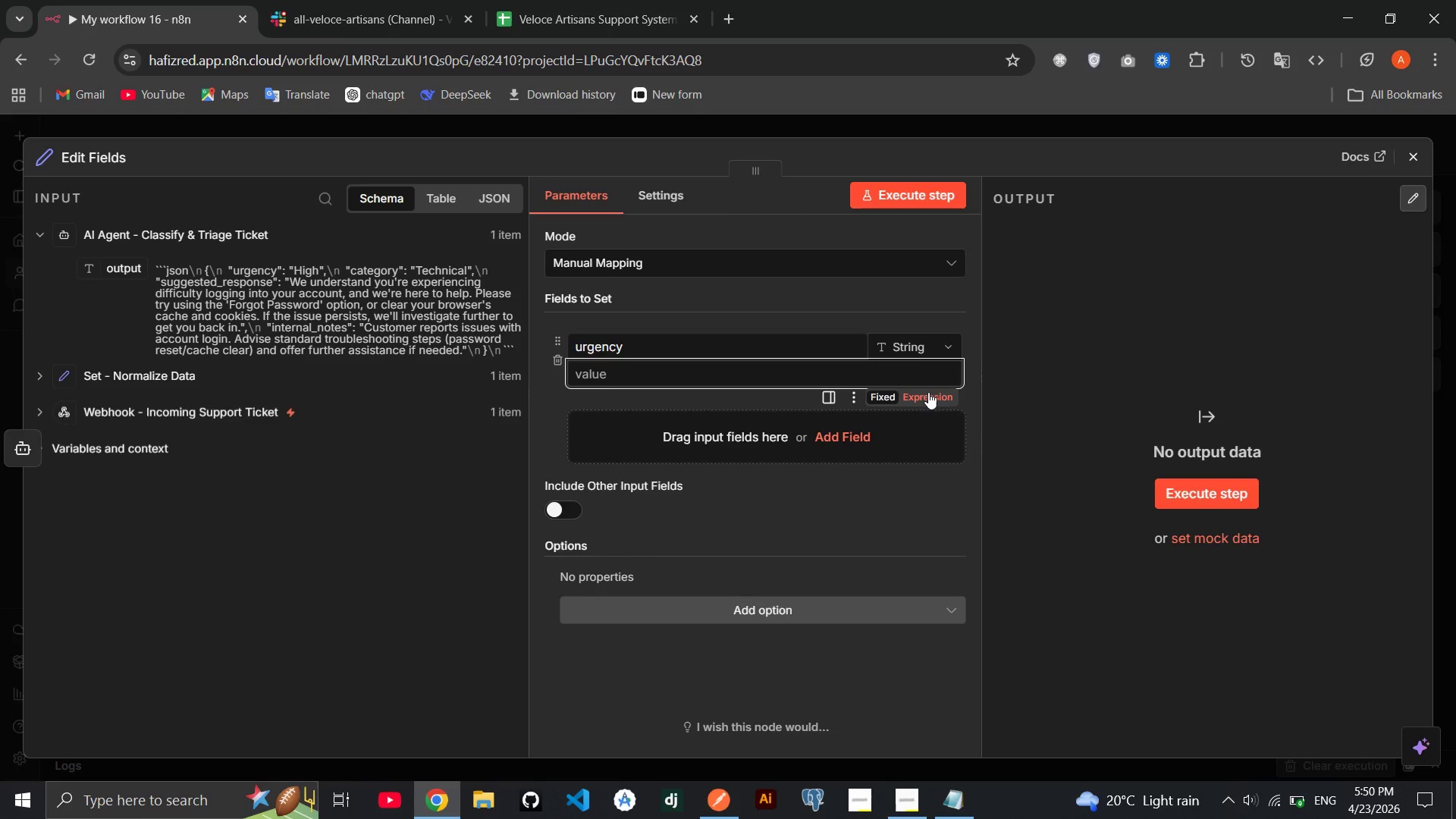 
left_click([930, 392])
 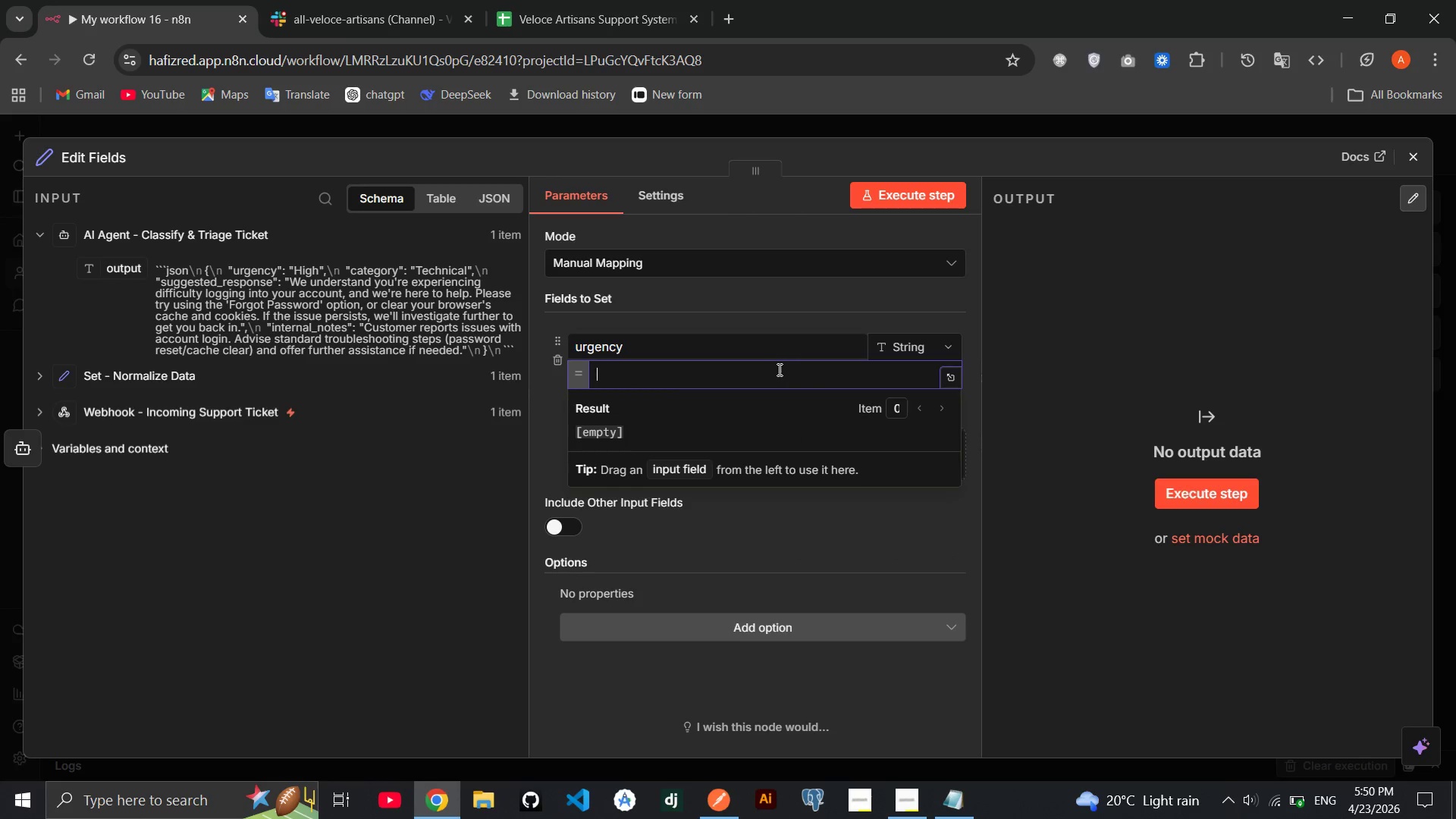 
left_click([778, 369])
 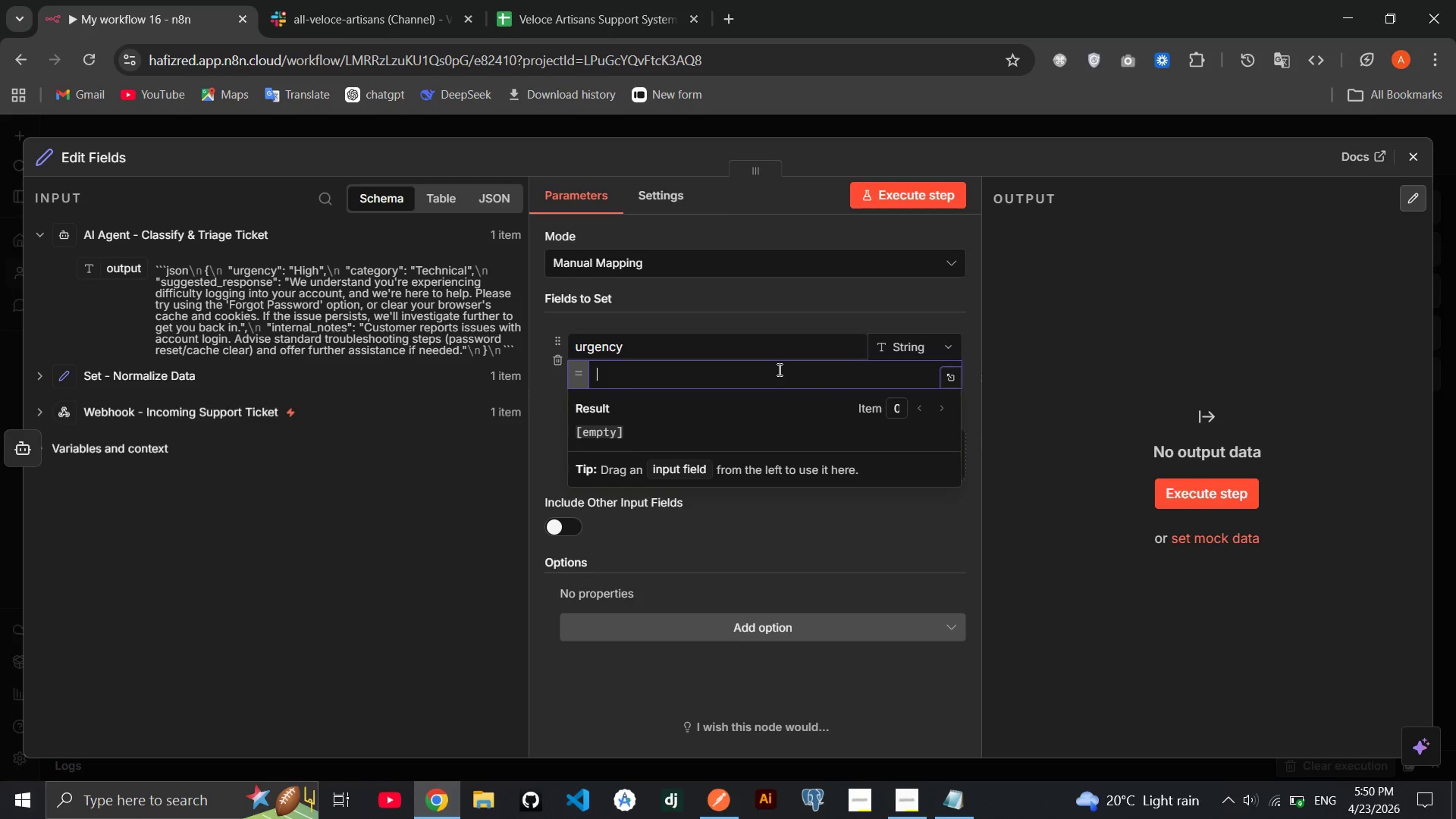 
type({{JSN.pare)
 